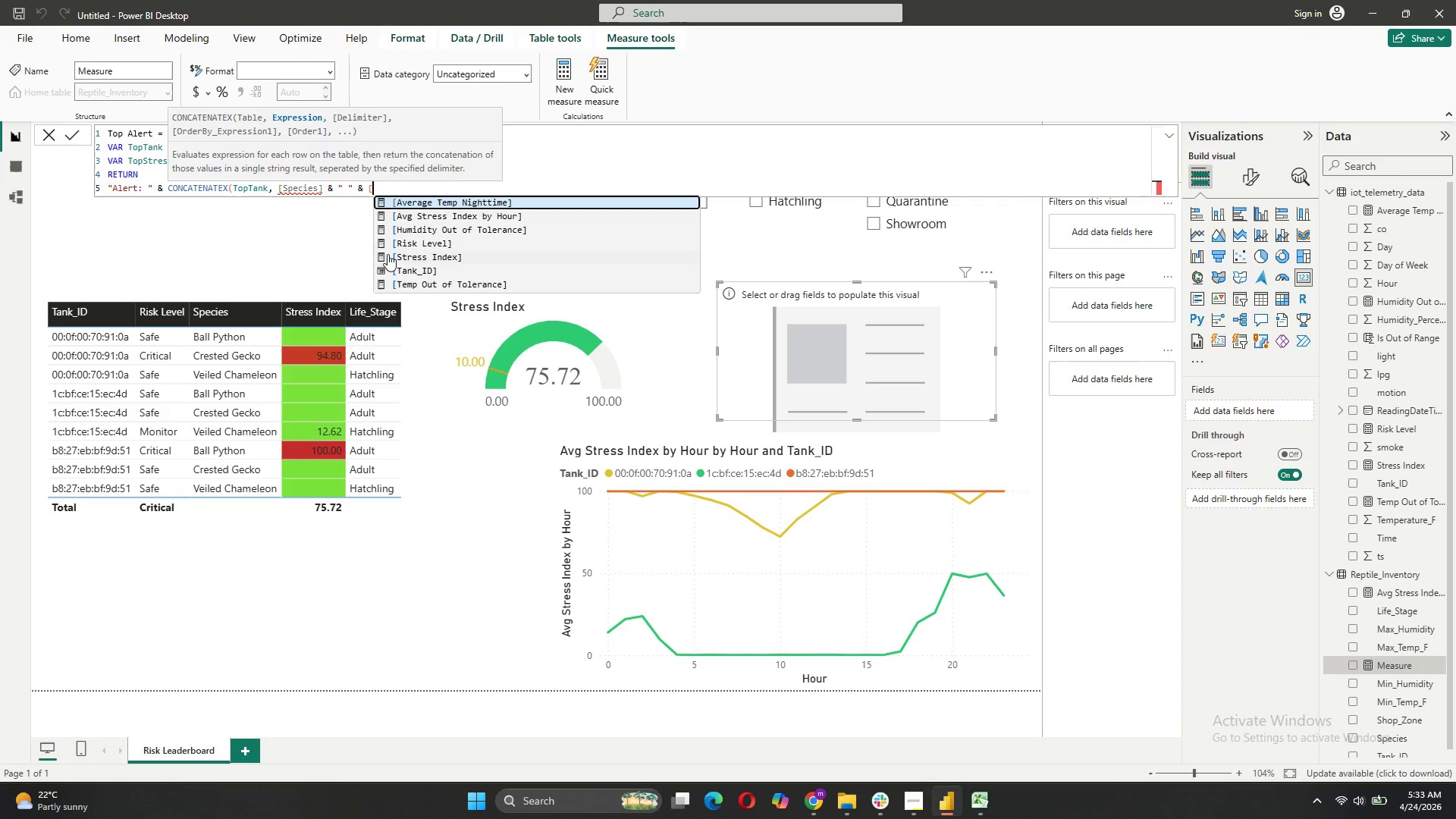 
key(CapsLock)
 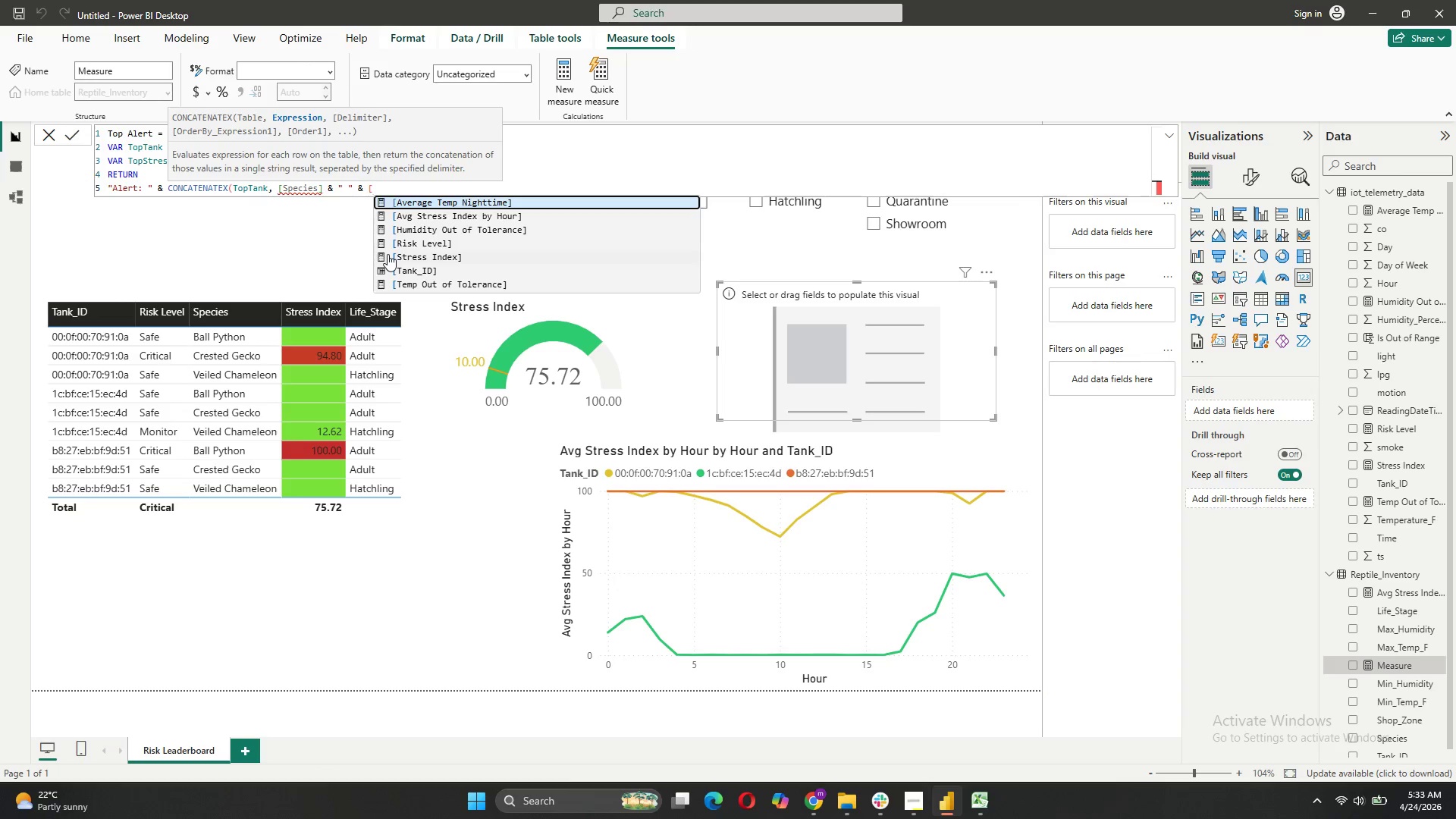 
key(T)
 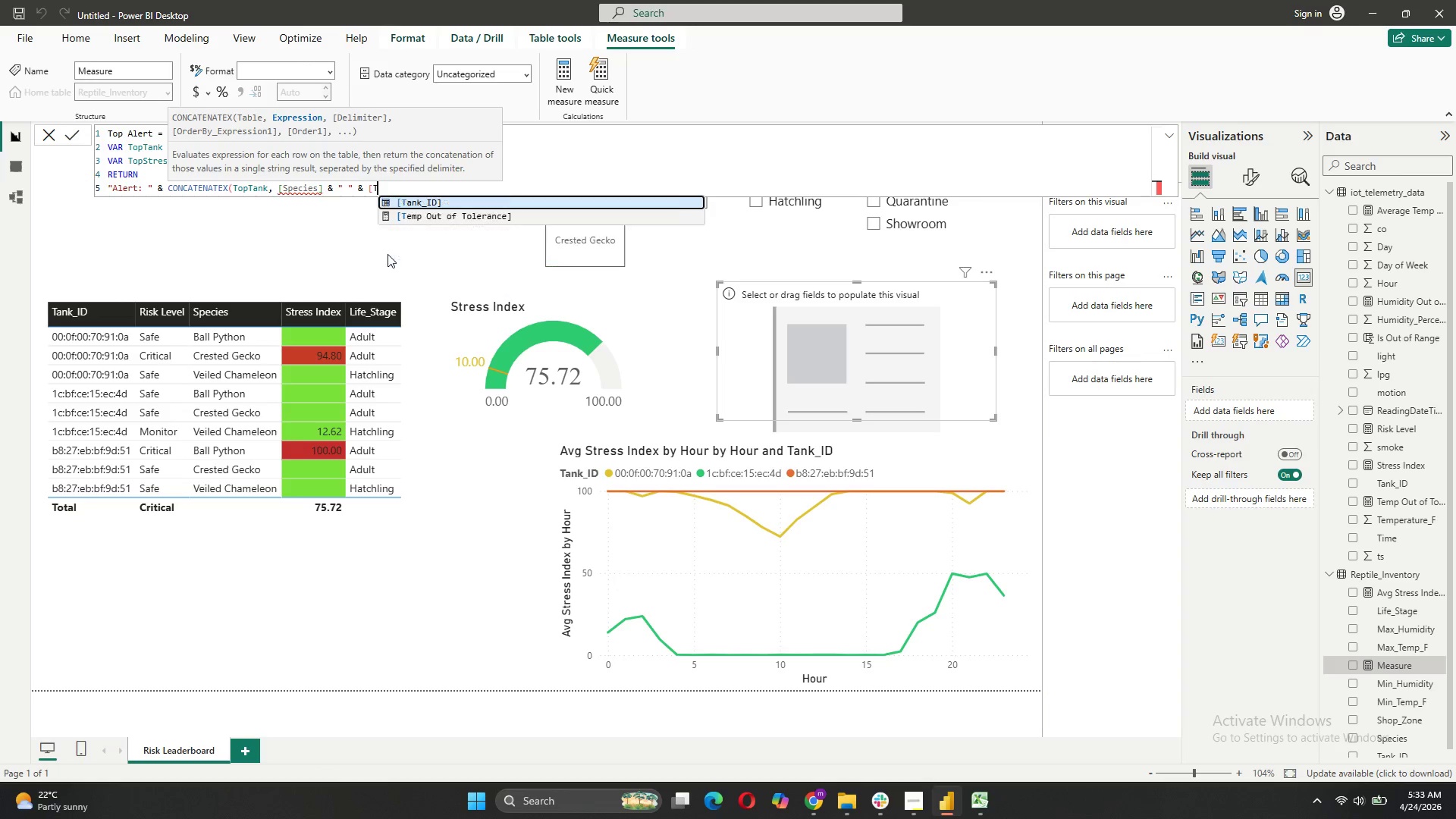 
key(CapsLock)
 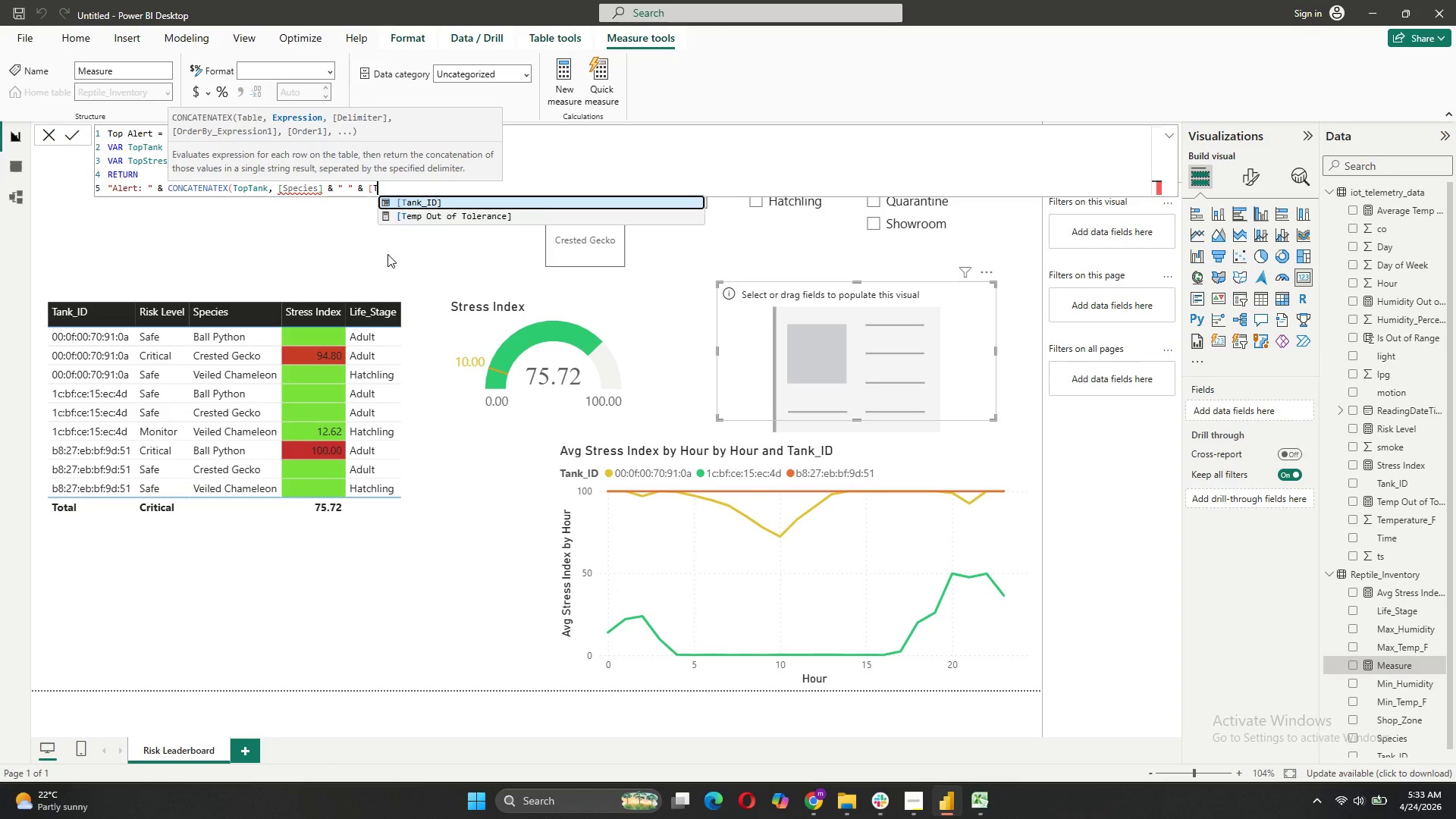 
key(A)
 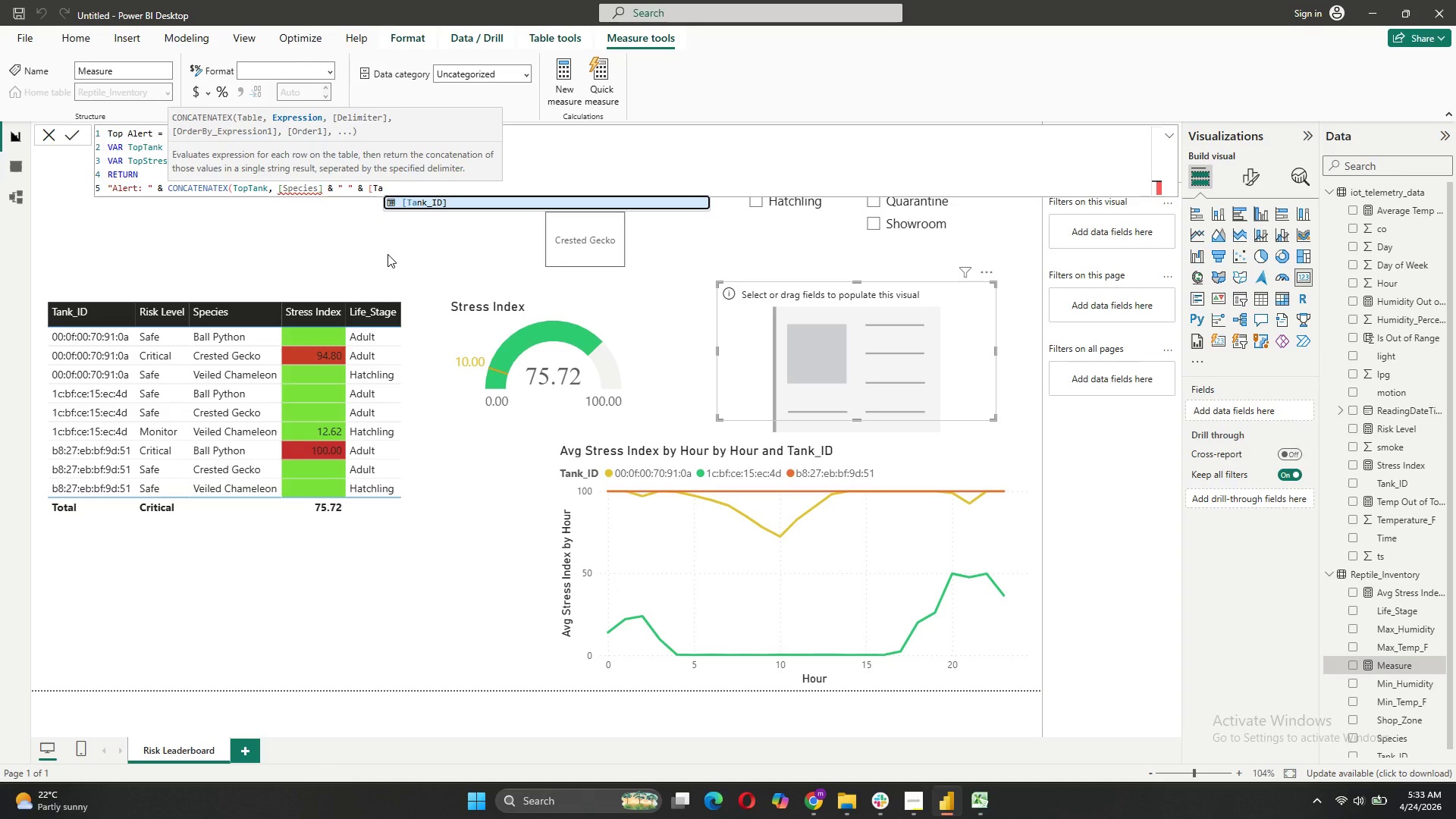 
key(Tab)
 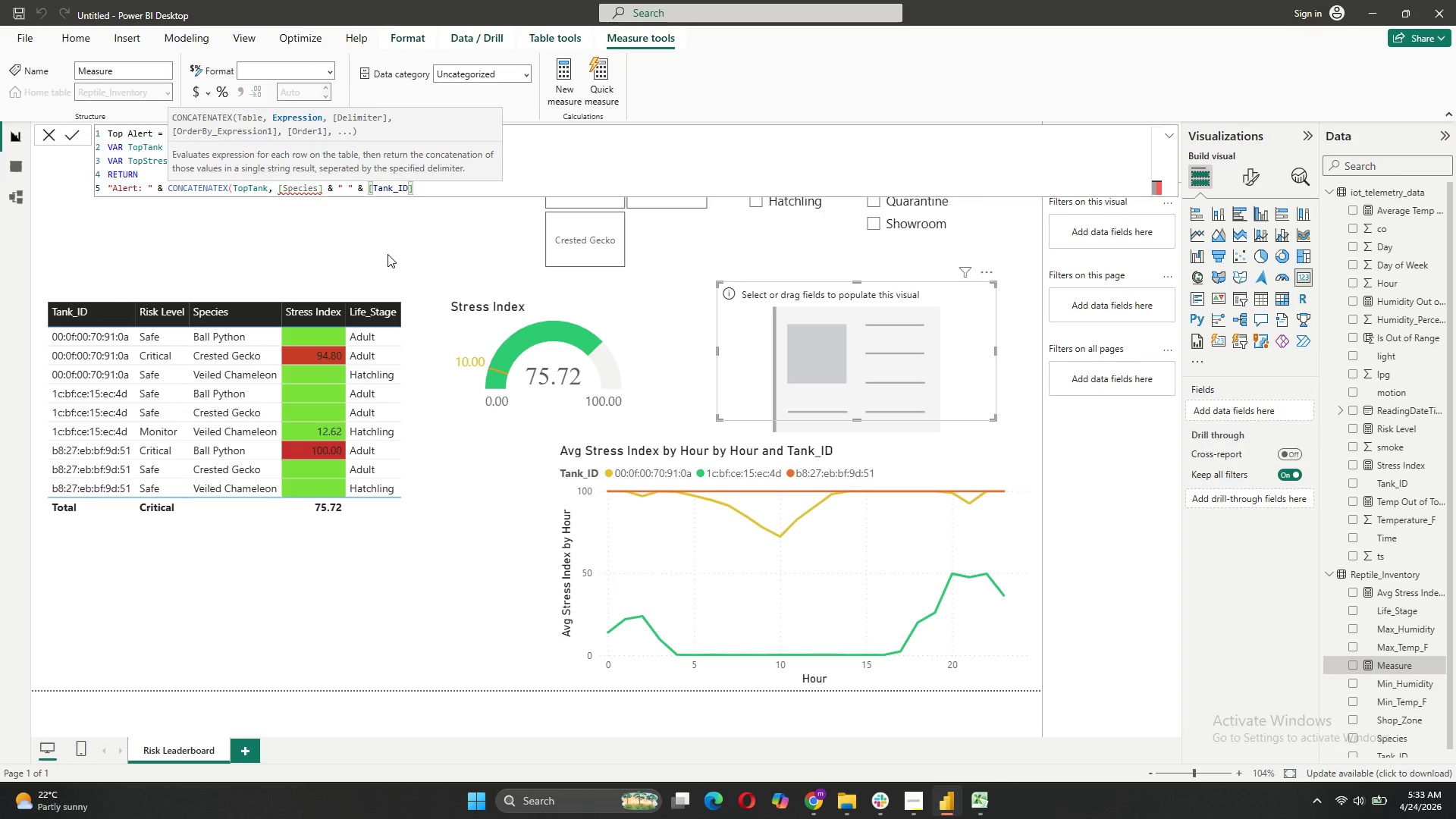 
key(Period)
 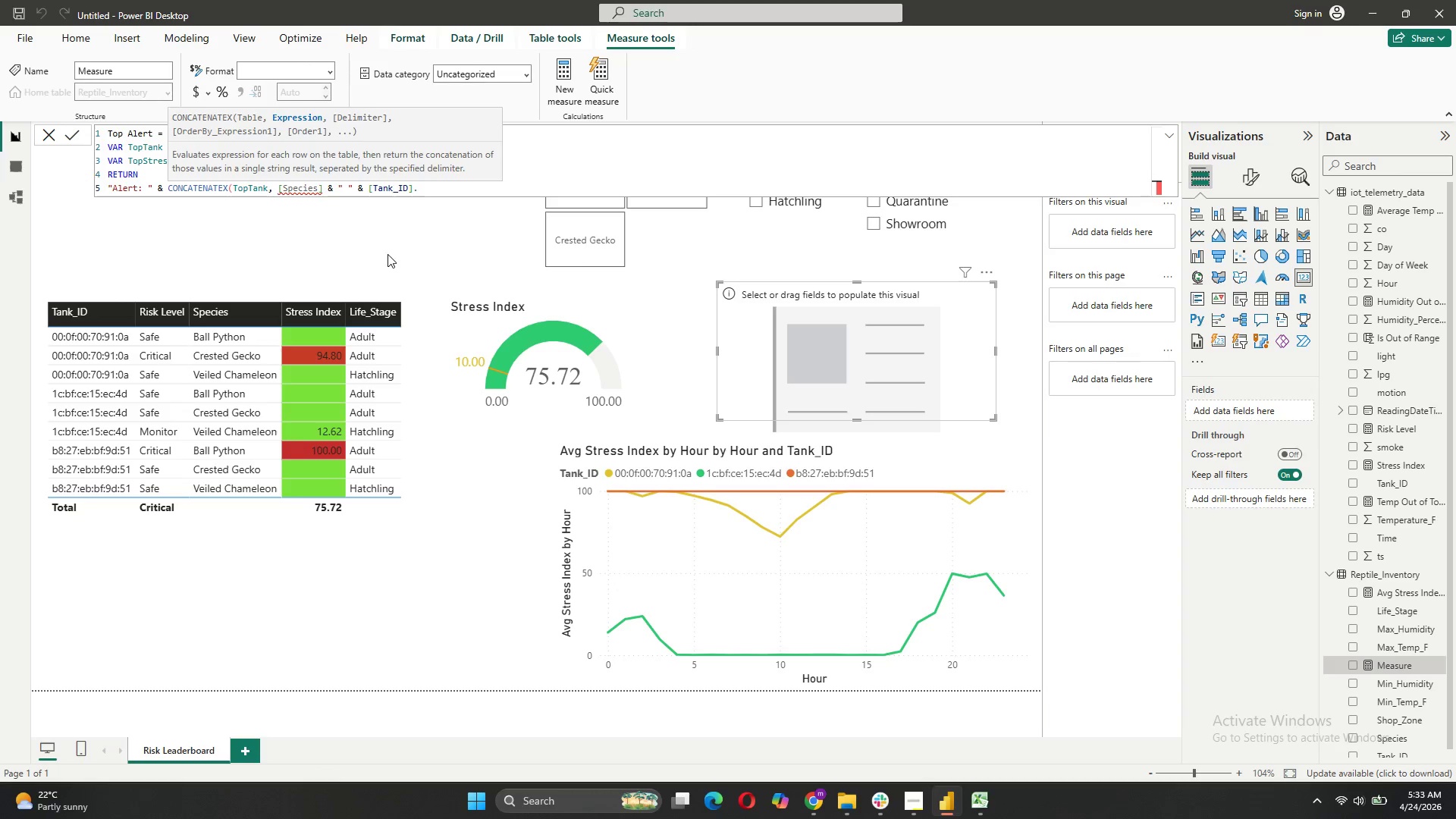 
key(Space)
 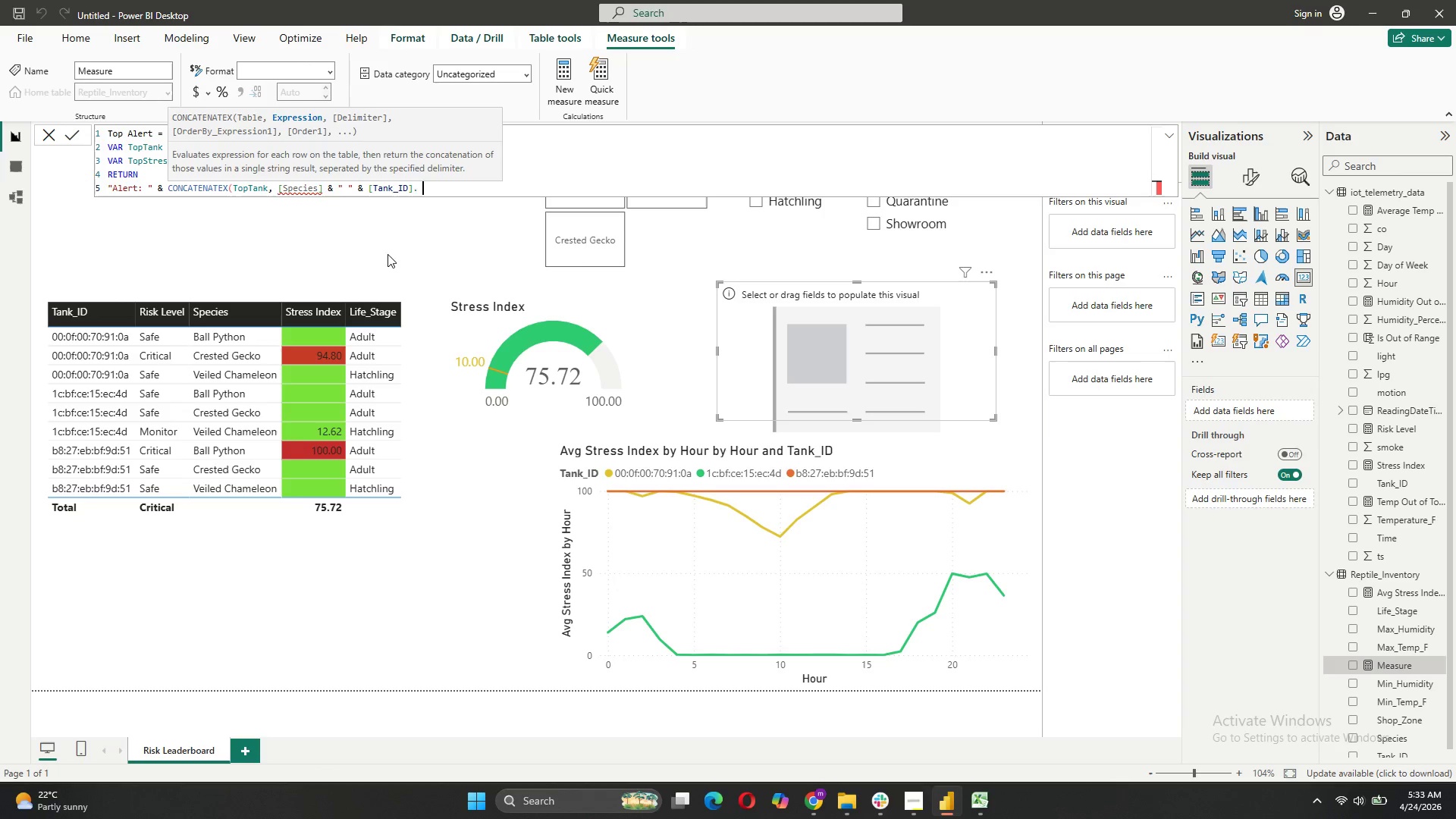 
key(Shift+Quote)
 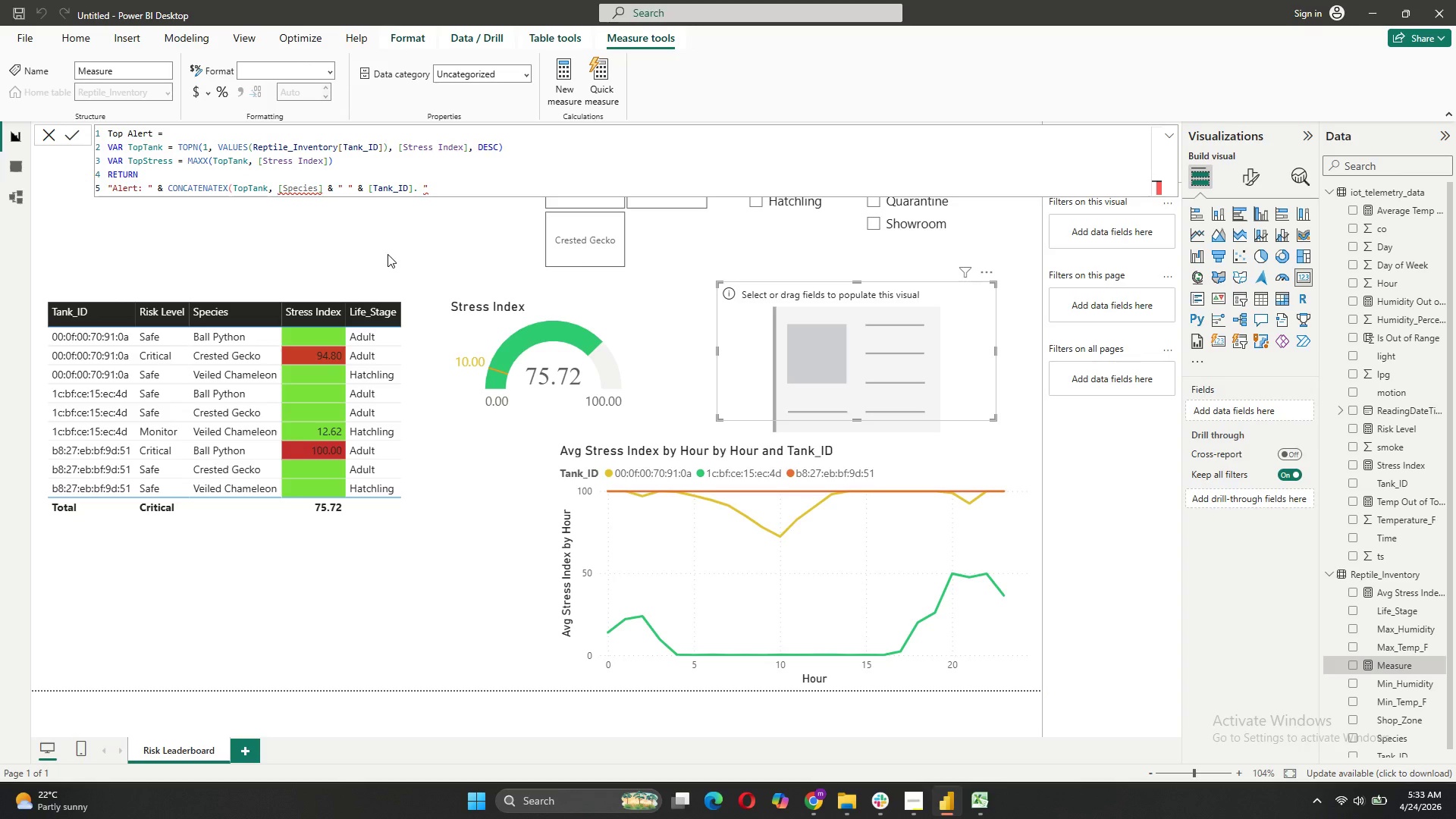 
key(Comma)
 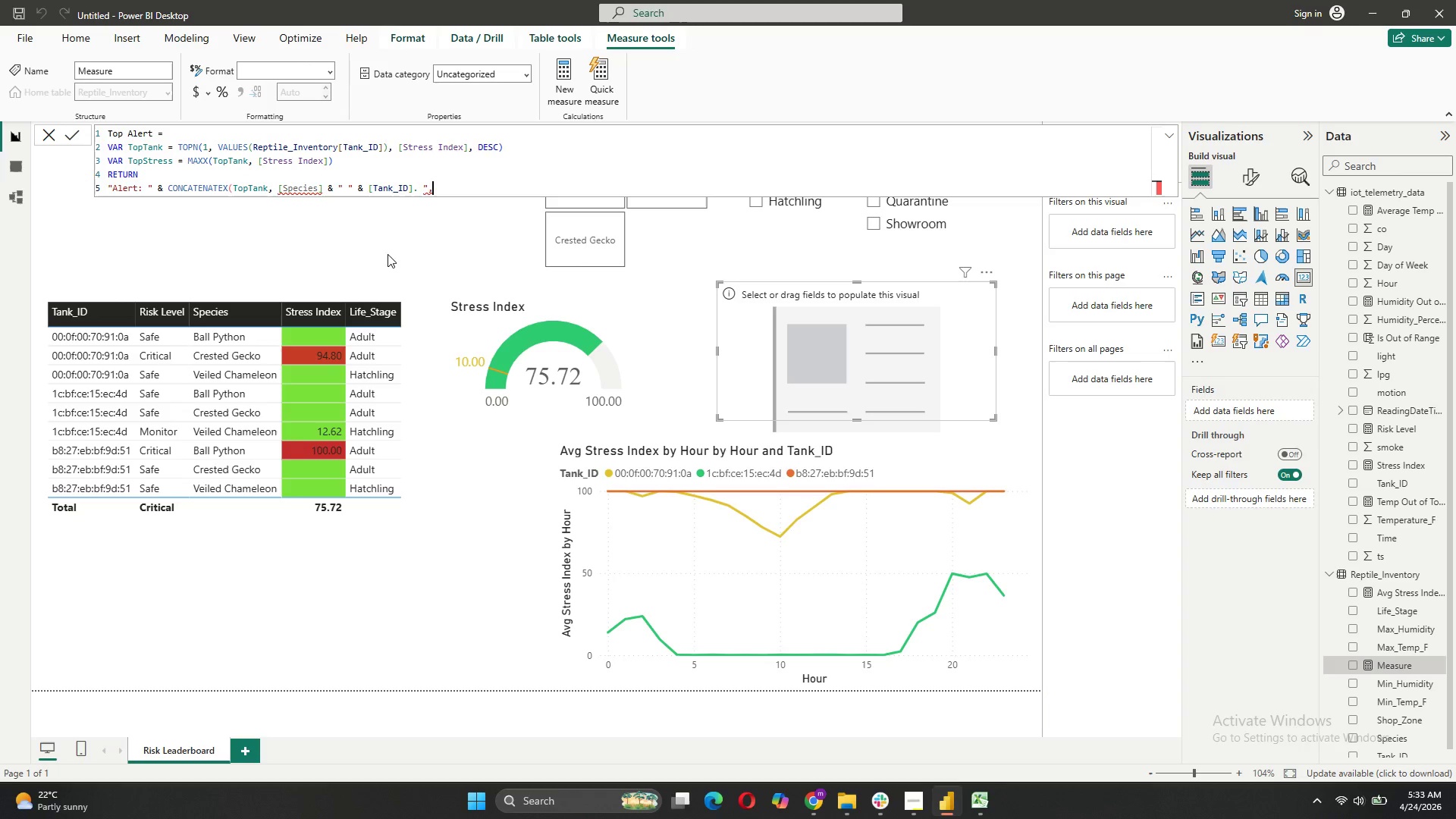 
key(Shift+Quote)
 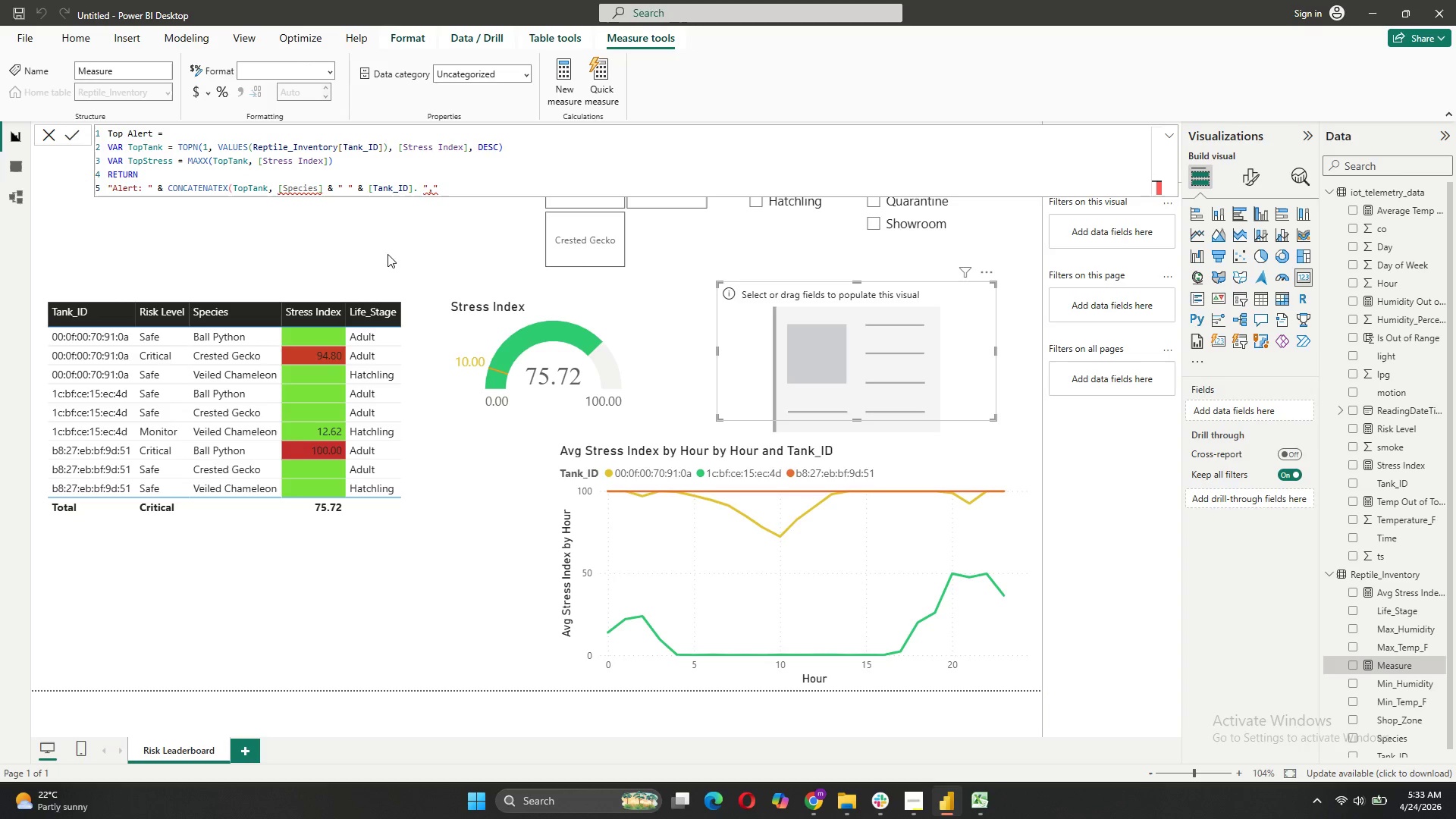 
key(ArrowLeft)
 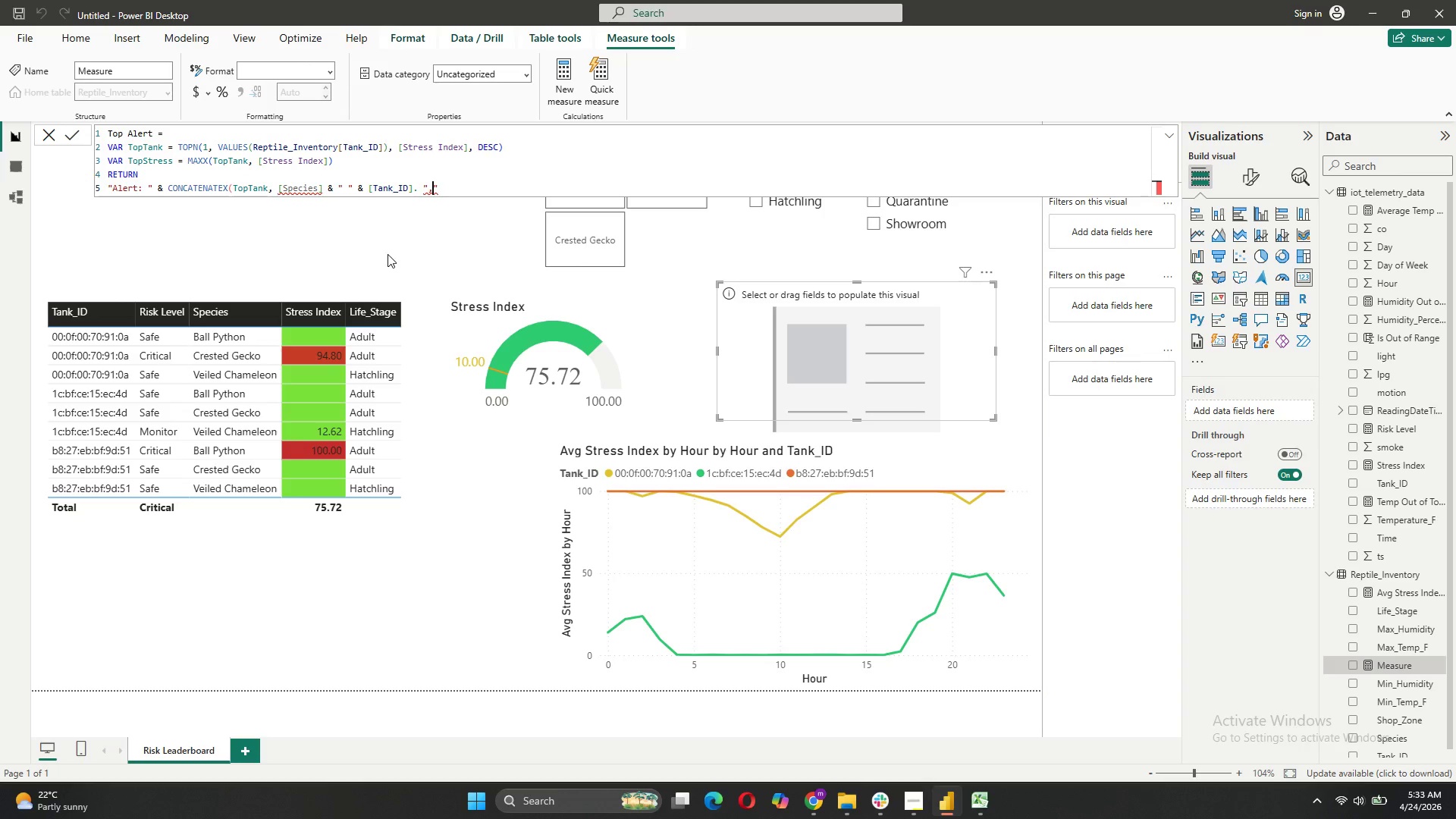 
key(Space)
 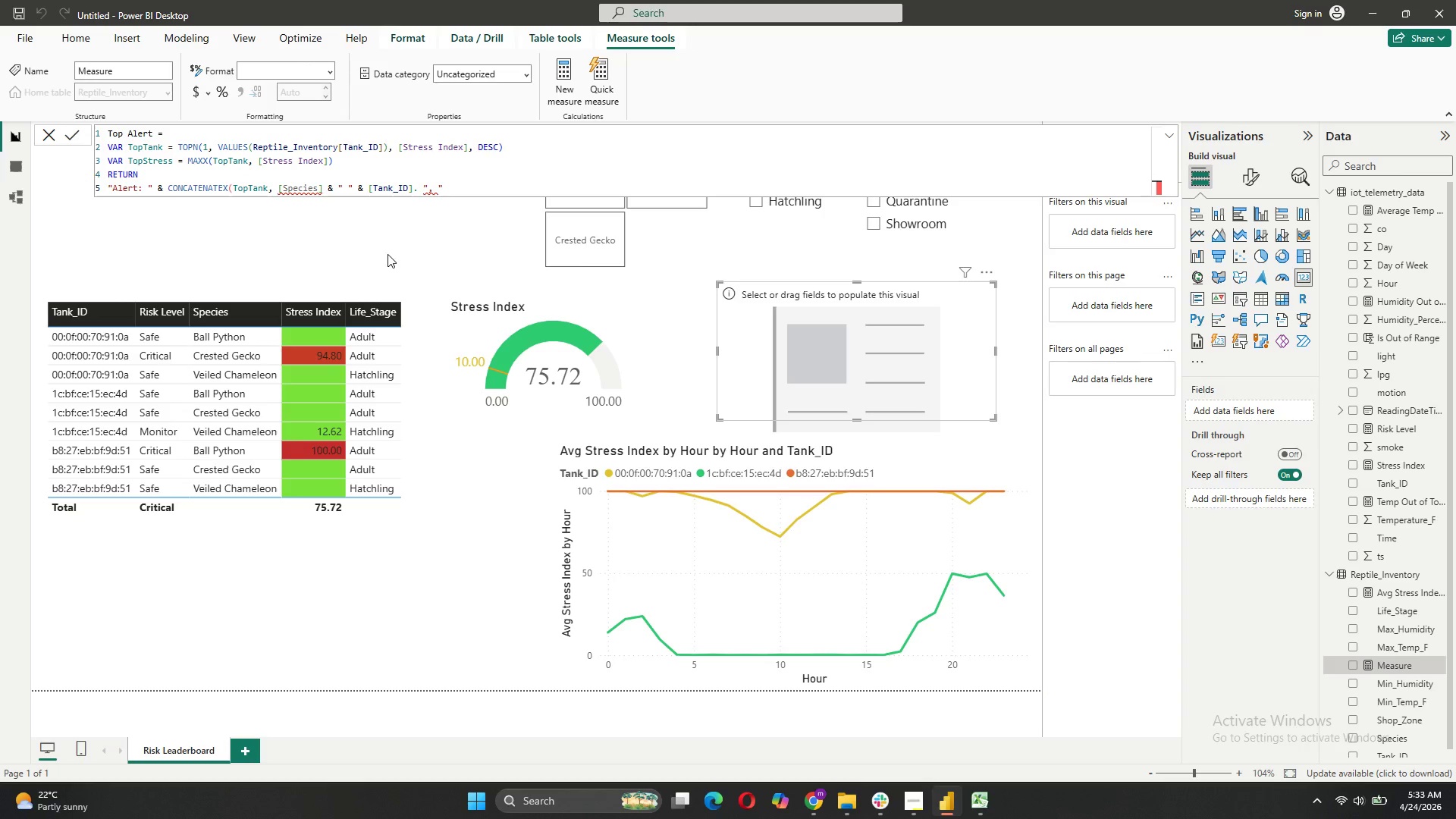 
key(ArrowRight)
 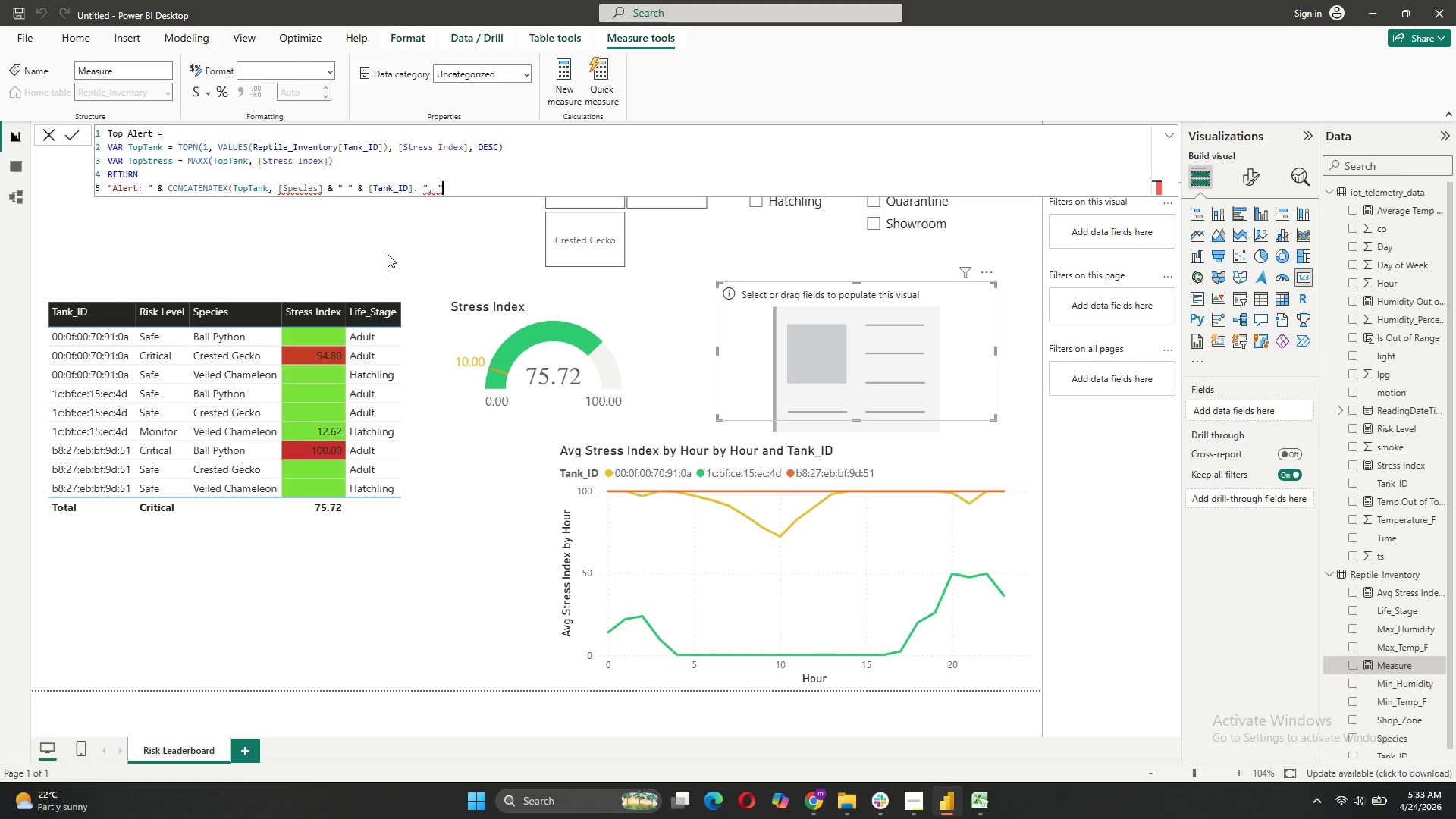 
key(Space)
 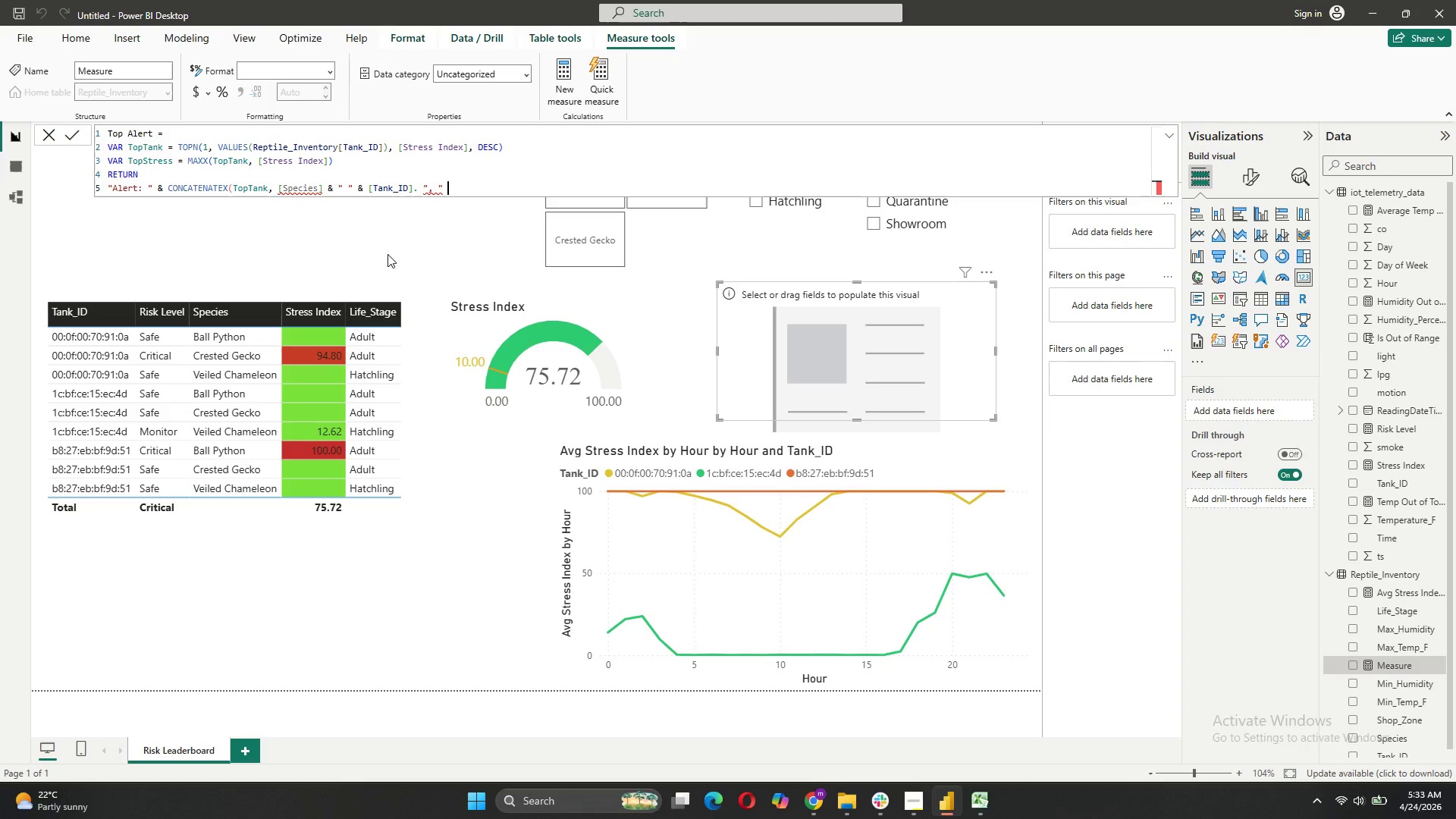 
key(Shift+7)
 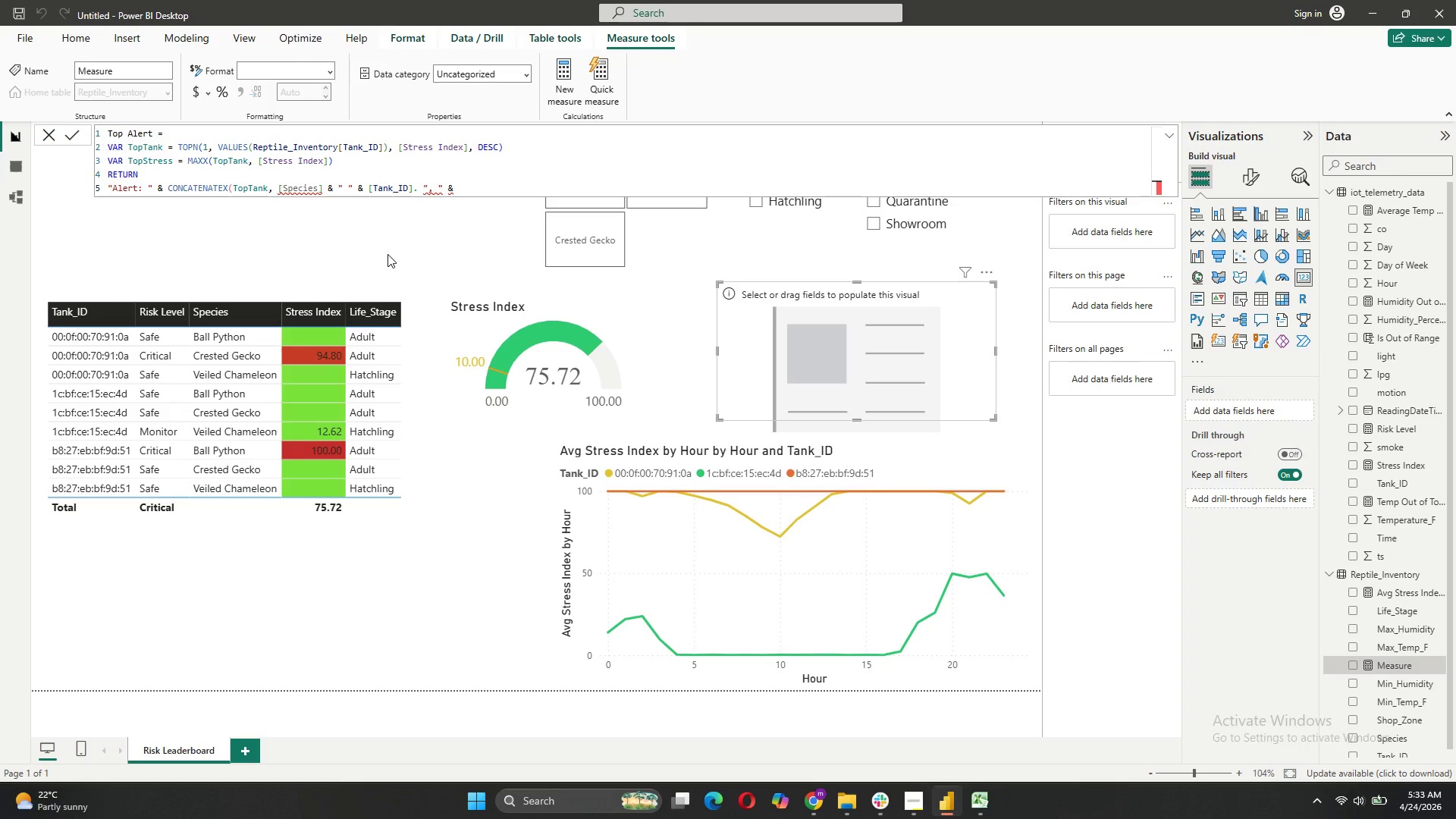 
key(Space)
 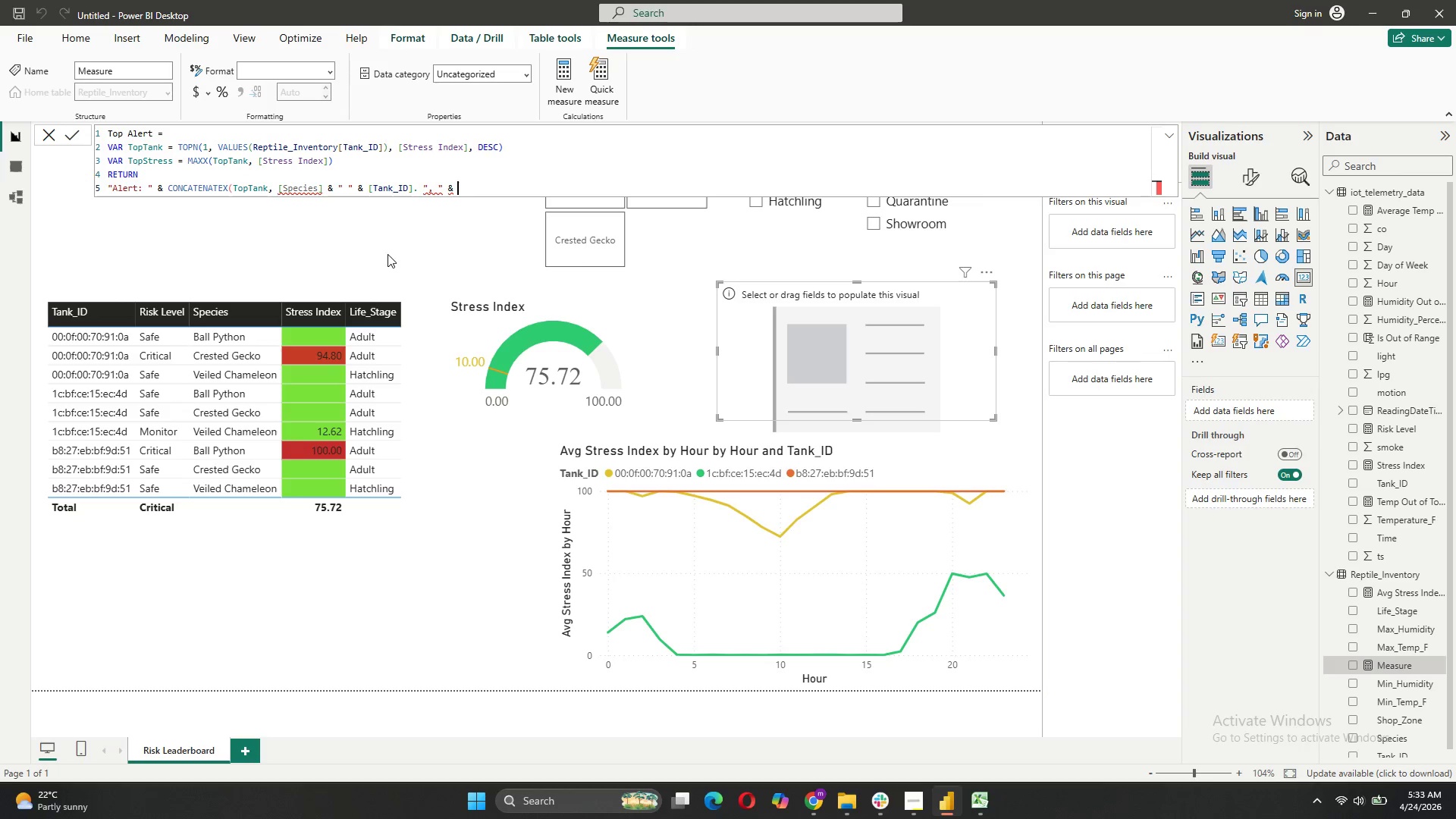 
key(Shift+Quote)
 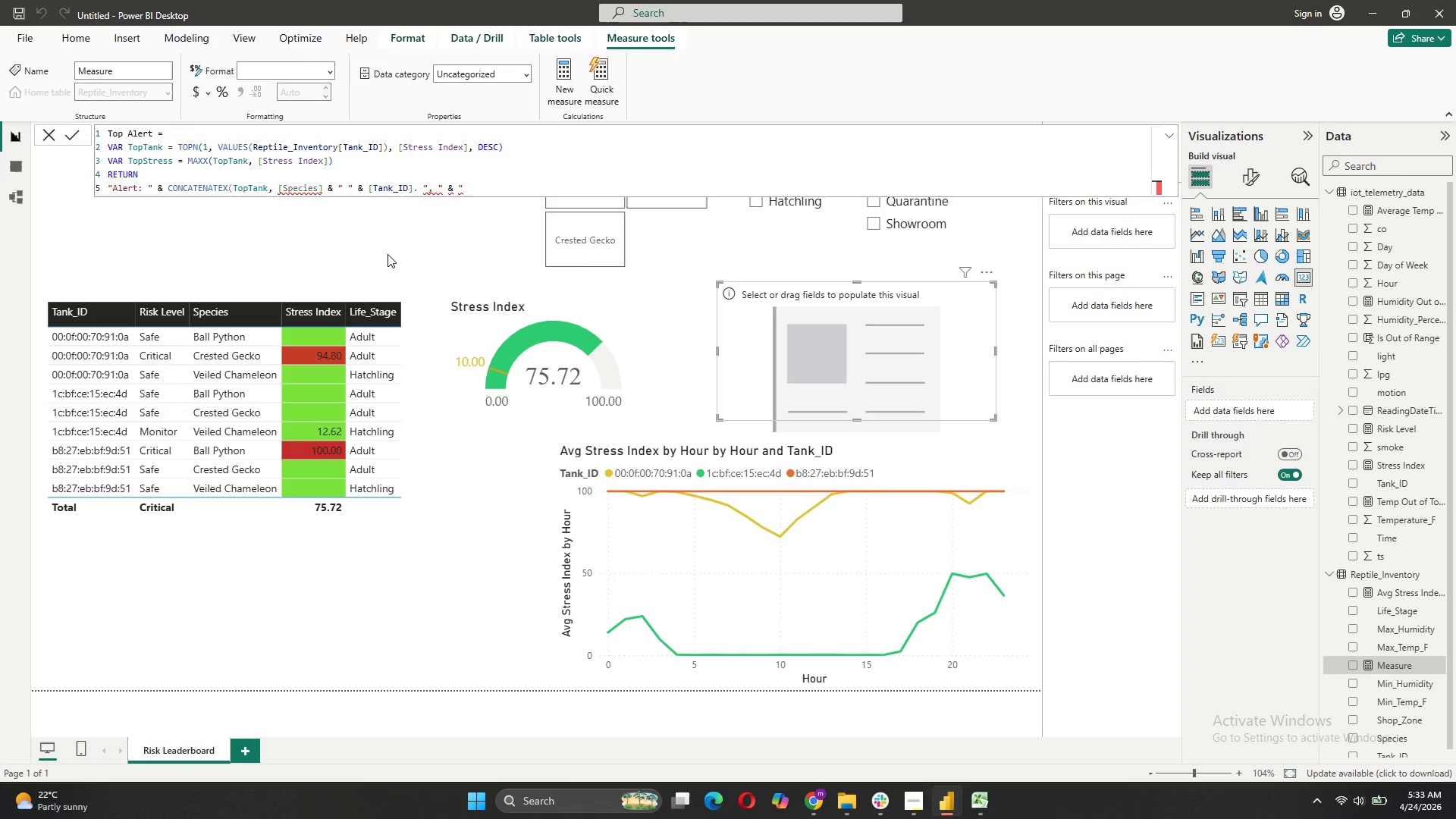 
key(Shift+Backslash)
 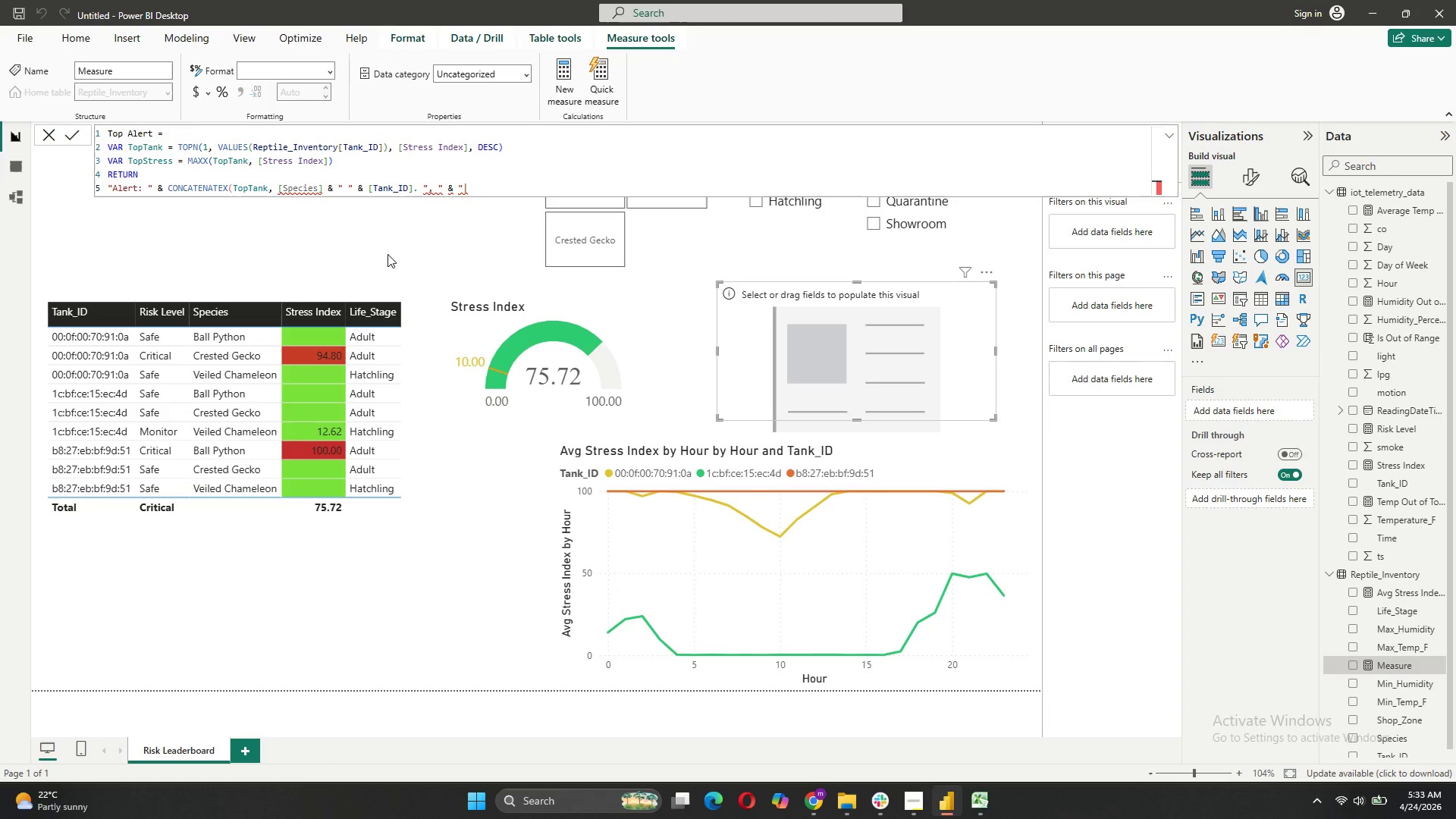 
key(ArrowLeft)
 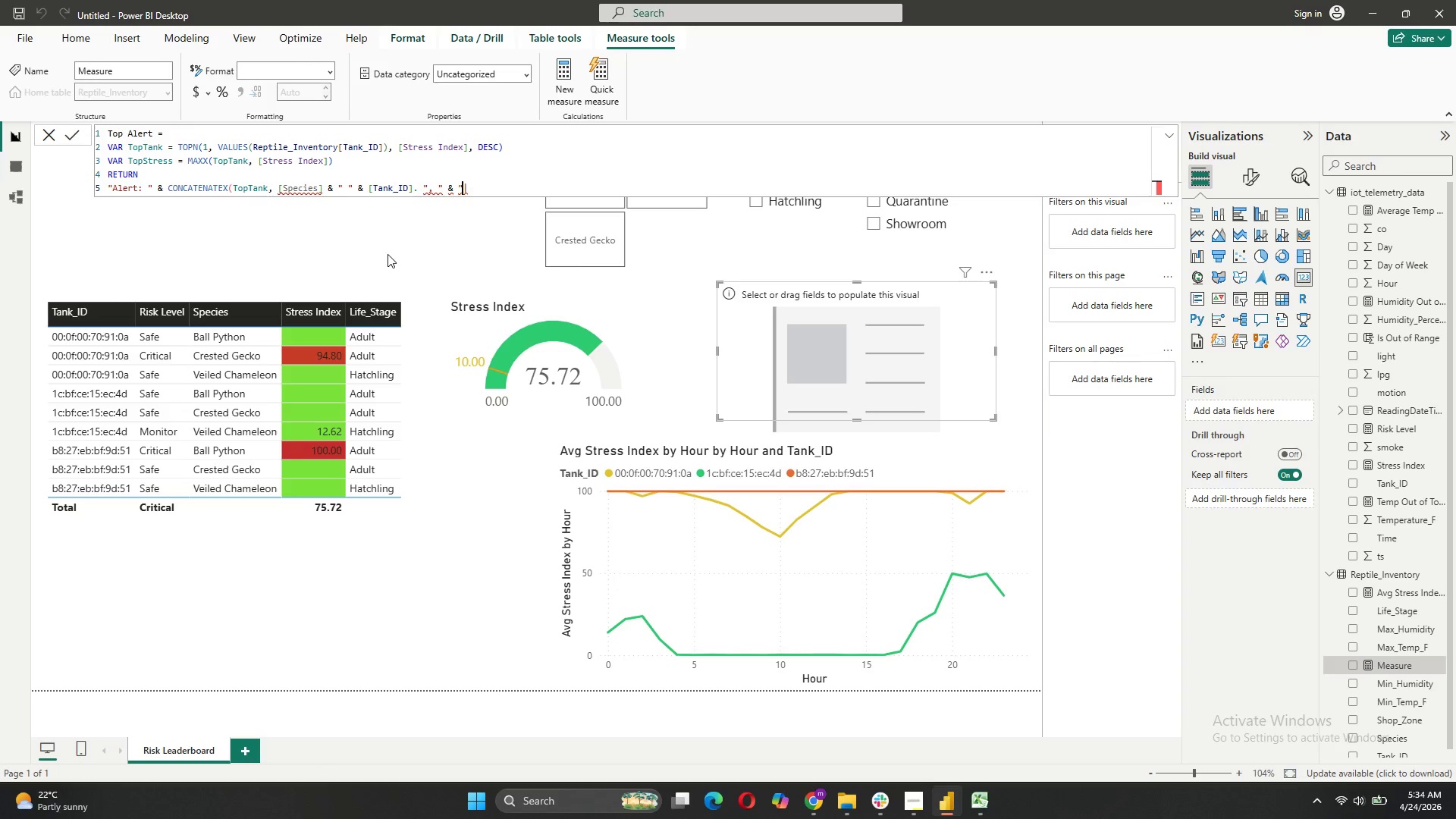 
key(Space)
 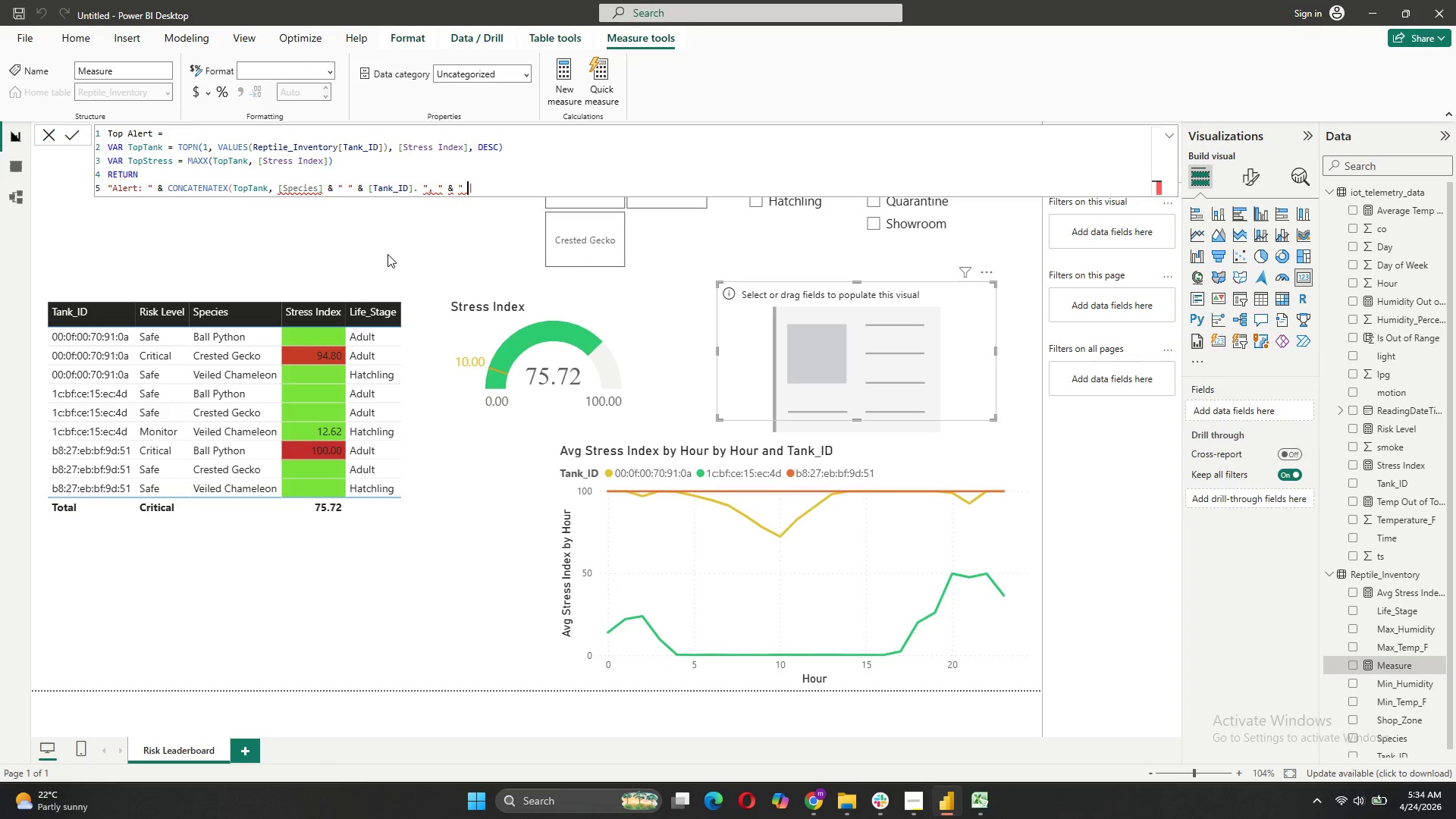 
key(ArrowRight)
 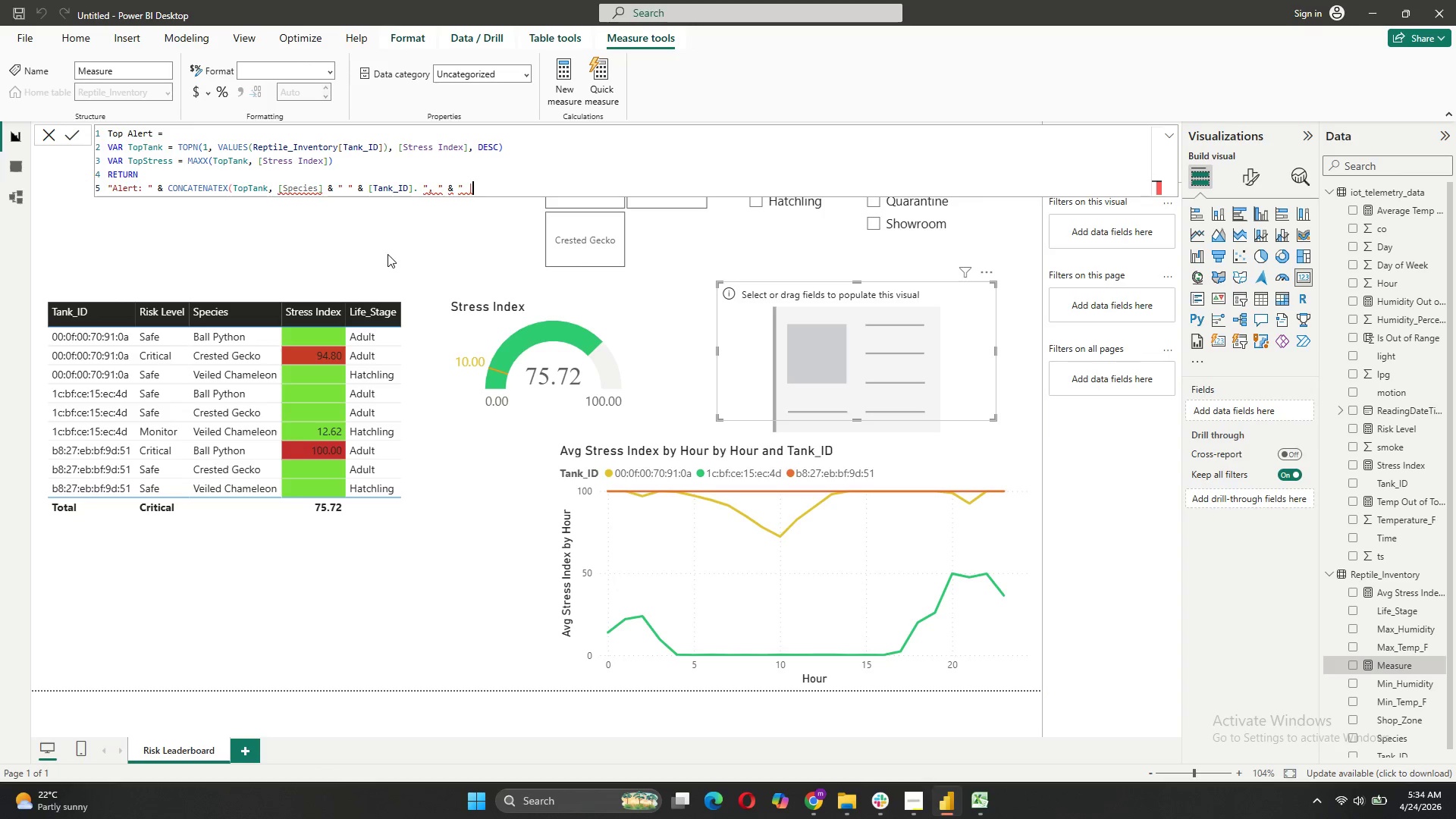 
type( Stress " & Round)
key(Backspace)
key(Backspace)
key(Backspace)
key(Backspace)
type(OUND(TopStress, 0) & "%")
 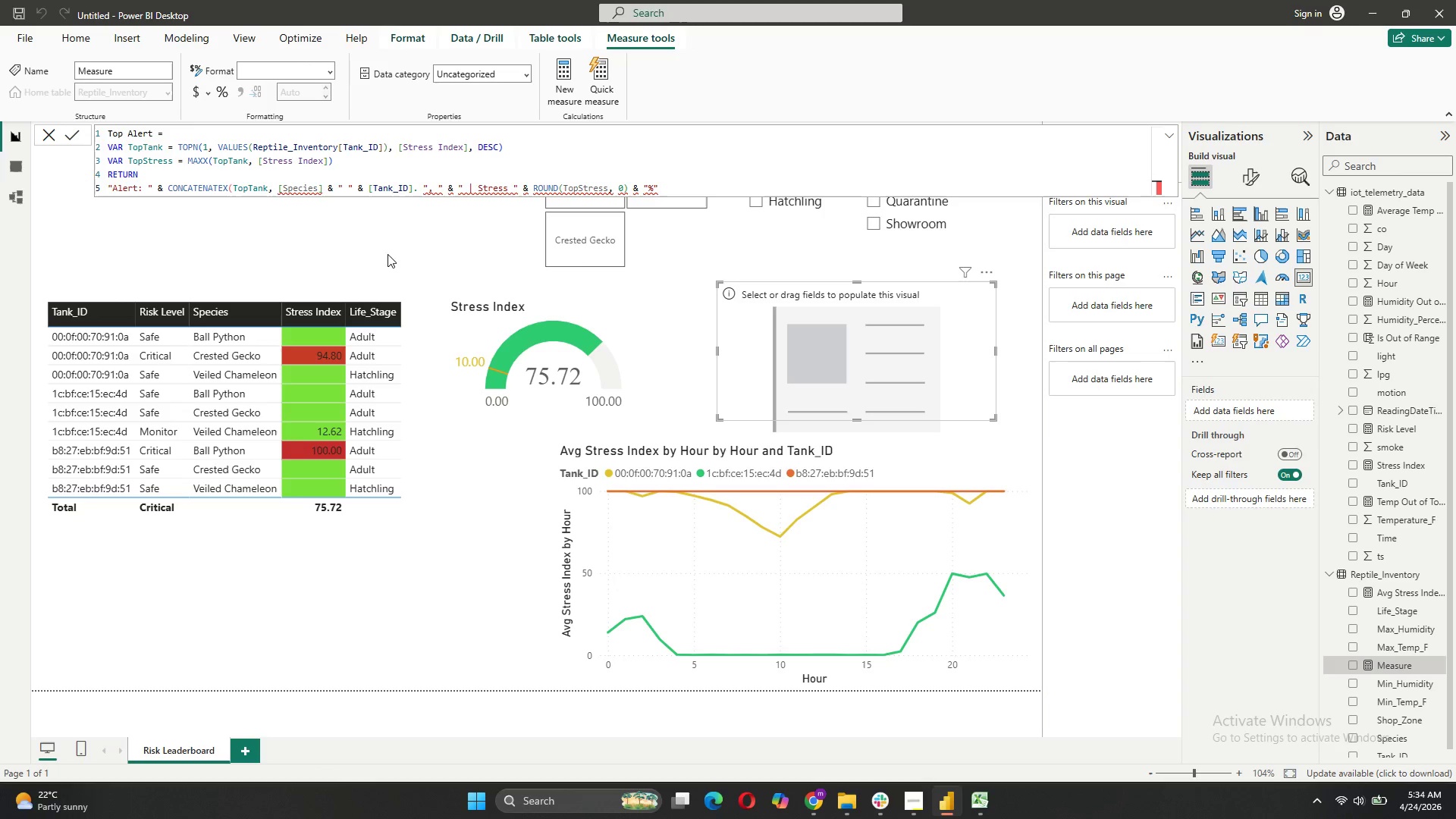 
mouse_move([322, 193])
 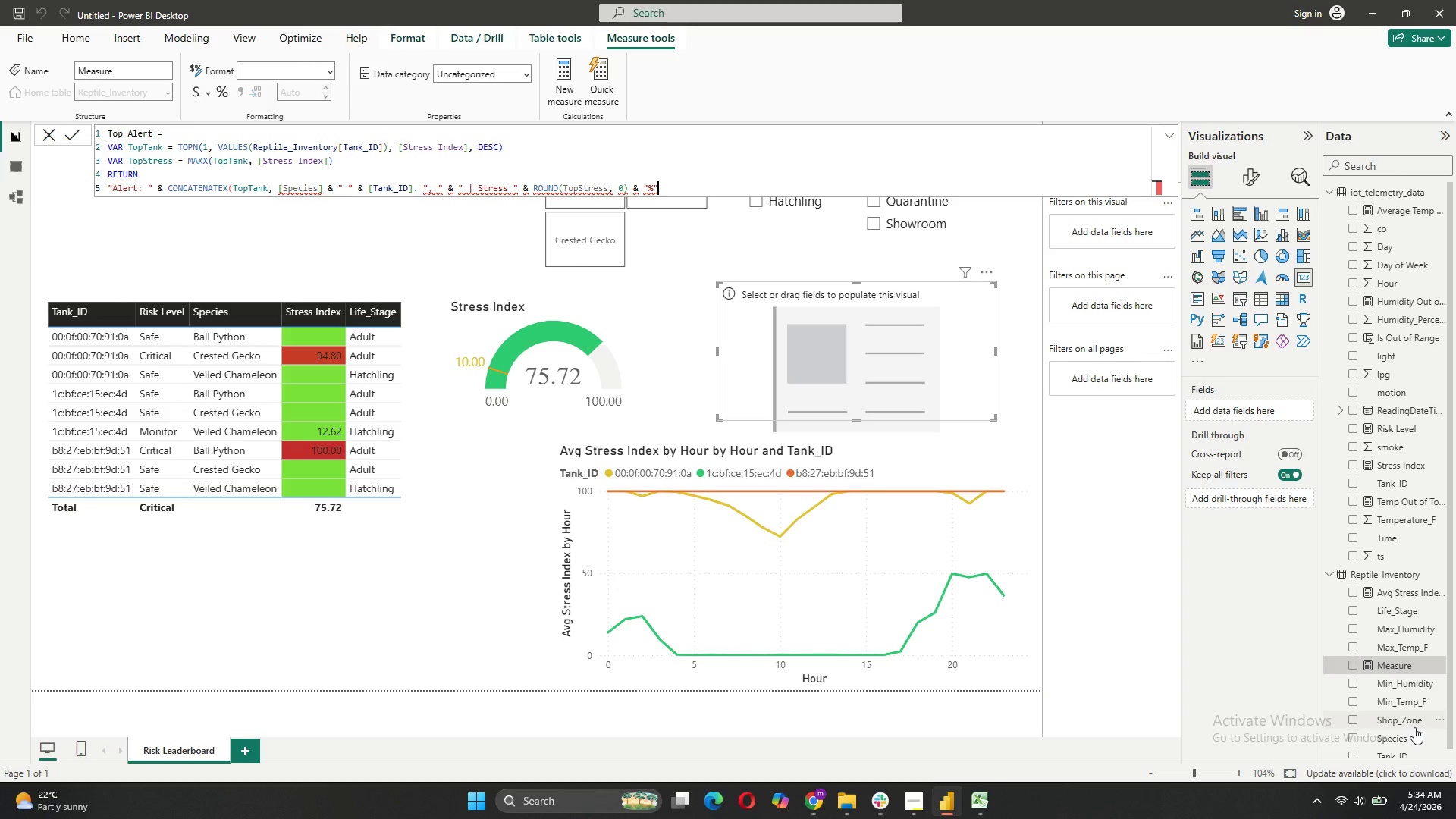 
scroll: coordinate [1414, 727], scroll_direction: down, amount: 3.0
 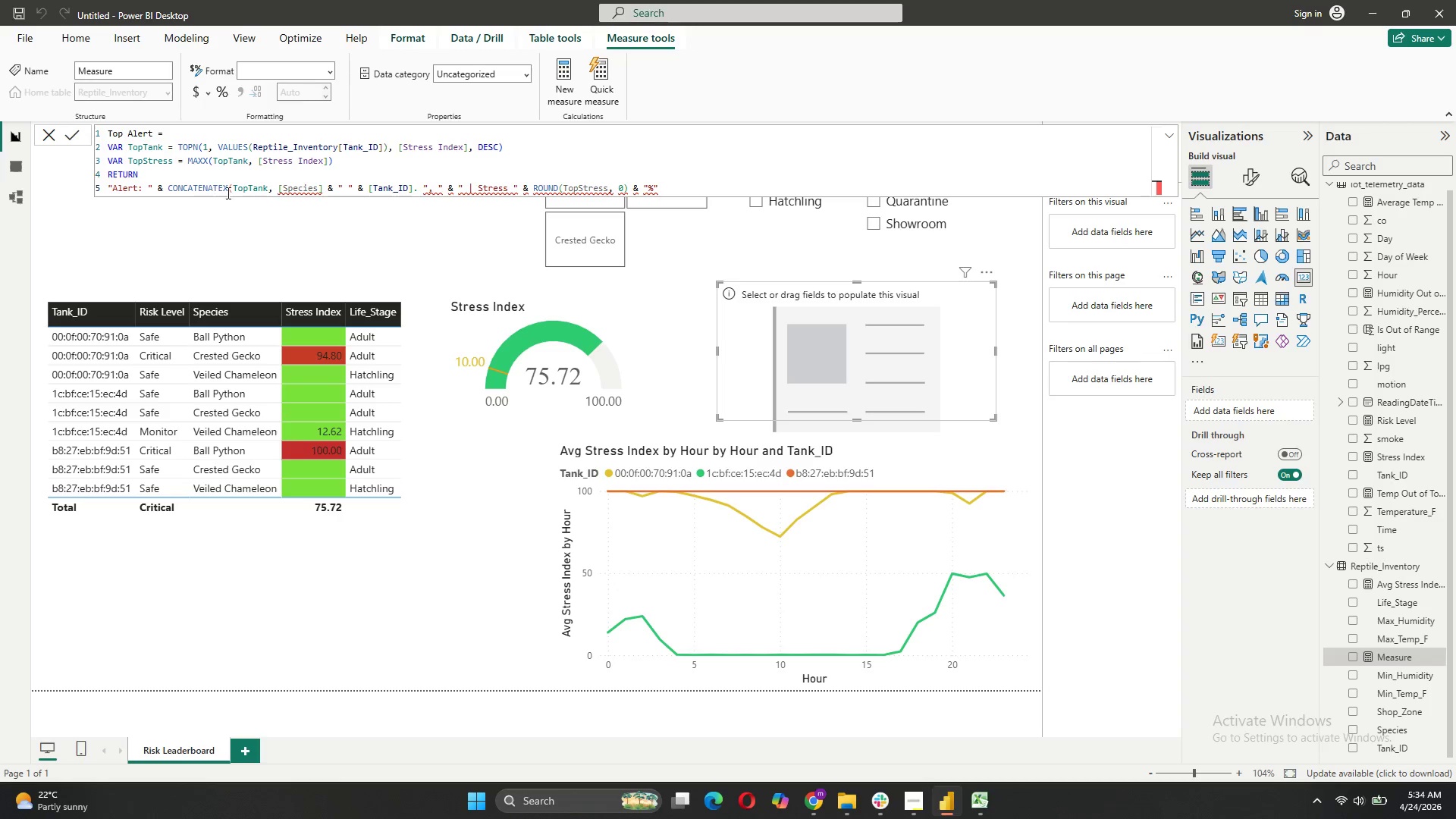 
left_click([286, 190])
 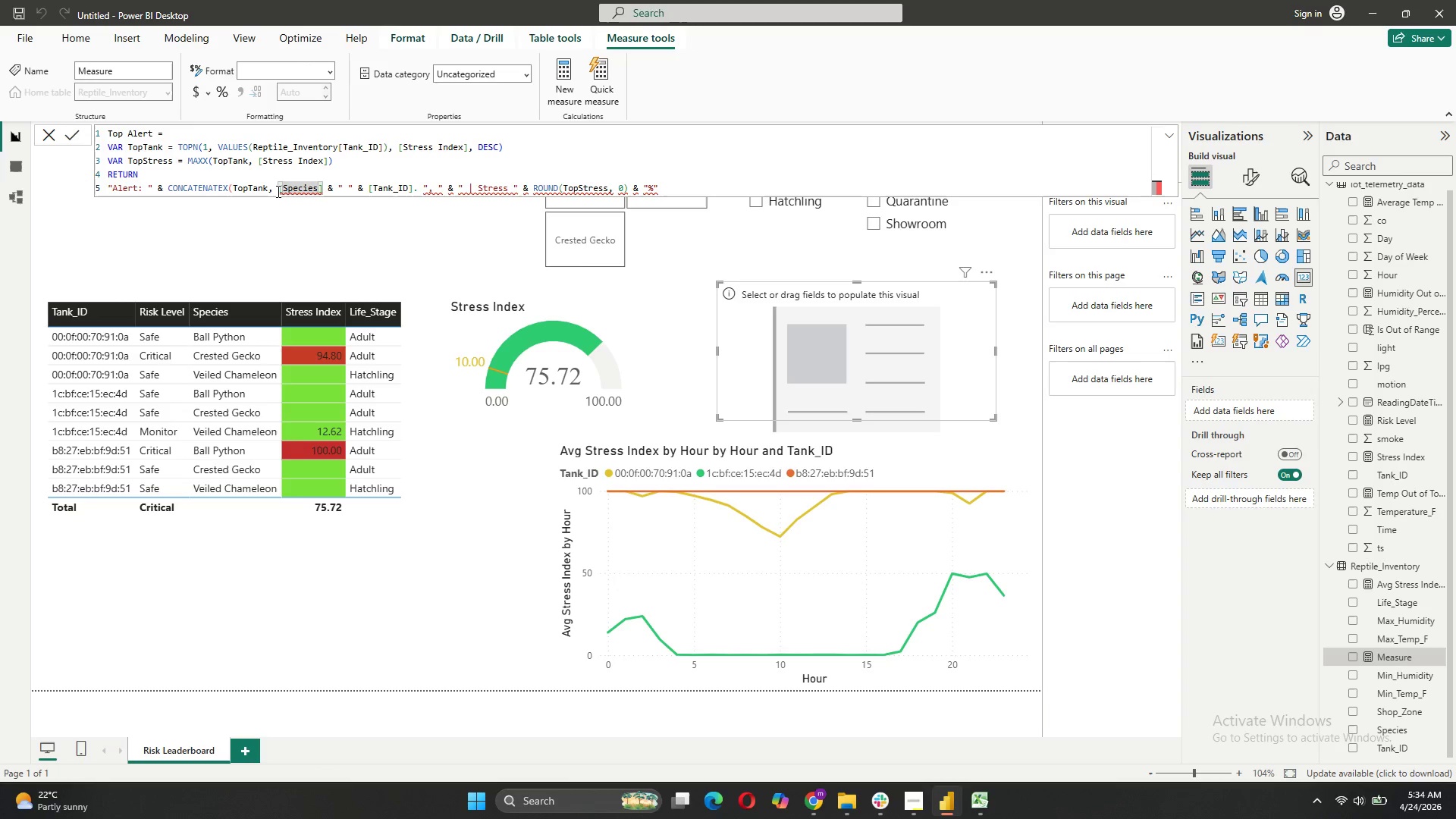 
left_click([277, 191])
 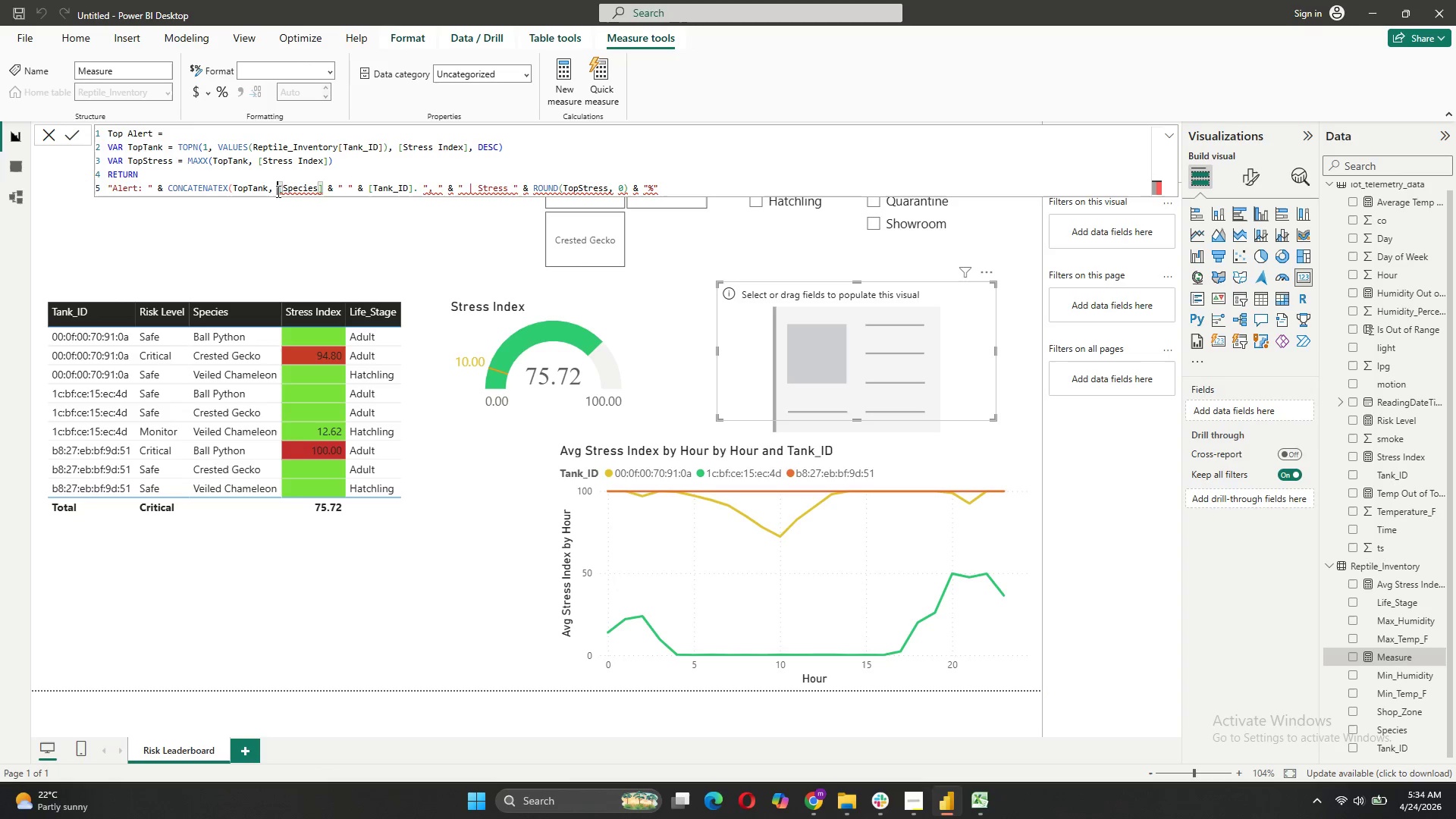 
key(Quote)
 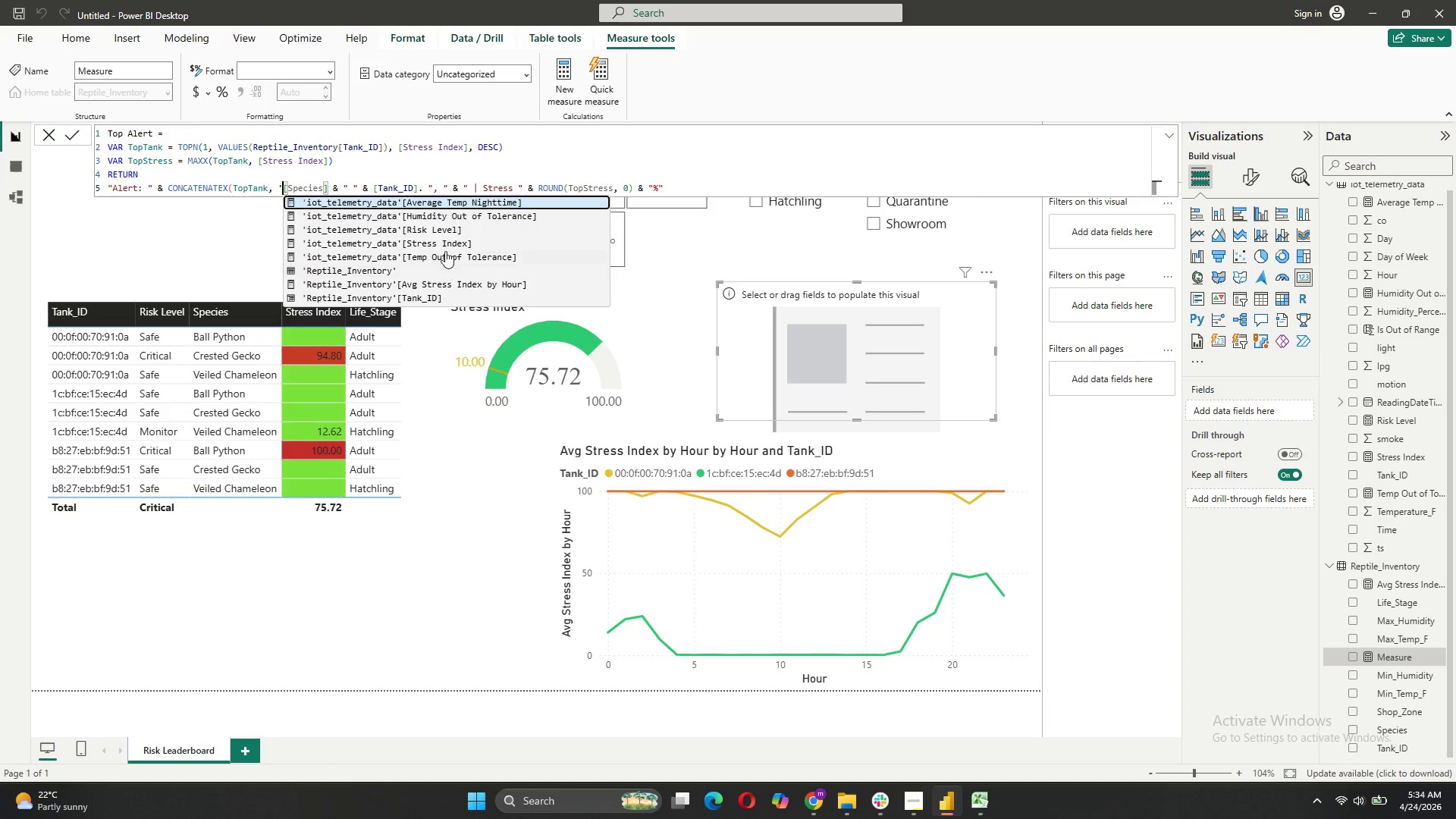 
scroll: coordinate [428, 264], scroll_direction: down, amount: 2.0
 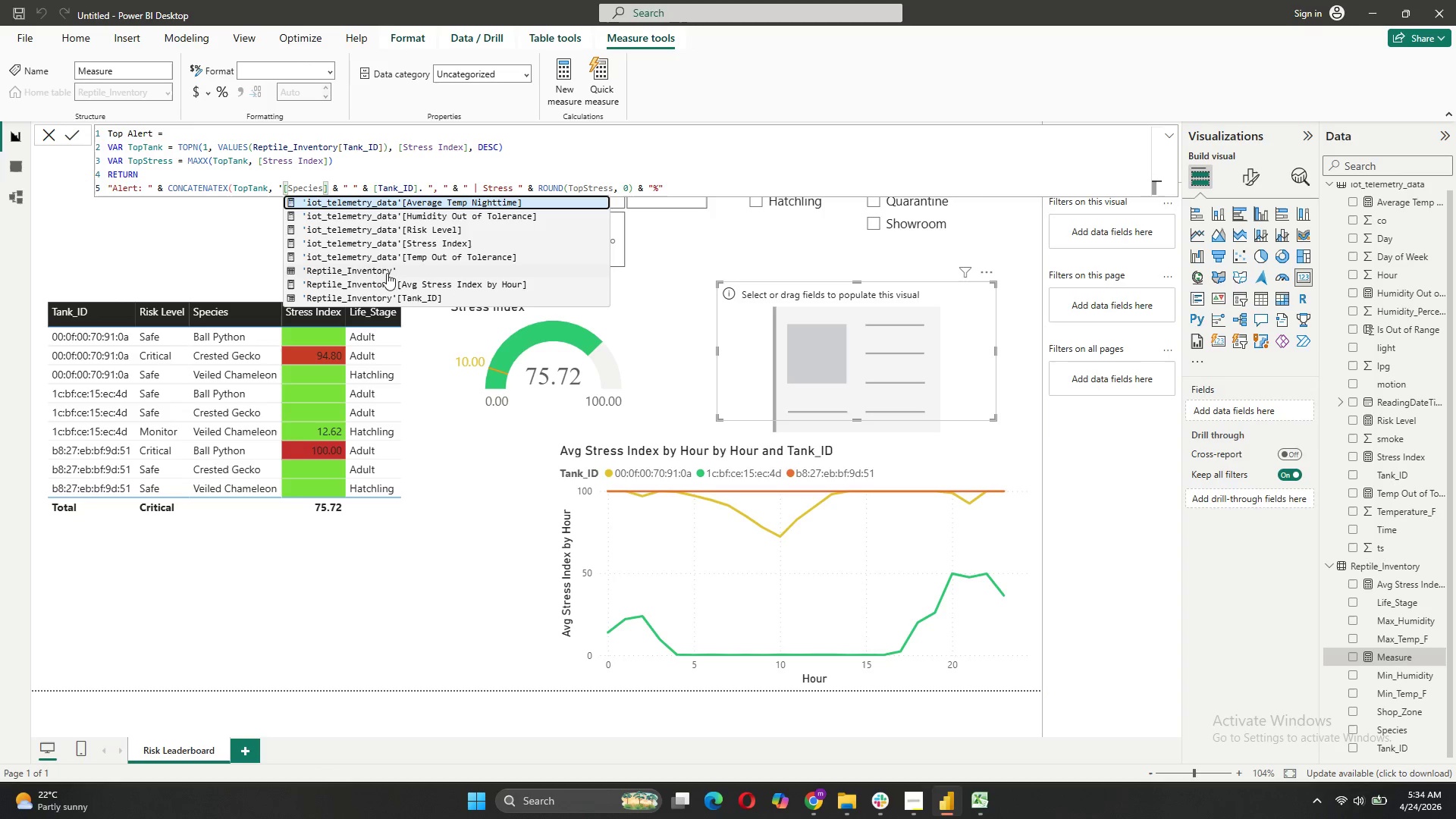 
left_click([386, 271])
 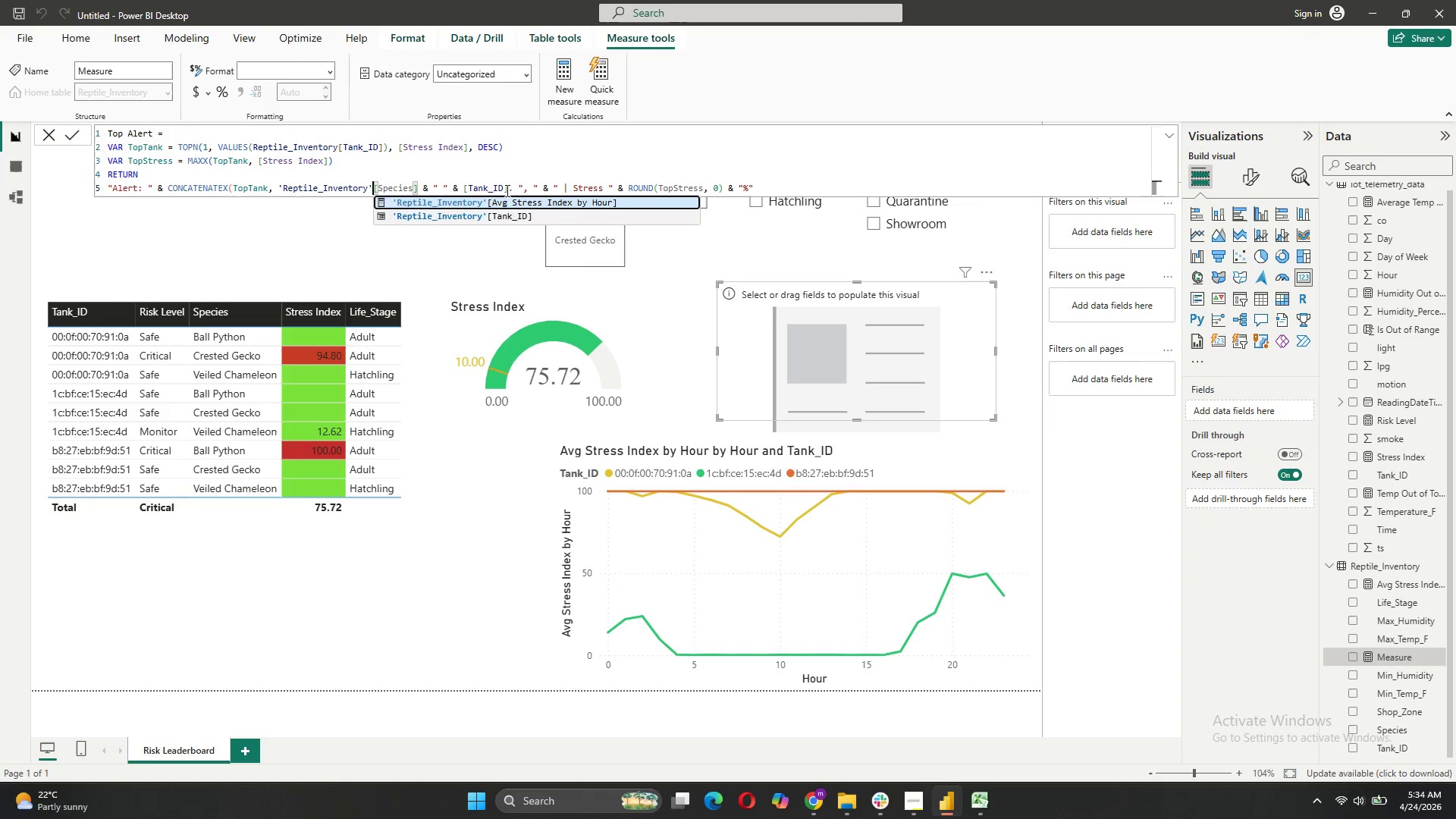 
left_click([429, 177])
 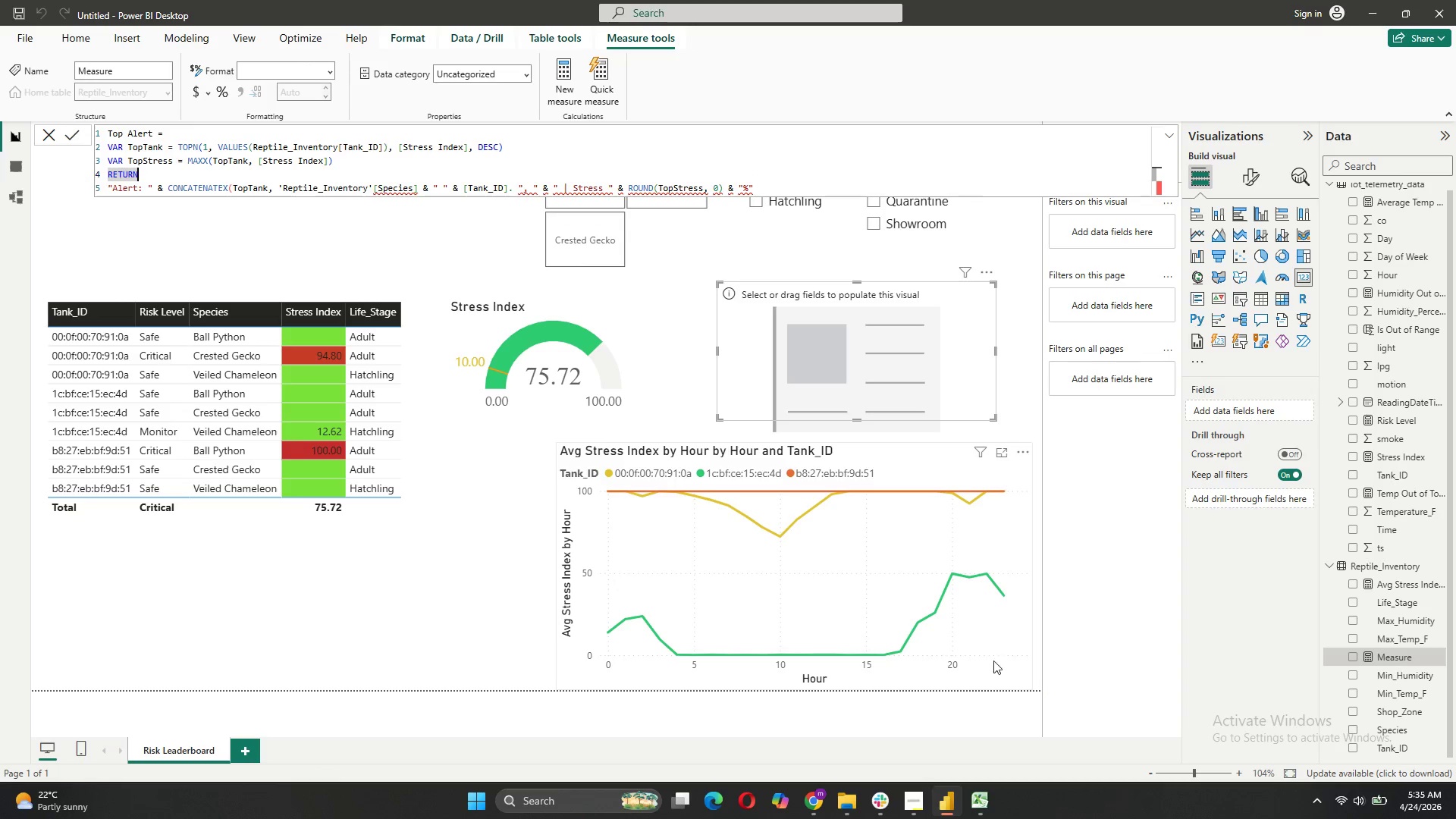 
scroll: coordinate [1448, 726], scroll_direction: down, amount: 4.0
 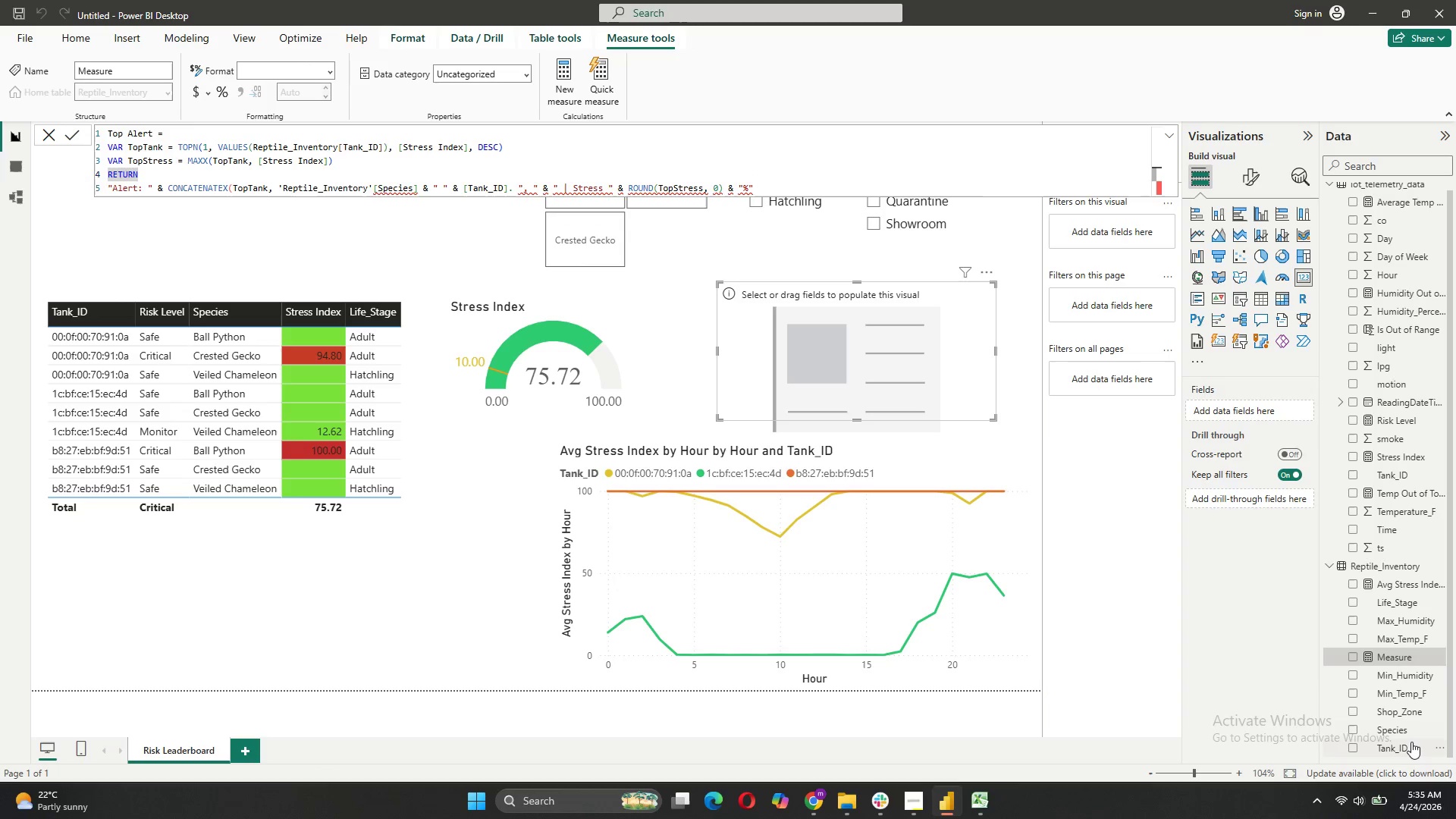 
scroll: coordinate [1409, 739], scroll_direction: up, amount: 4.0
 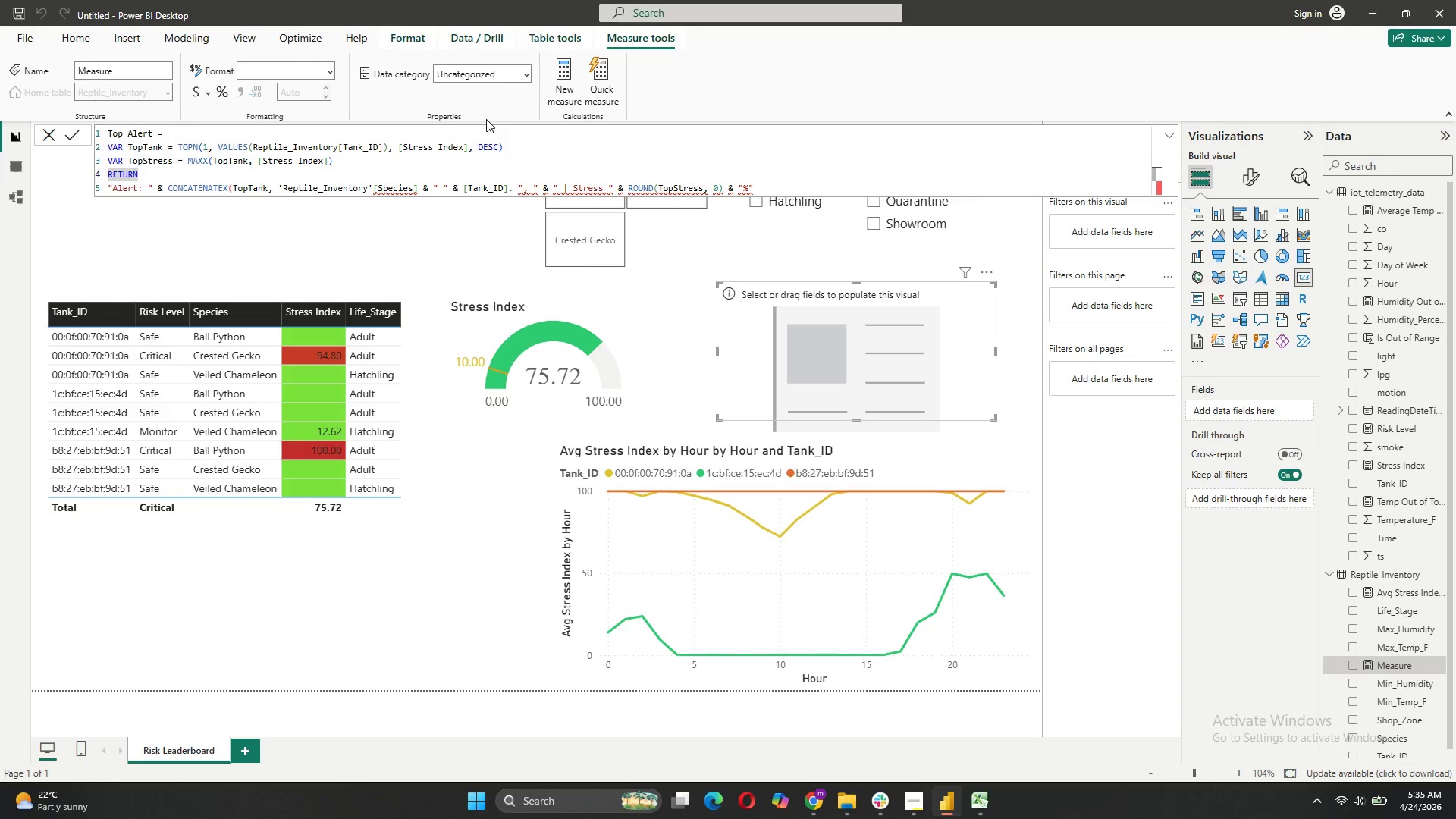 
wait(18.74)
 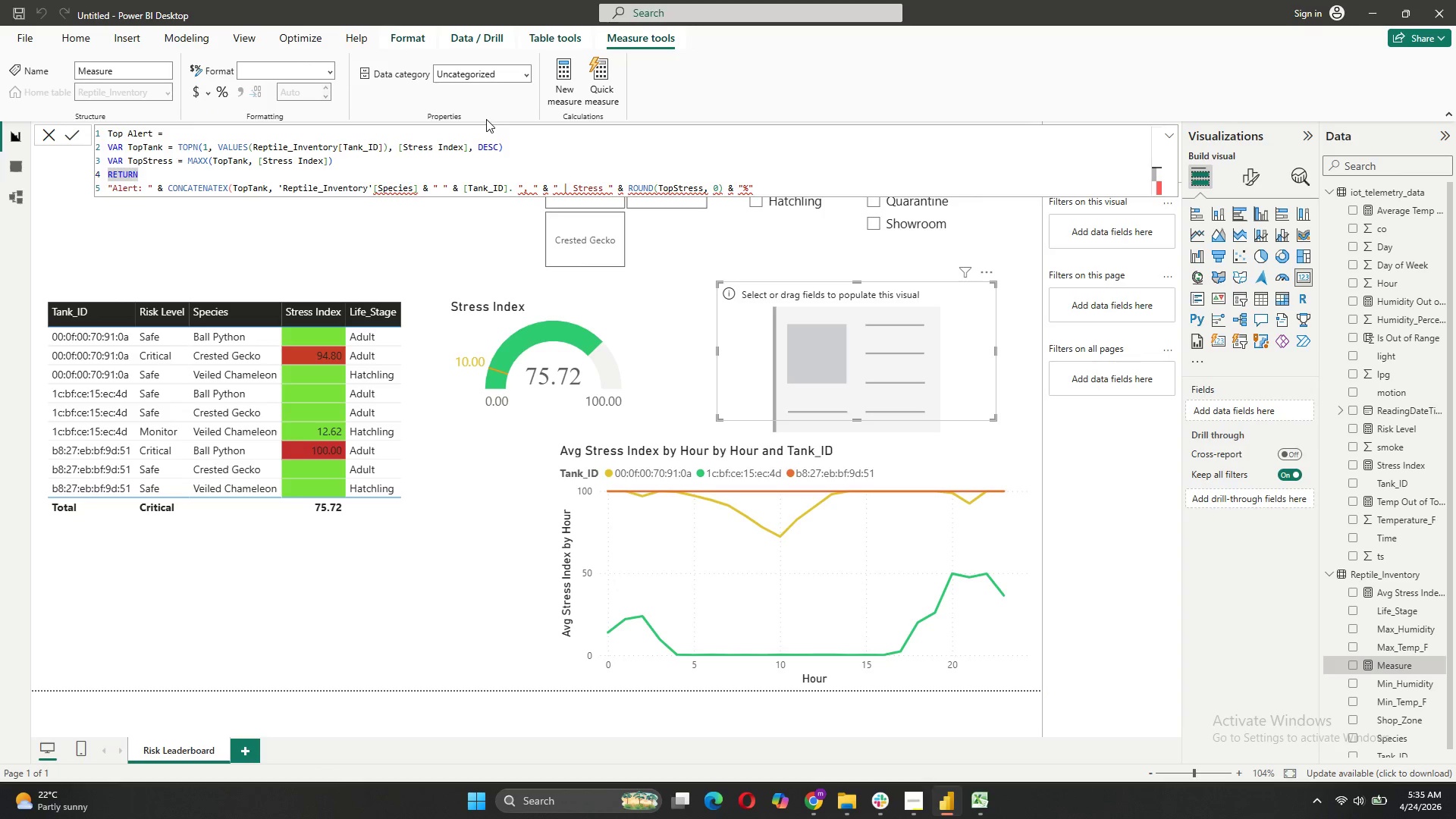 
left_click_drag(start_coordinate=[423, 186], to_coordinate=[268, 188])
 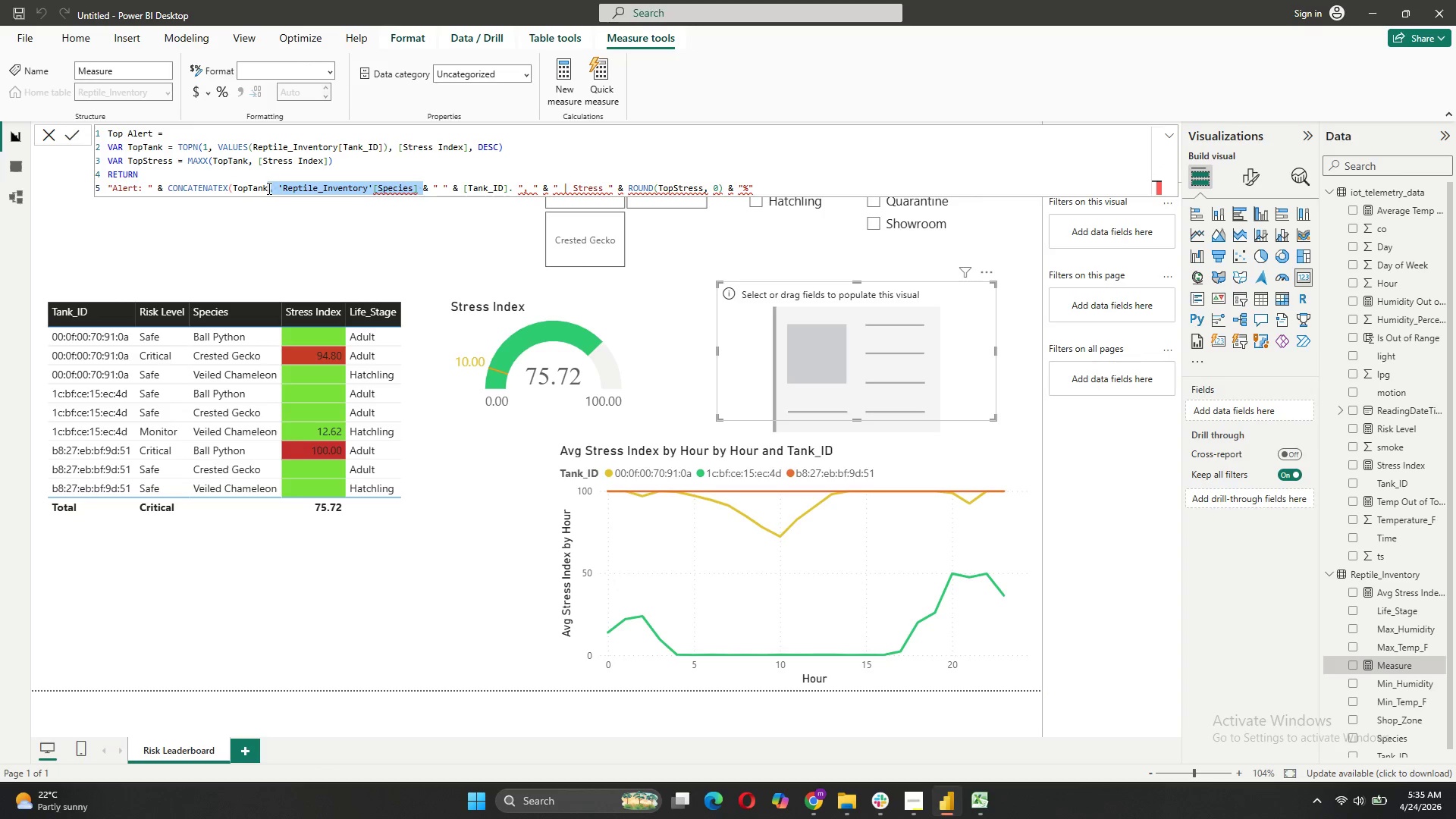 
key(Backspace)
 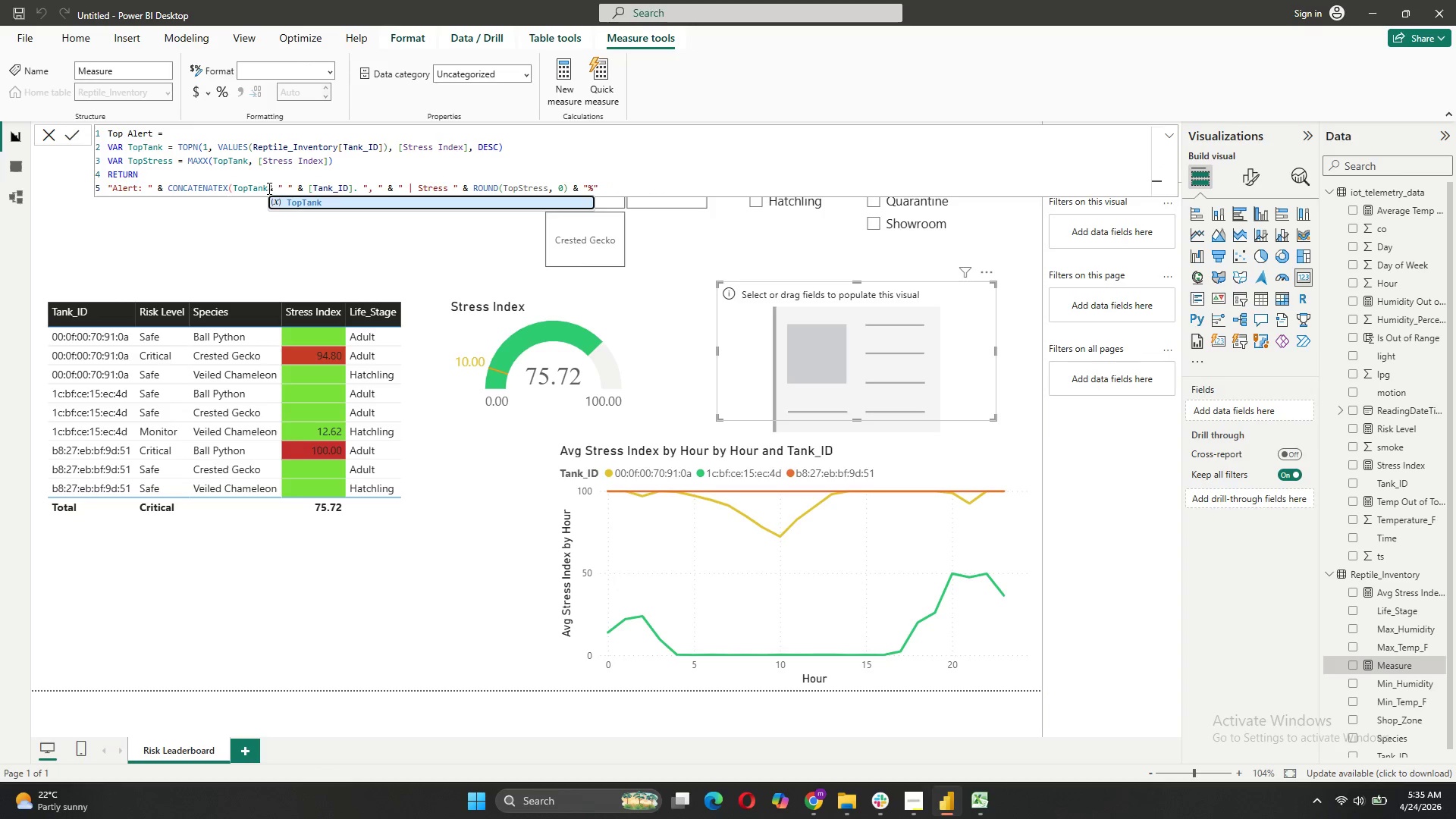 
key(Space)
 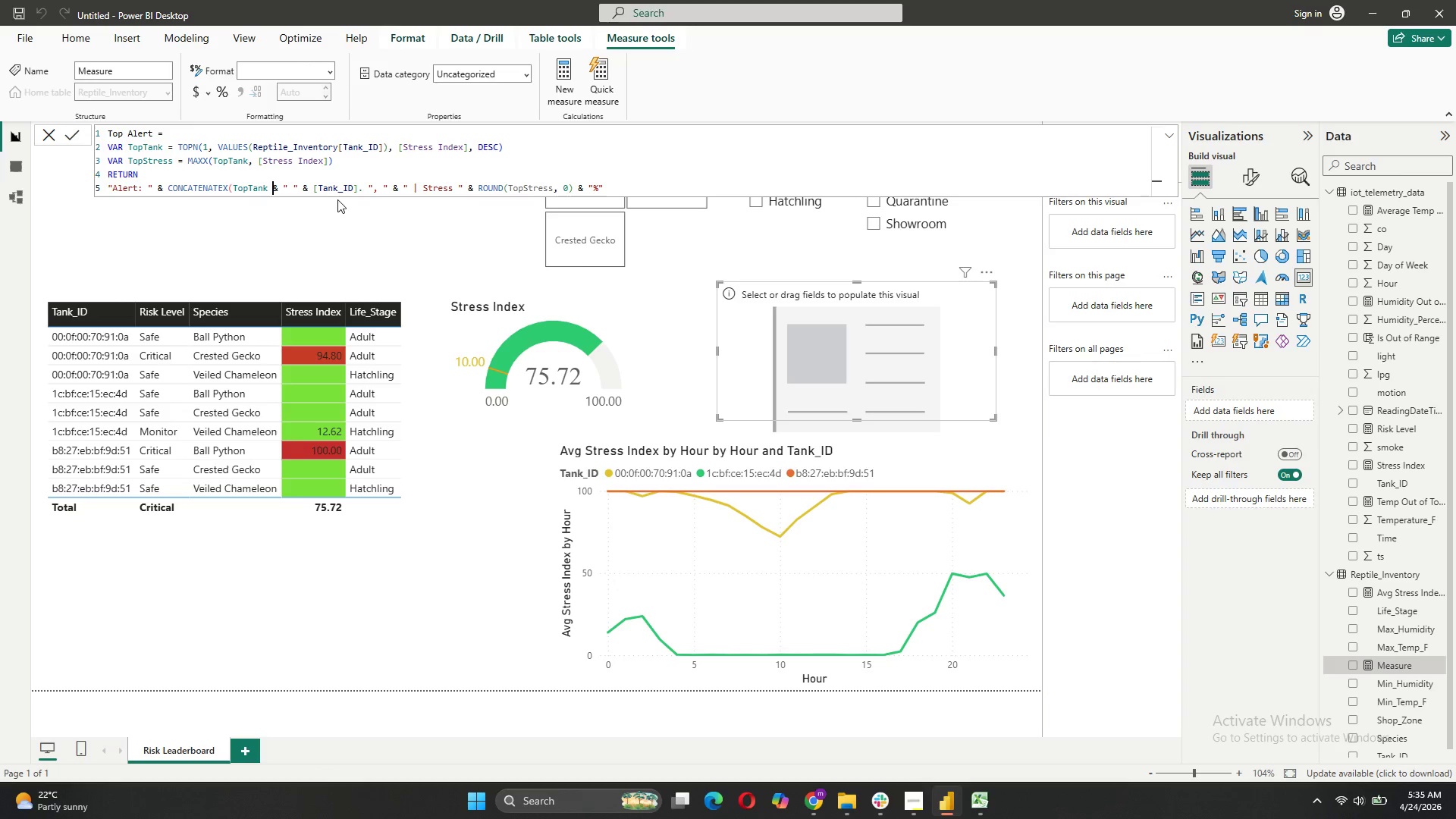 
wait(10.28)
 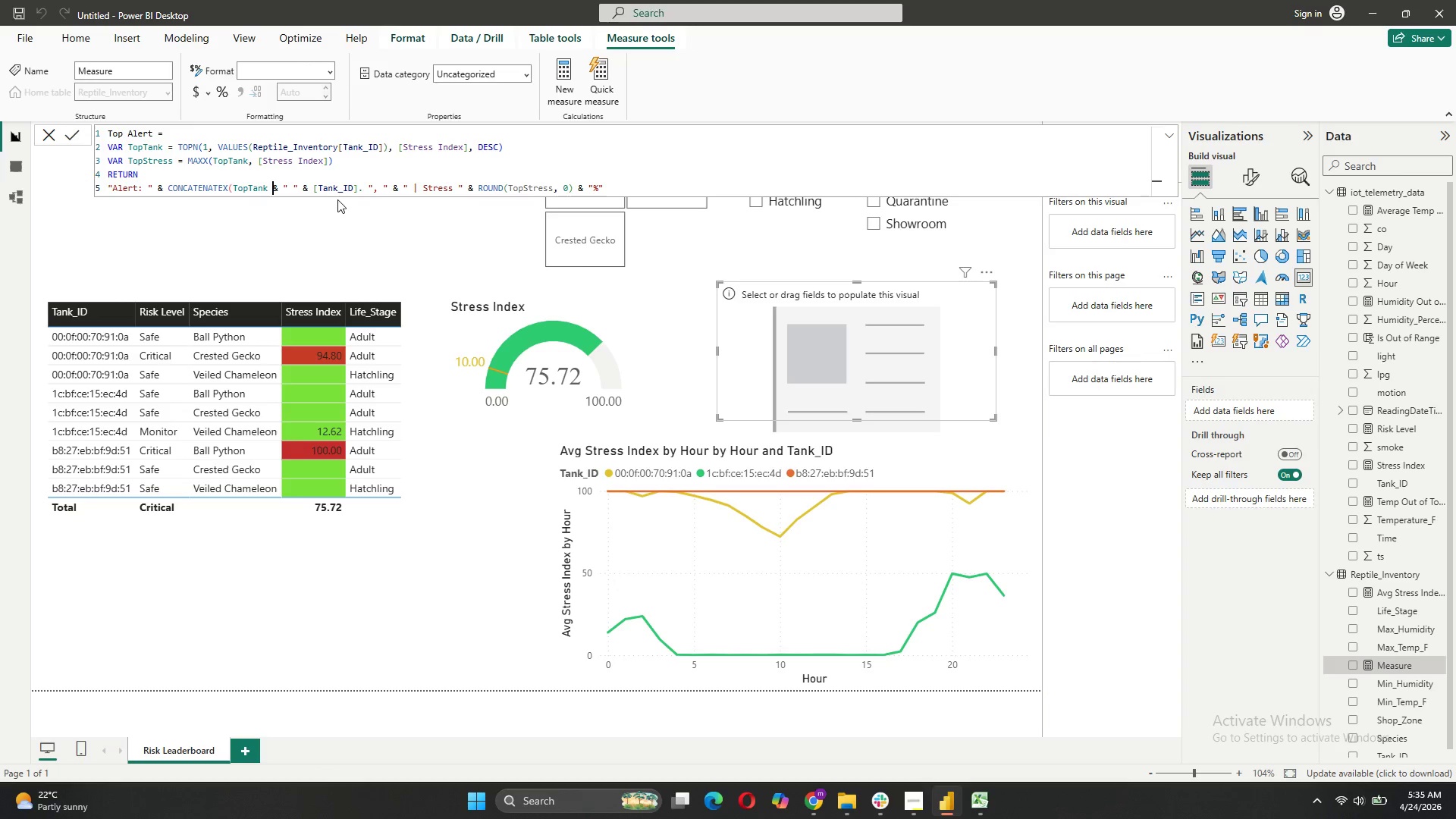 
left_click([388, 190])
 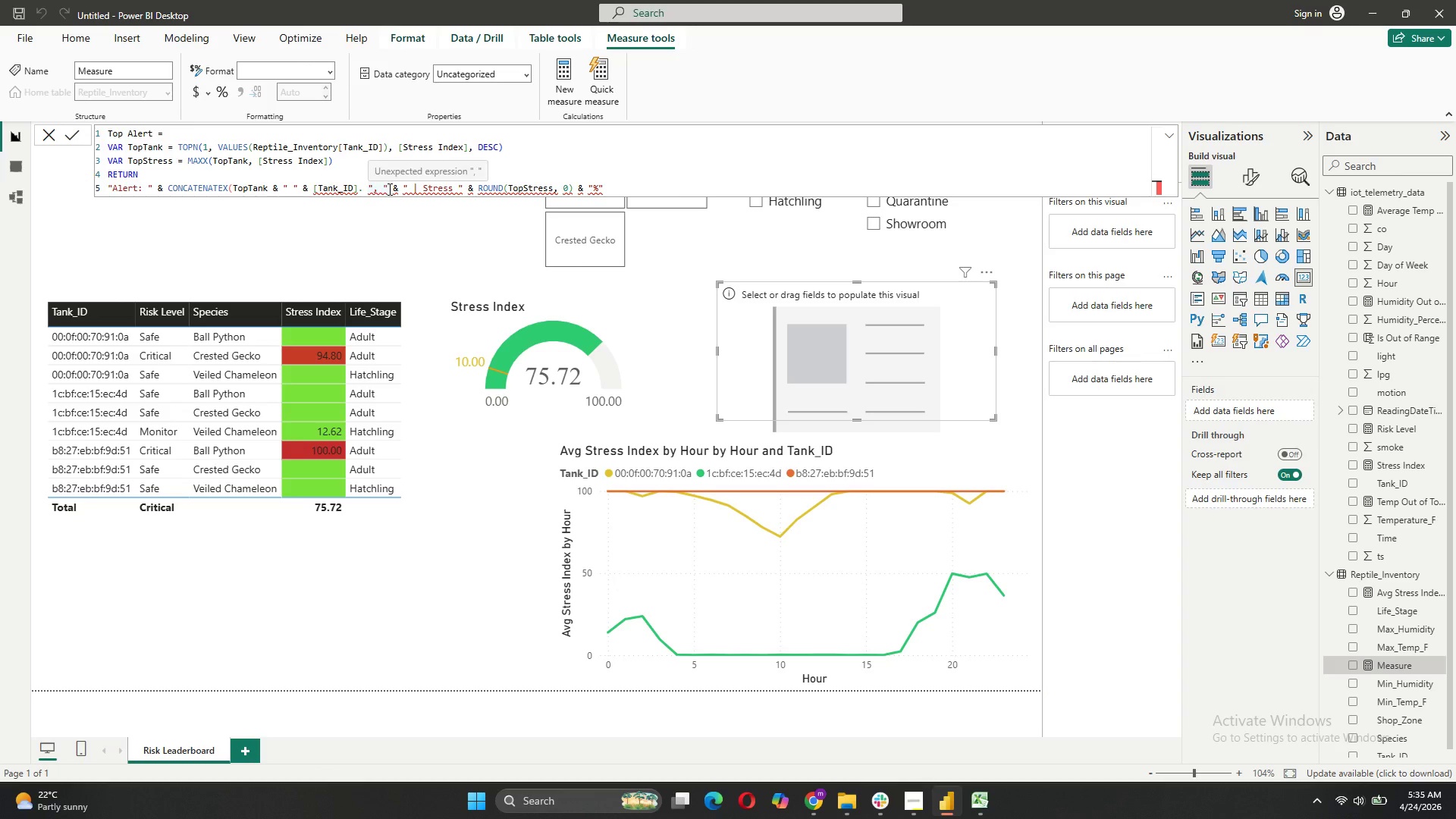 
key(Shift+0)
 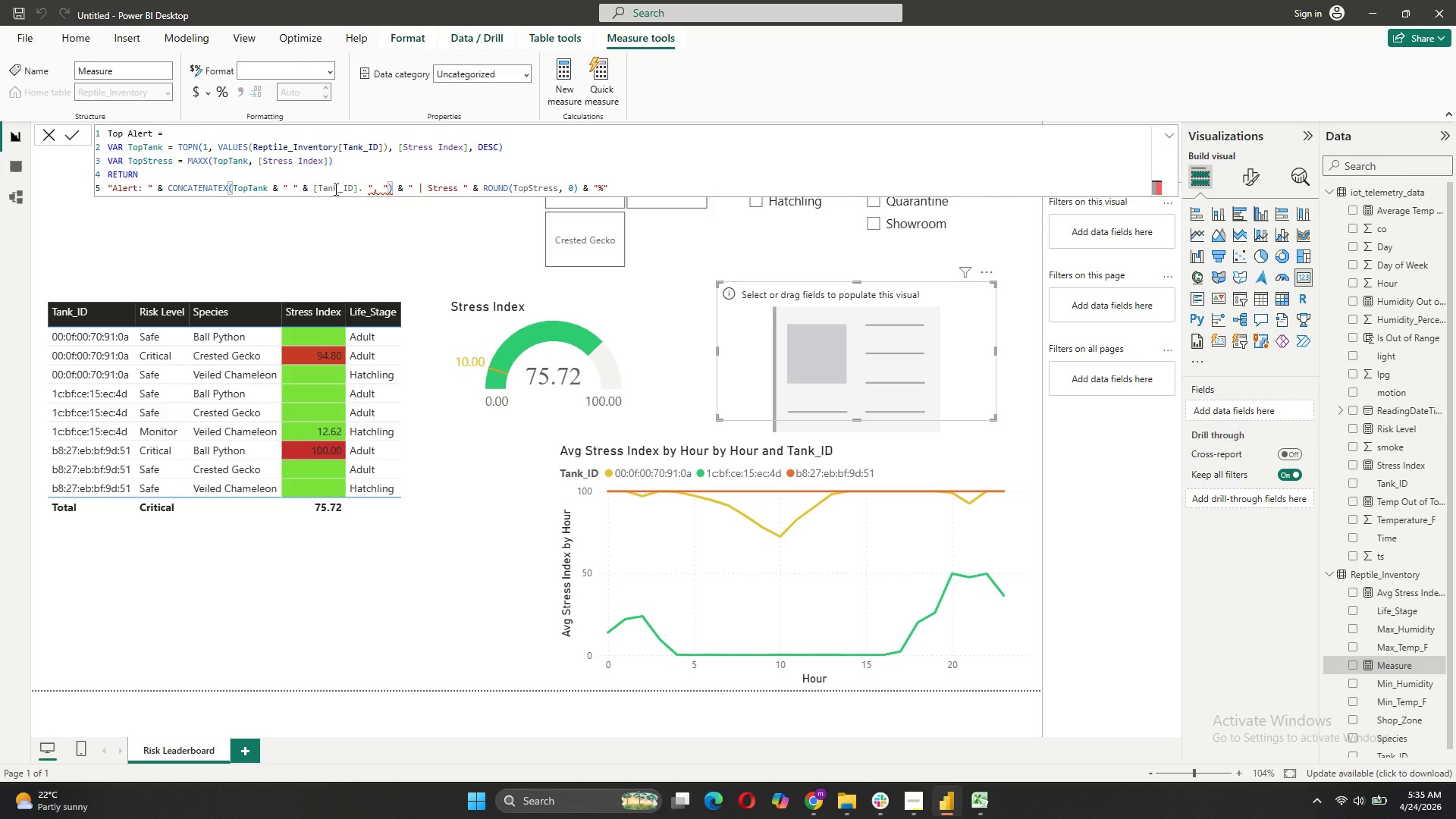 
left_click([364, 185])
 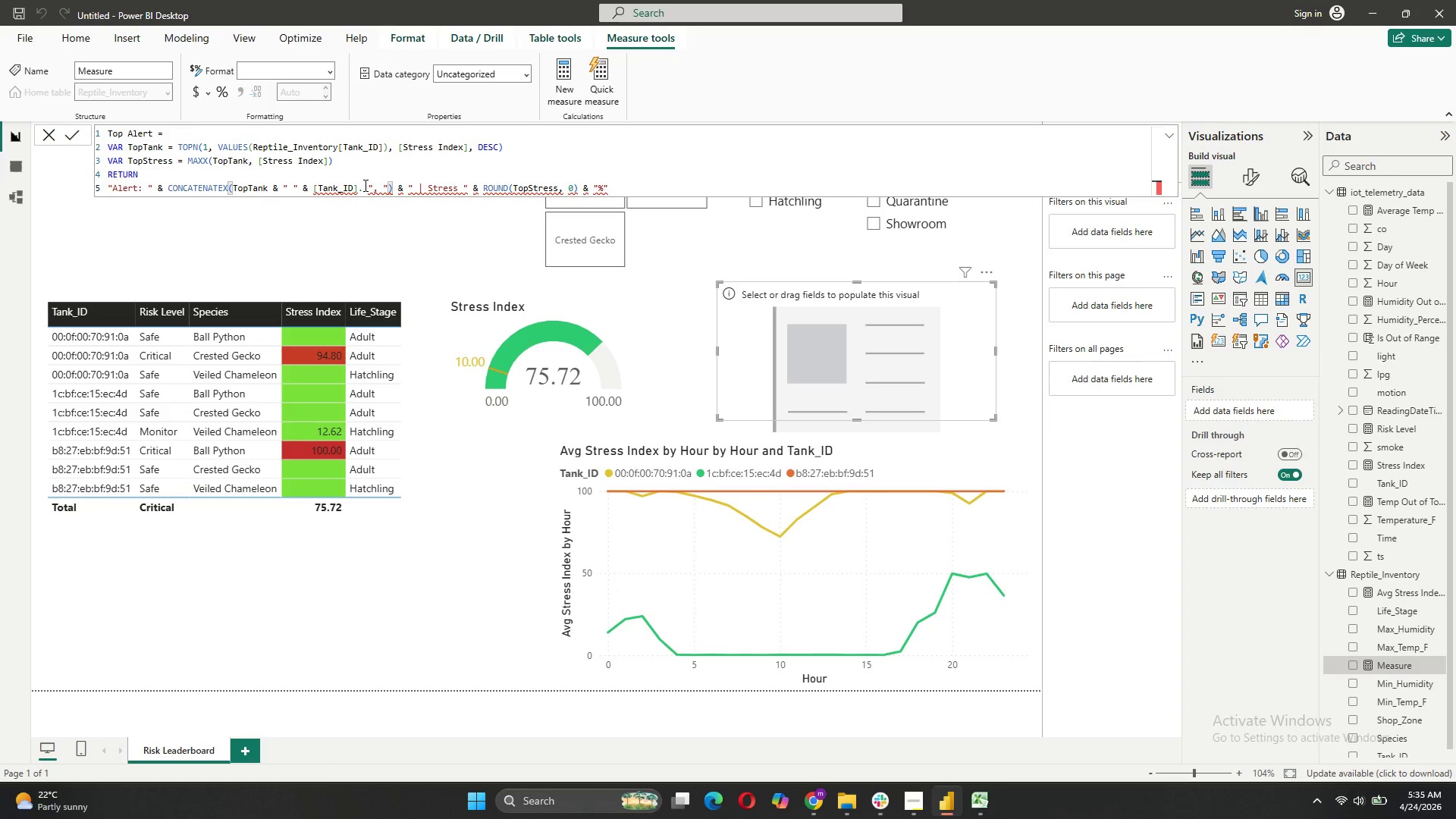 
key(Backspace)
 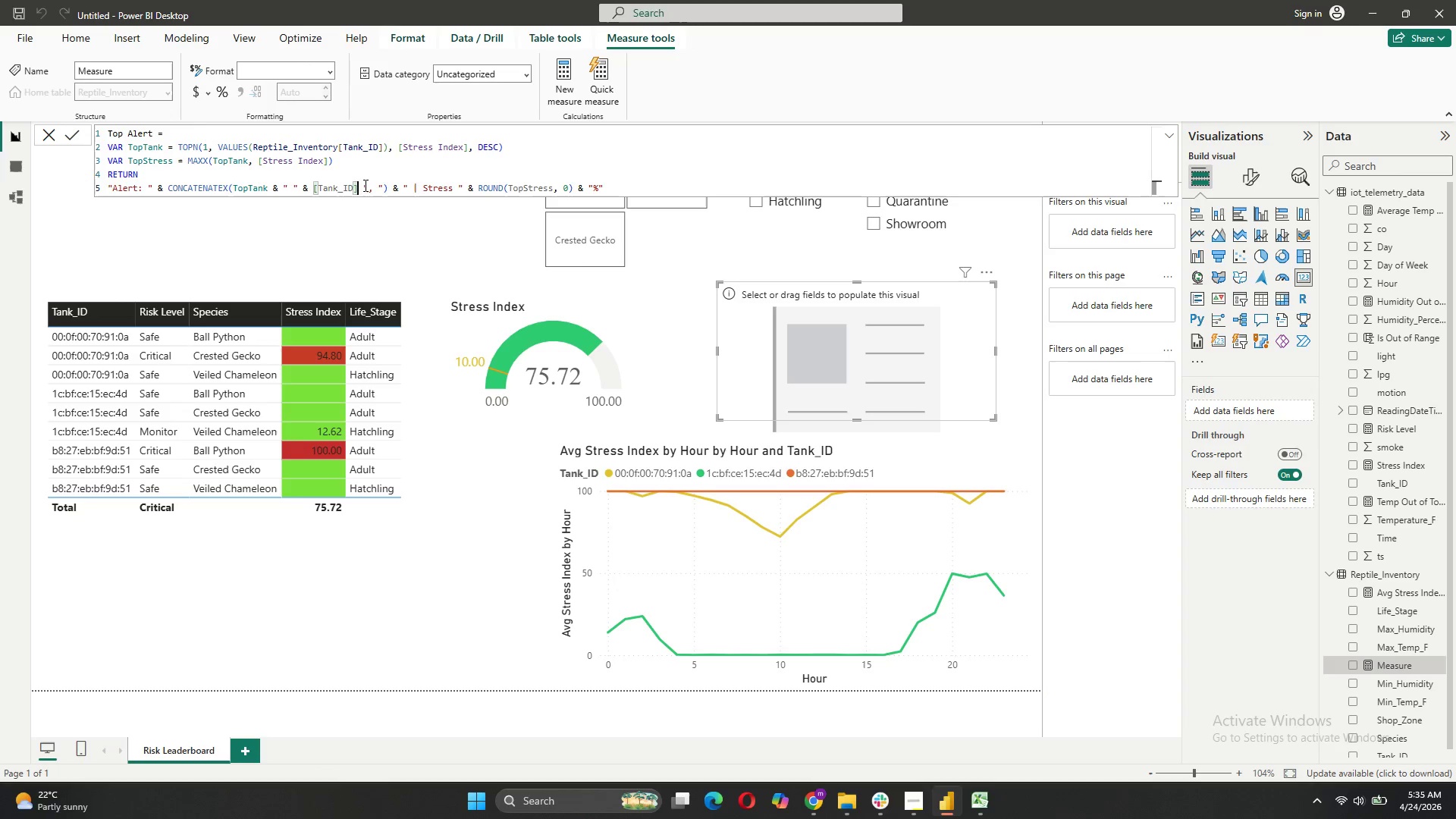 
key(Comma)
 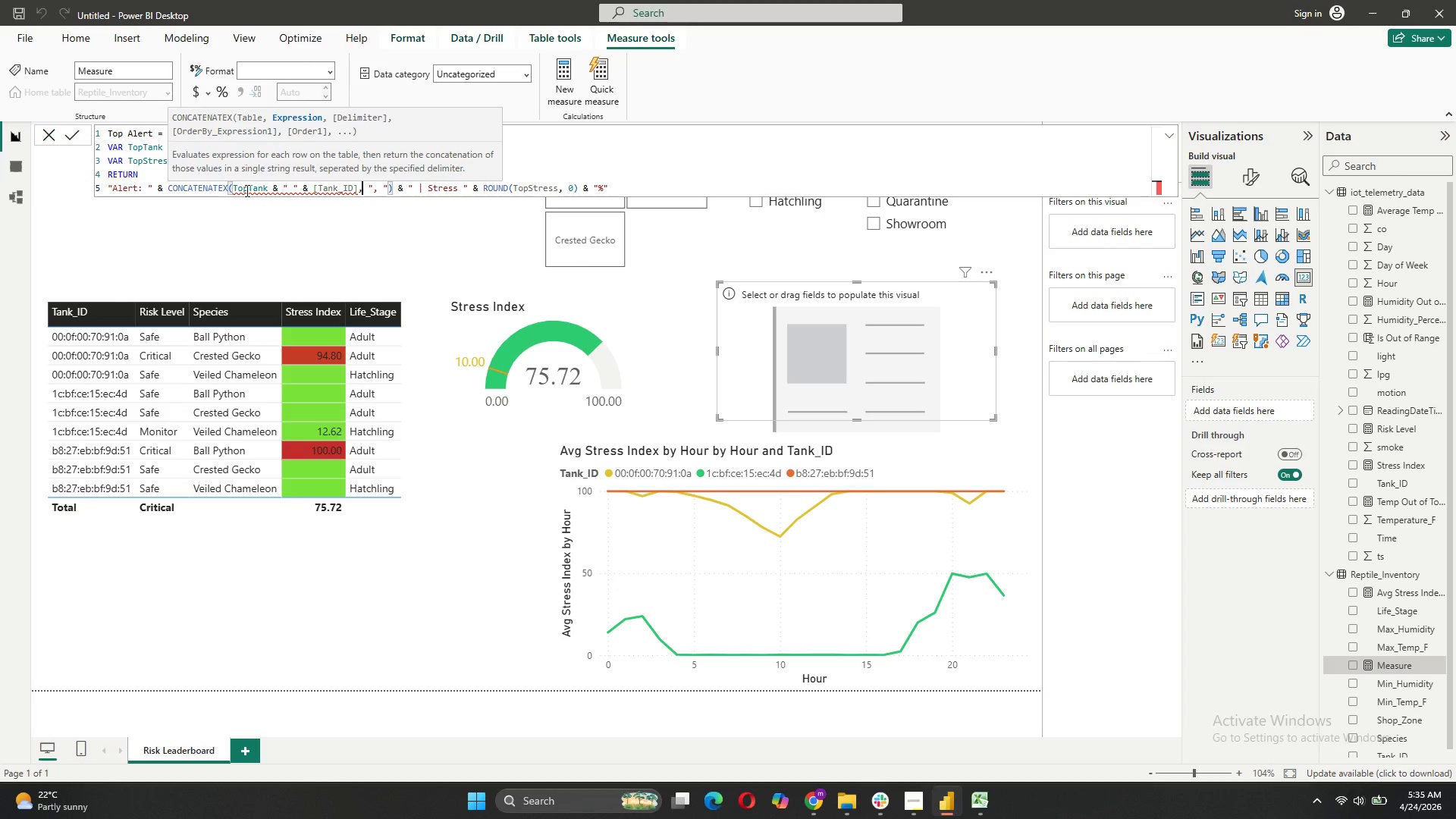 
wait(7.11)
 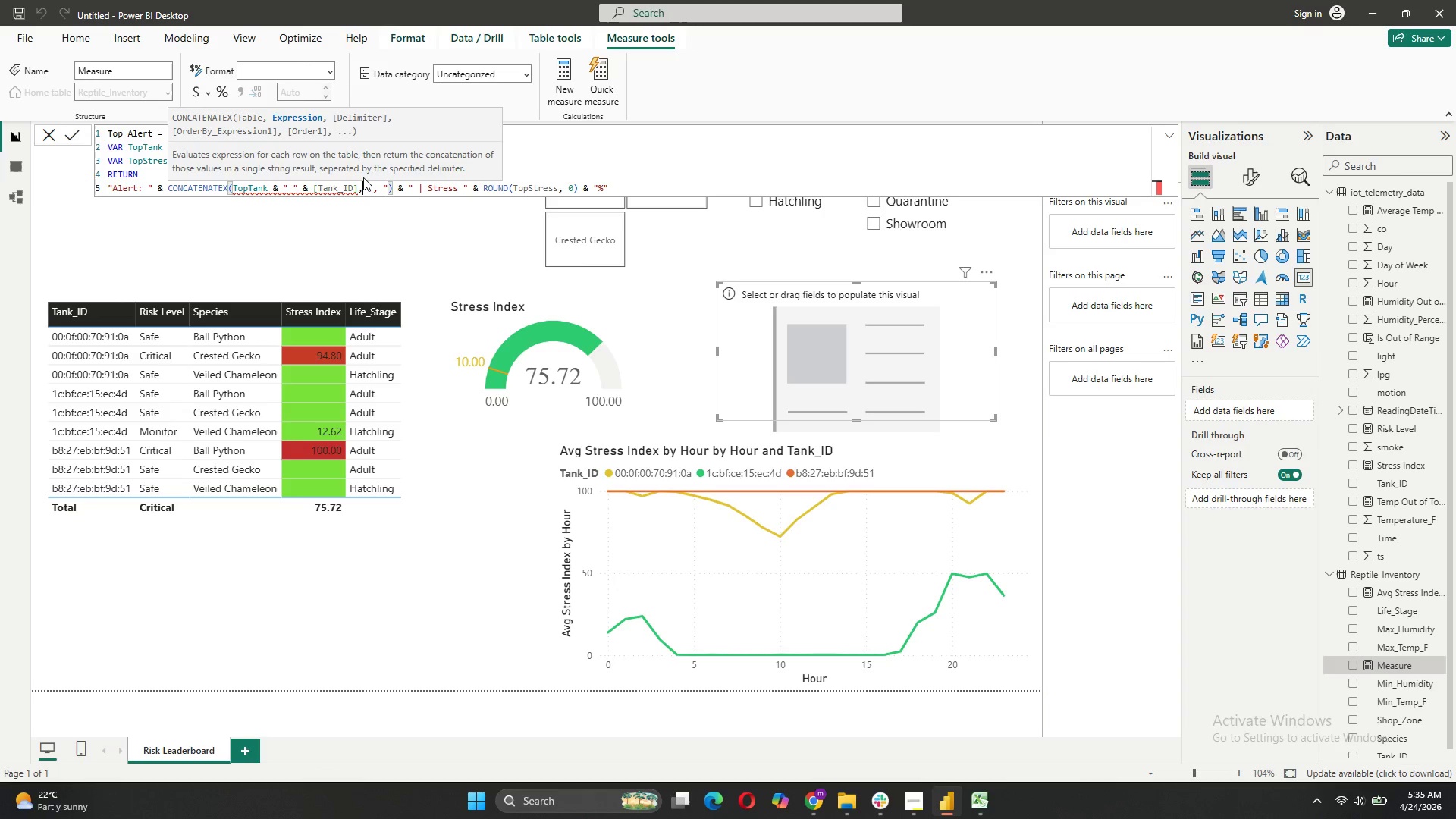 
left_click([263, 187])
 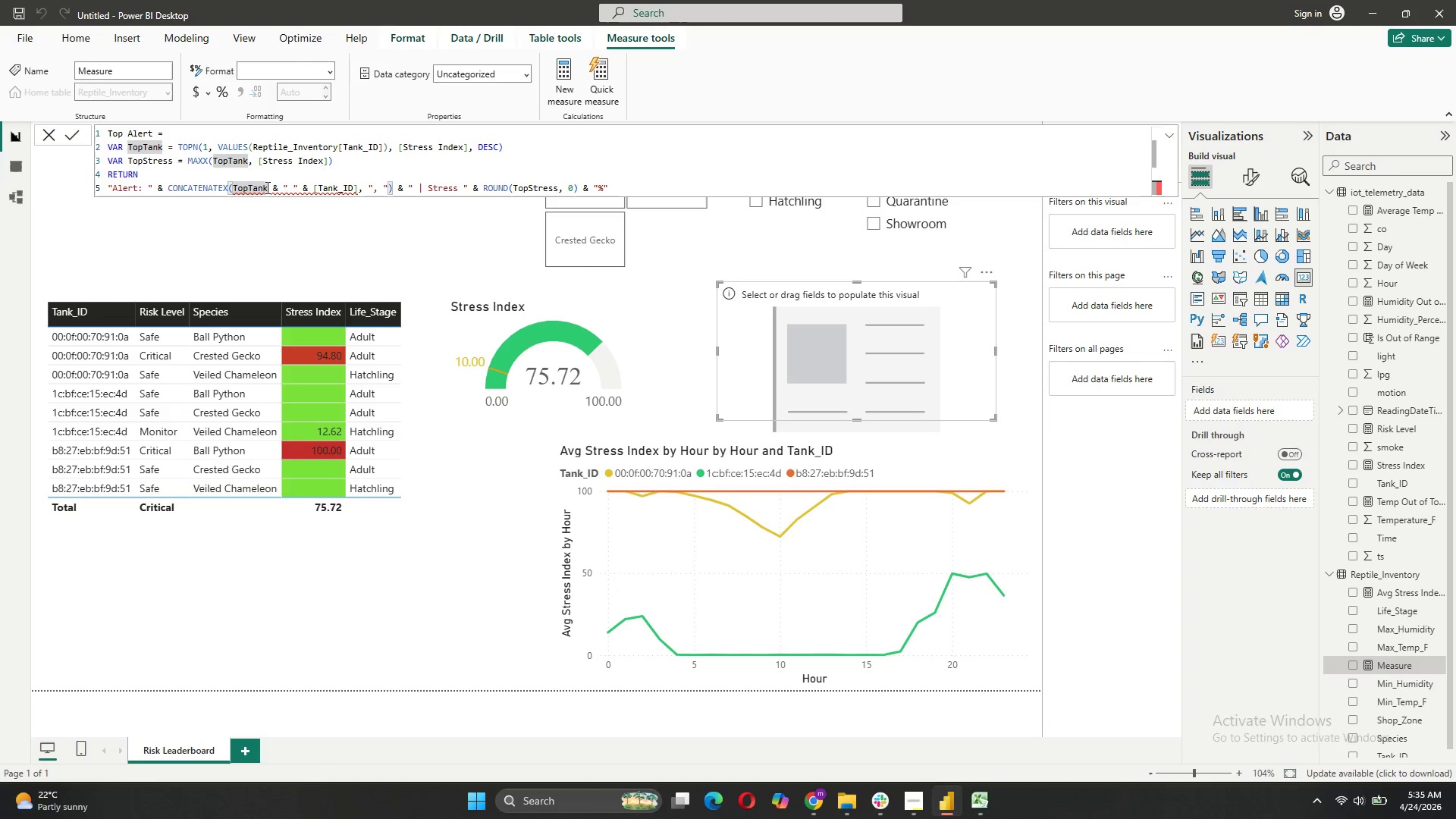 
left_click([266, 187])
 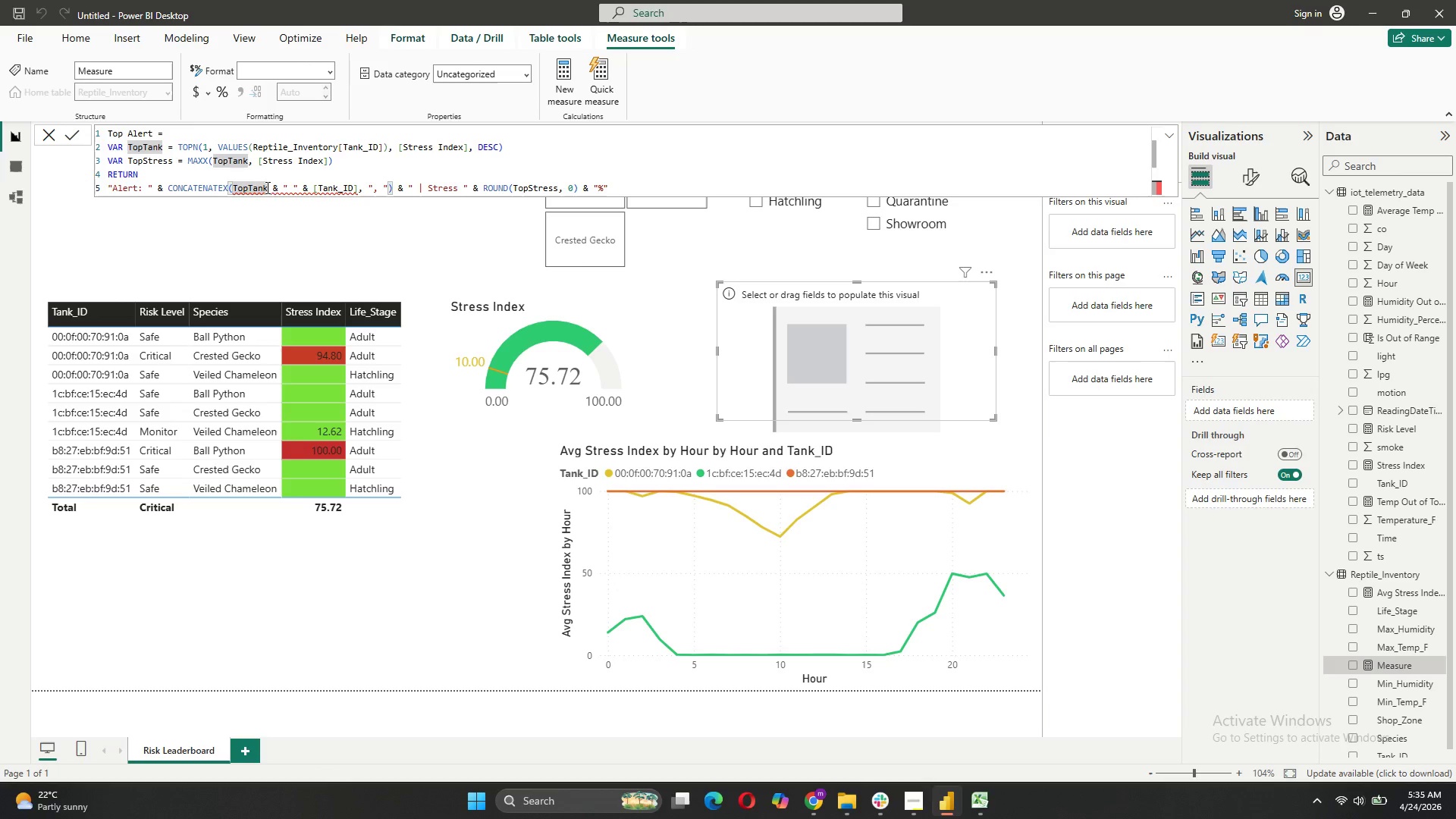 
key(Comma)
 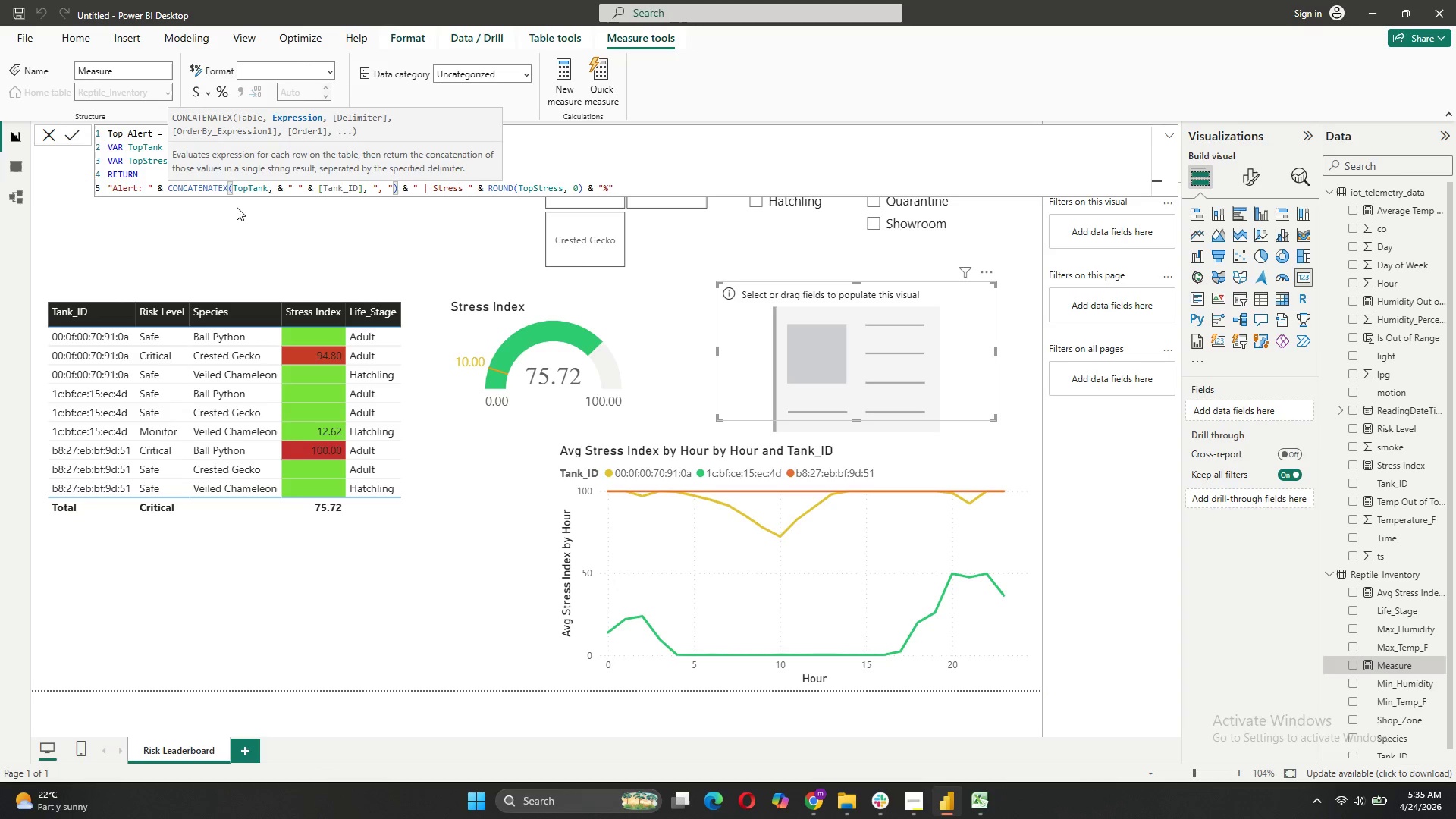 
left_click([636, 187])
 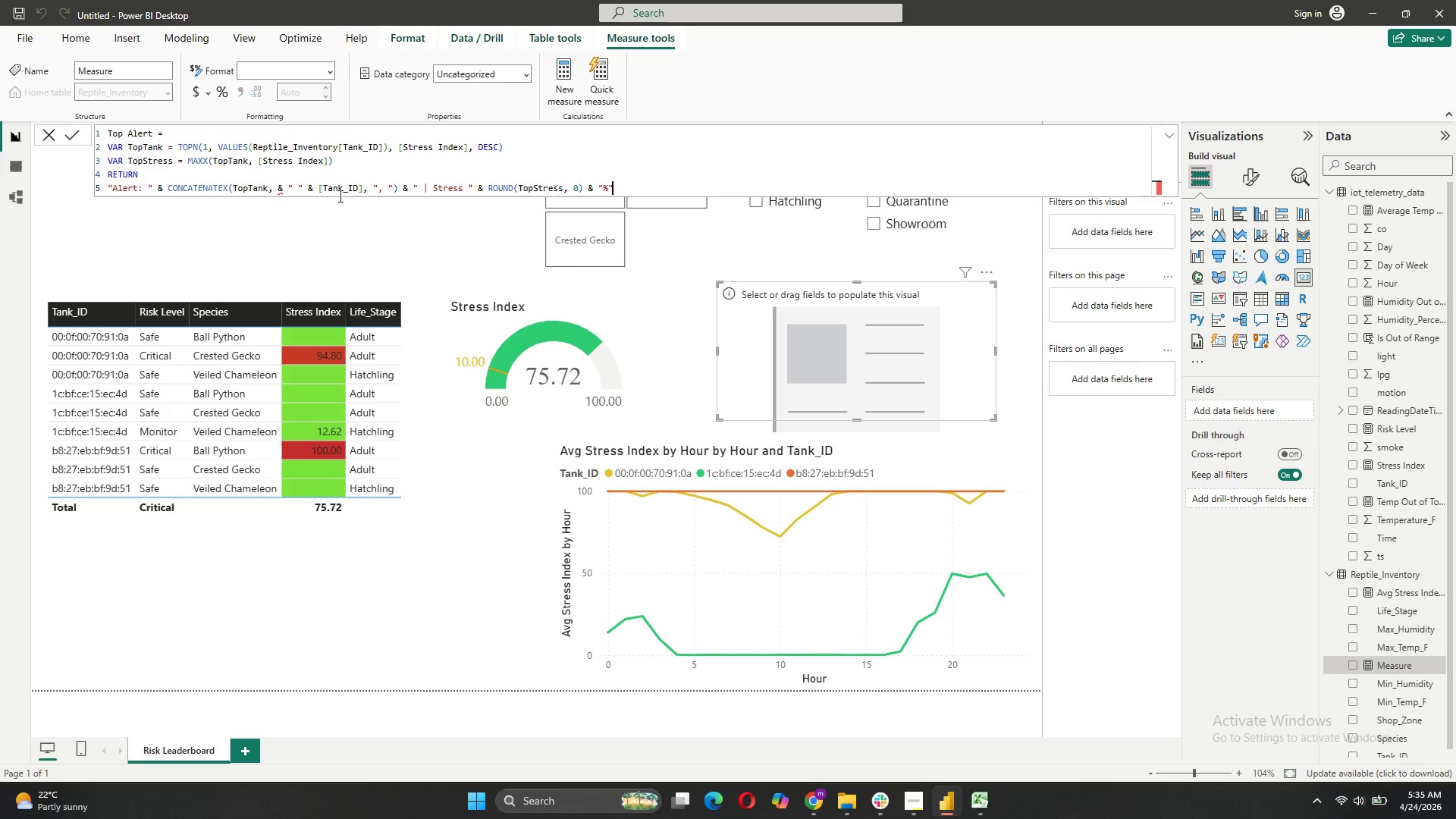 
left_click([287, 187])
 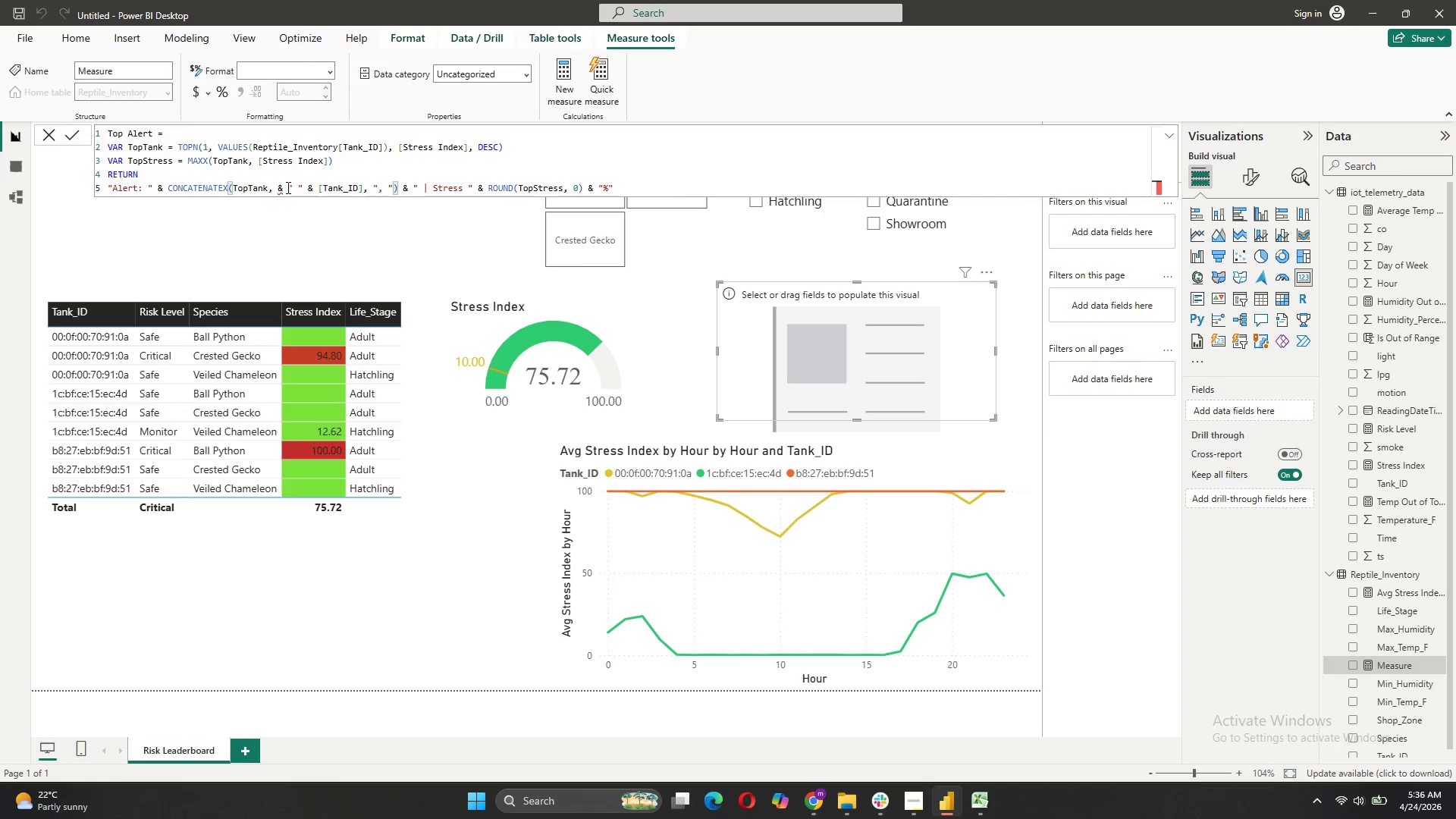 
wait(6.17)
 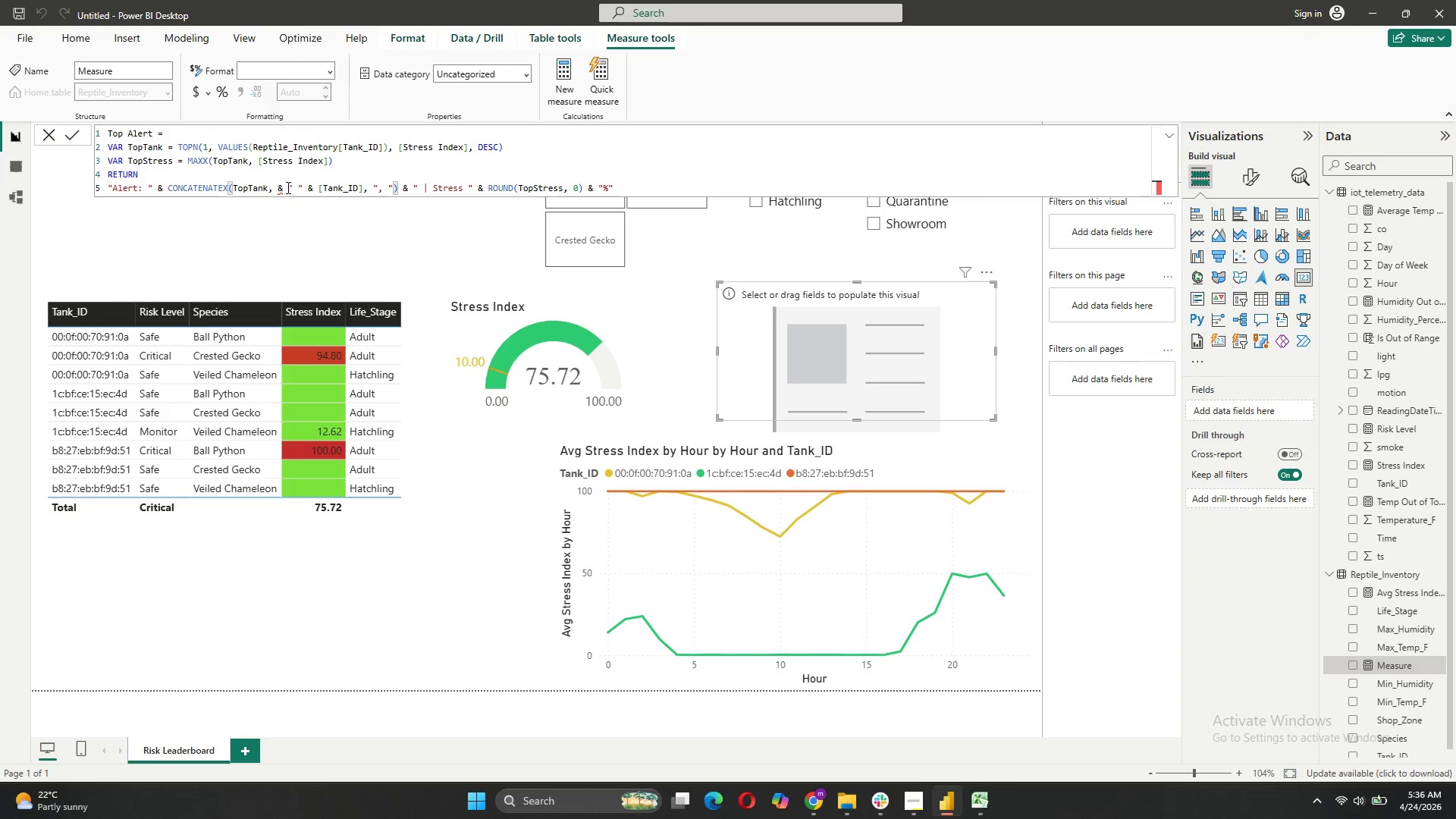 
key(Backspace)
 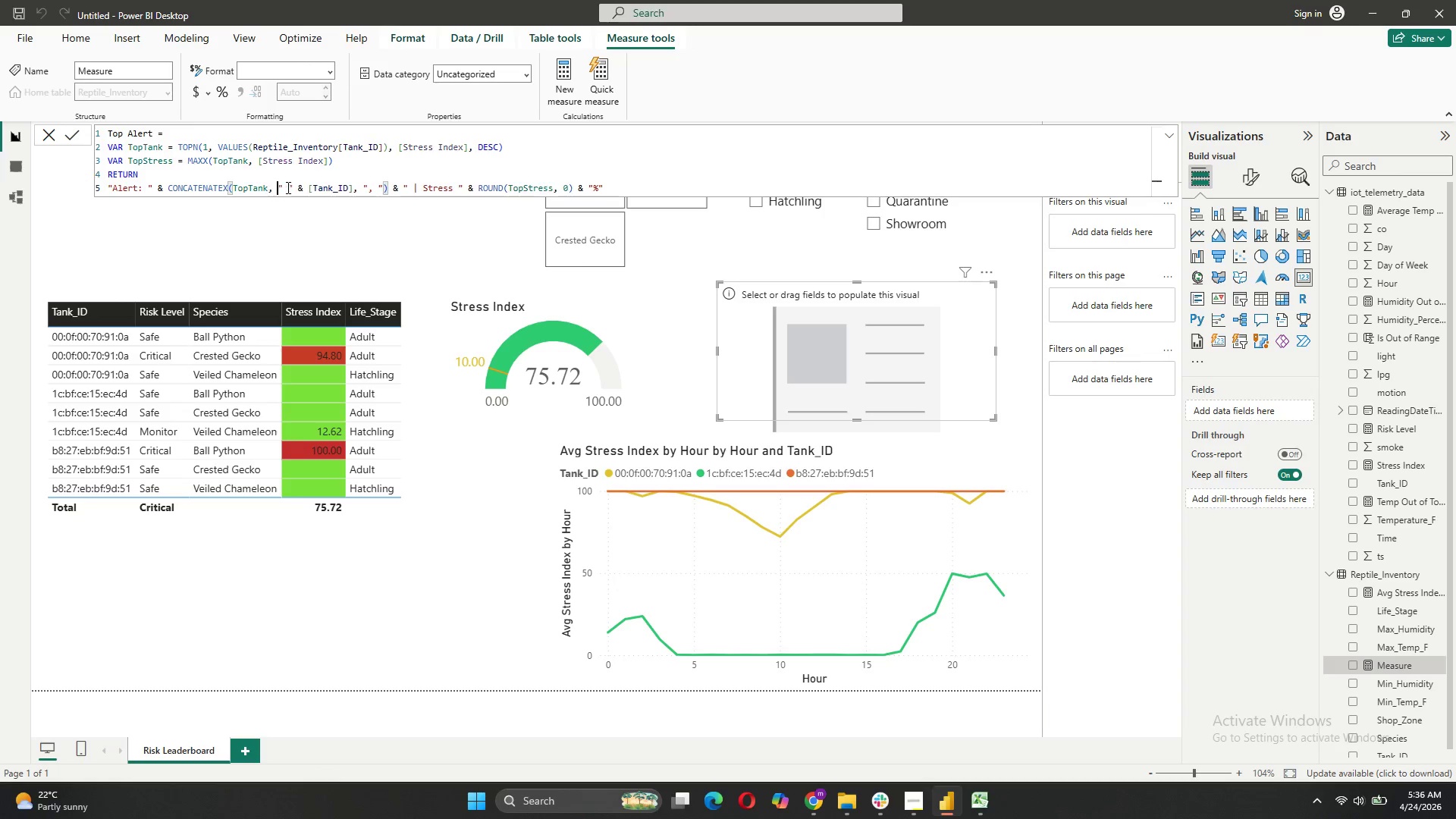 
key(Backspace)
 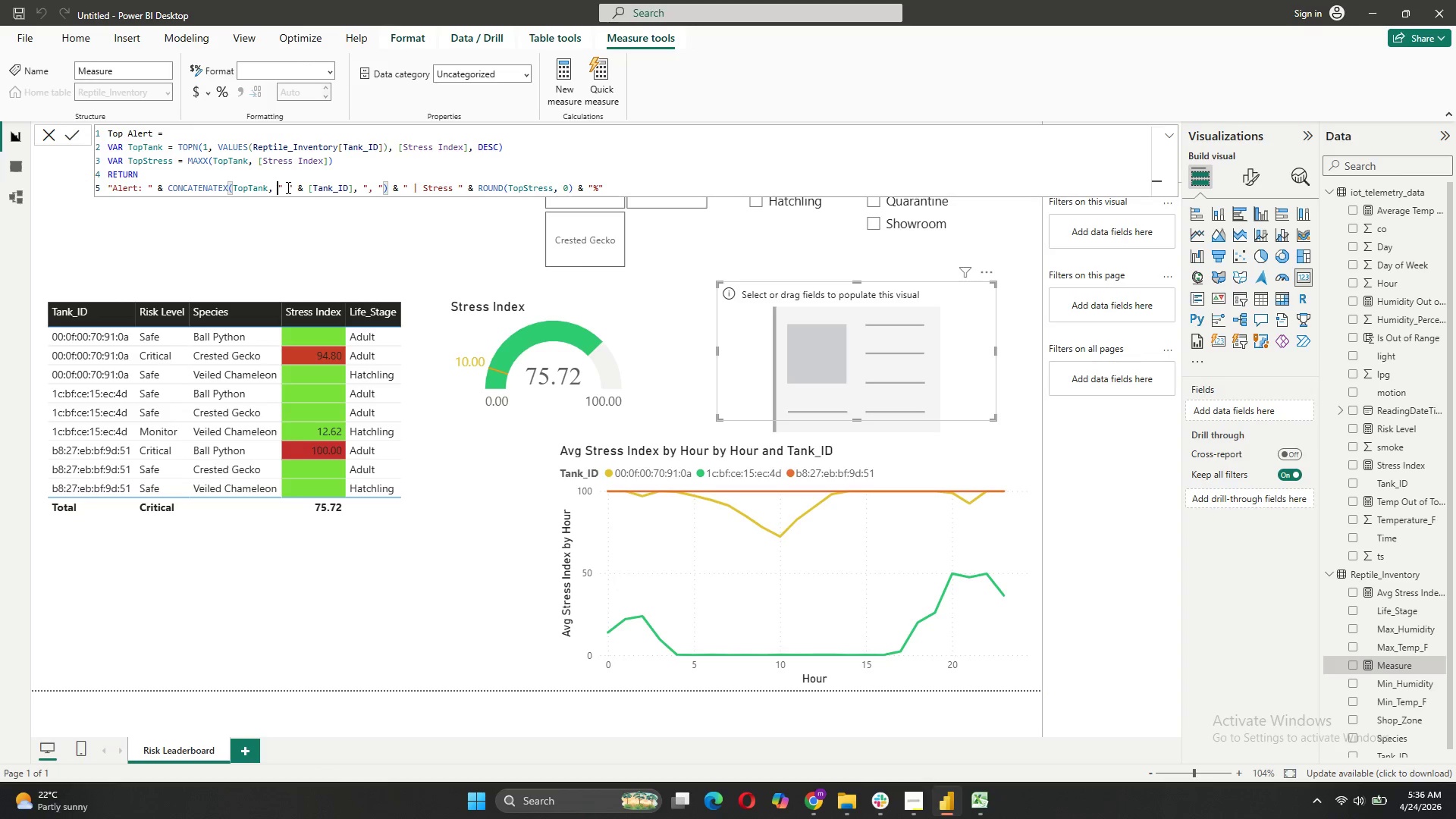 
key(Backspace)
 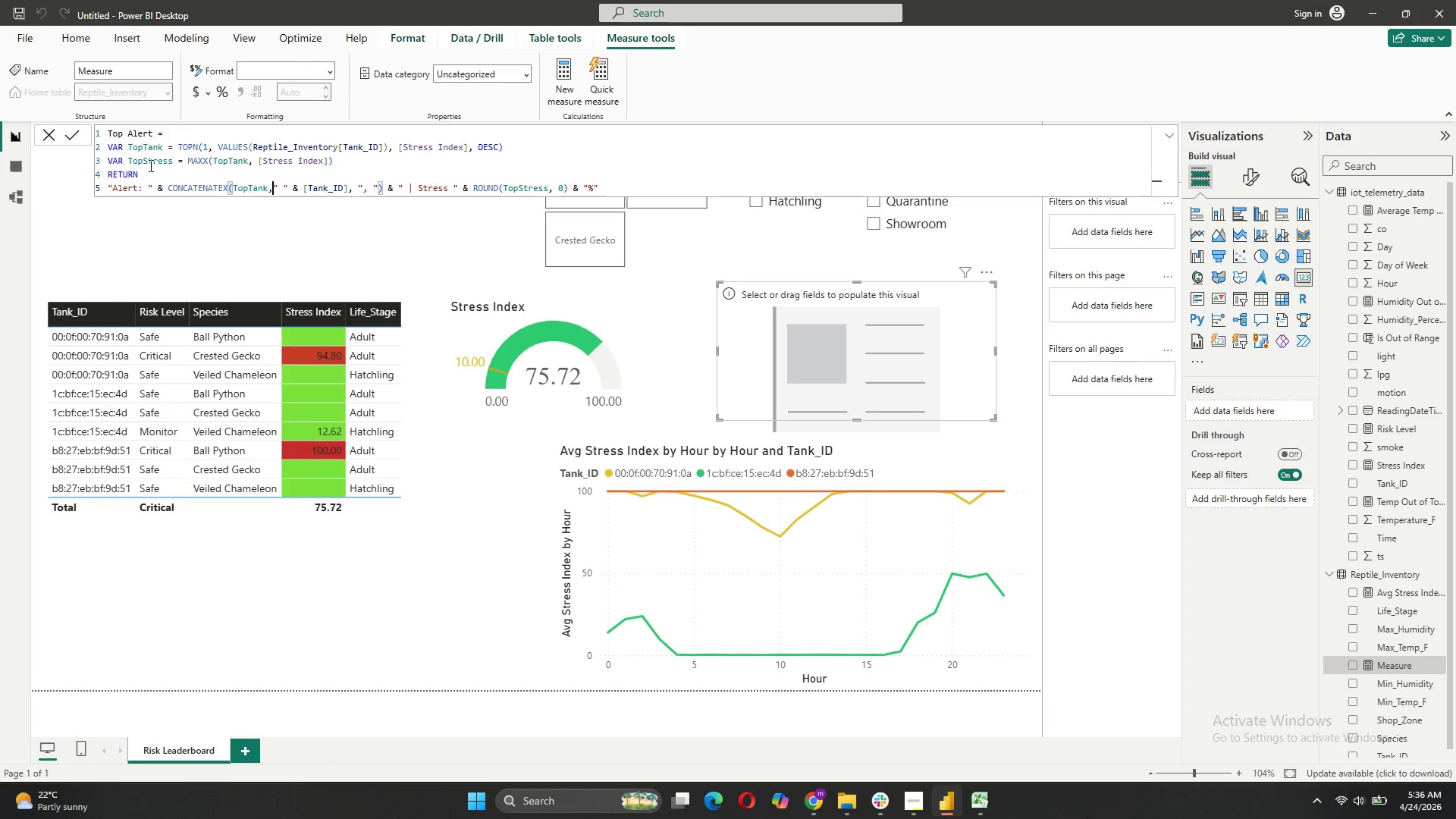 
left_click([67, 133])
 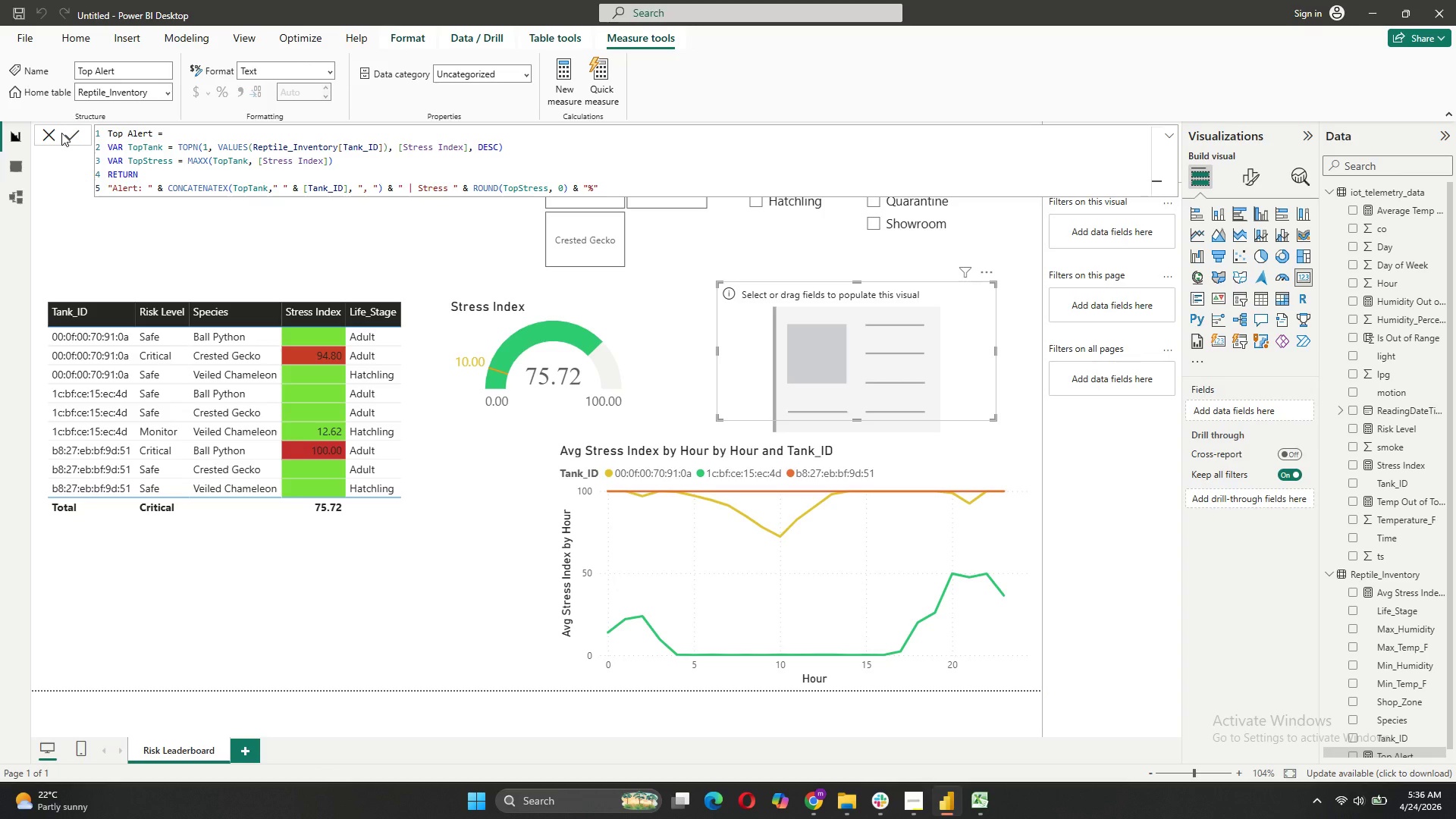 
wait(10.83)
 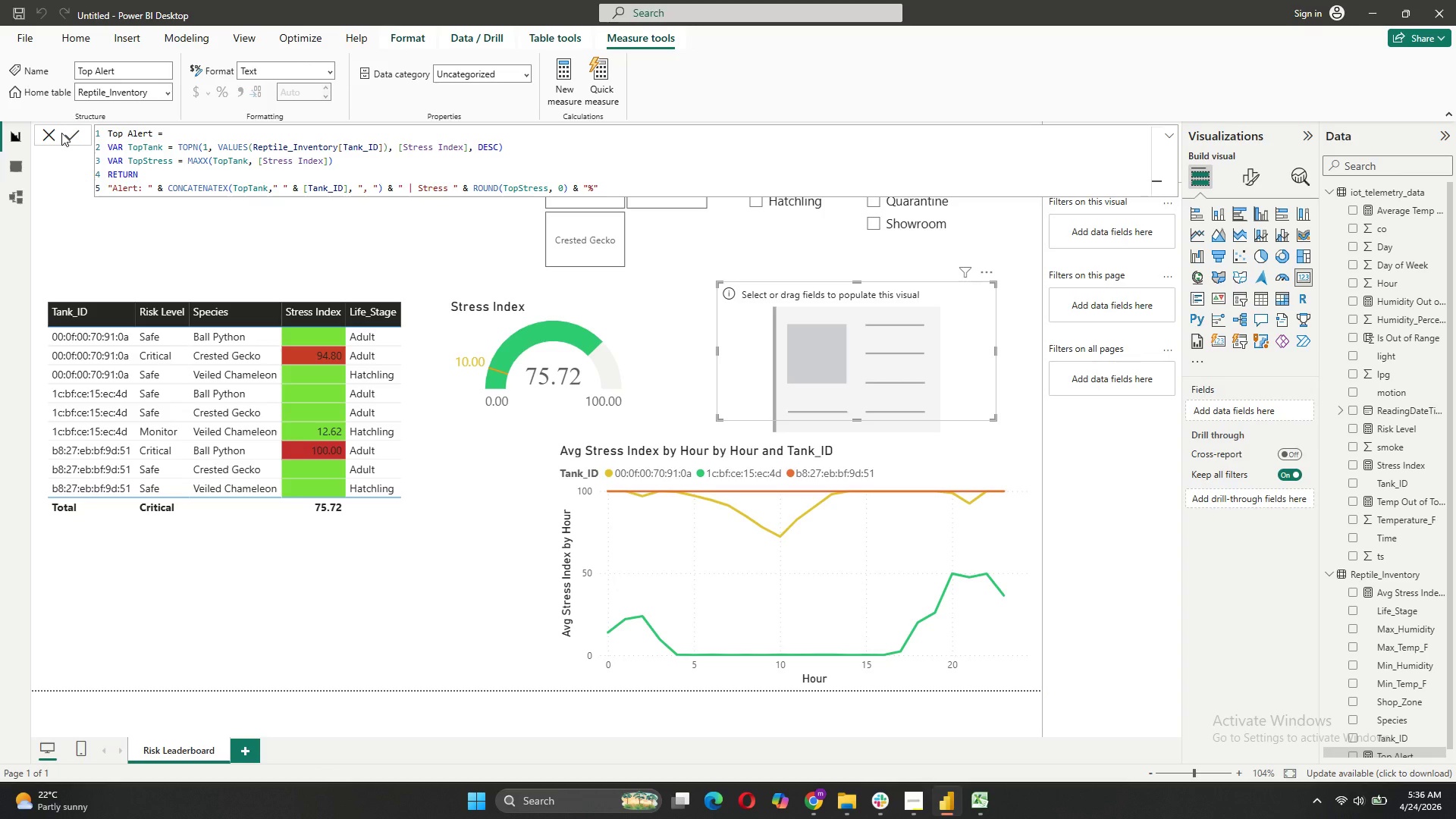 
left_click([423, 213])
 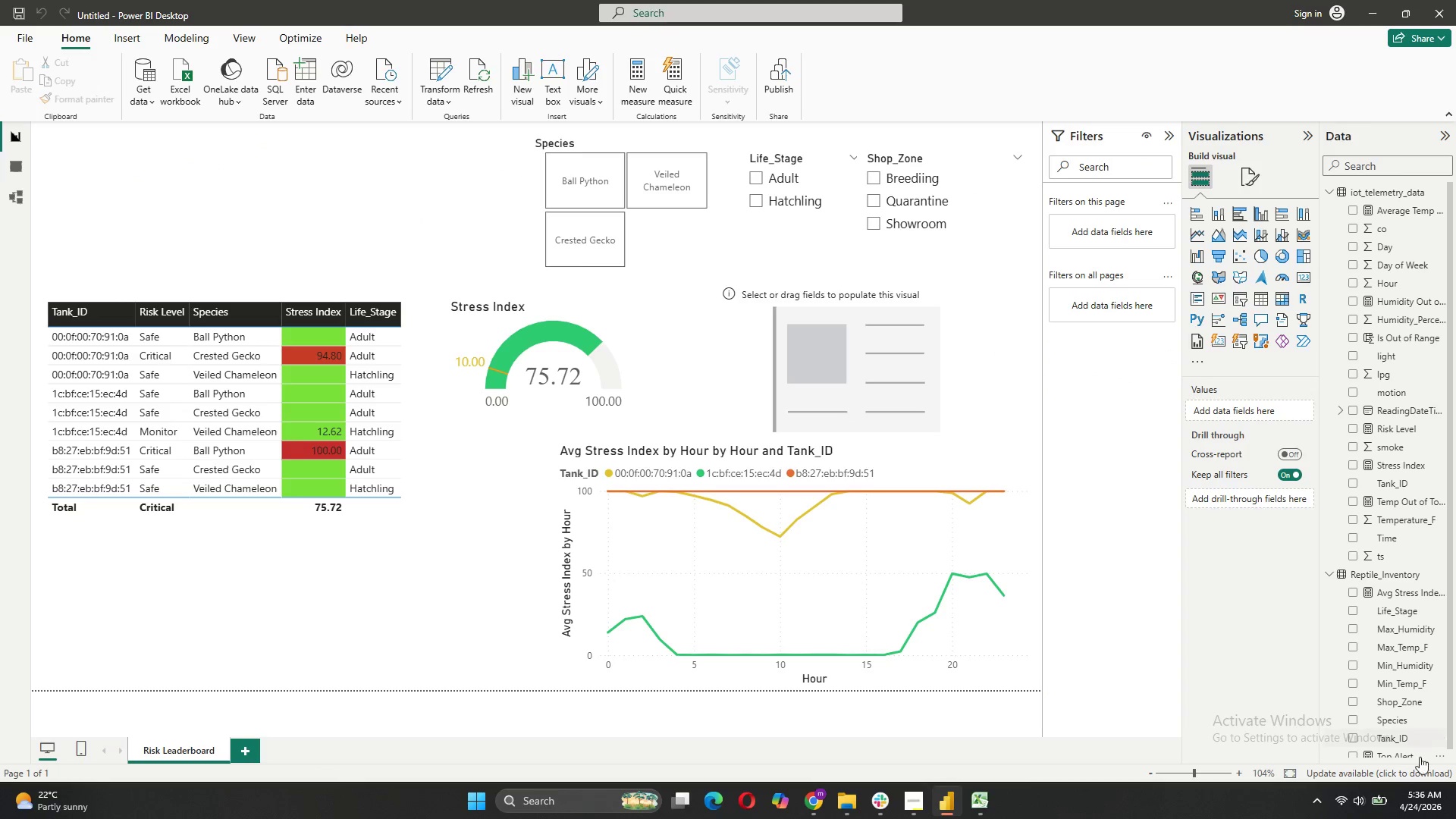 
scroll: coordinate [1398, 704], scroll_direction: down, amount: 5.0
 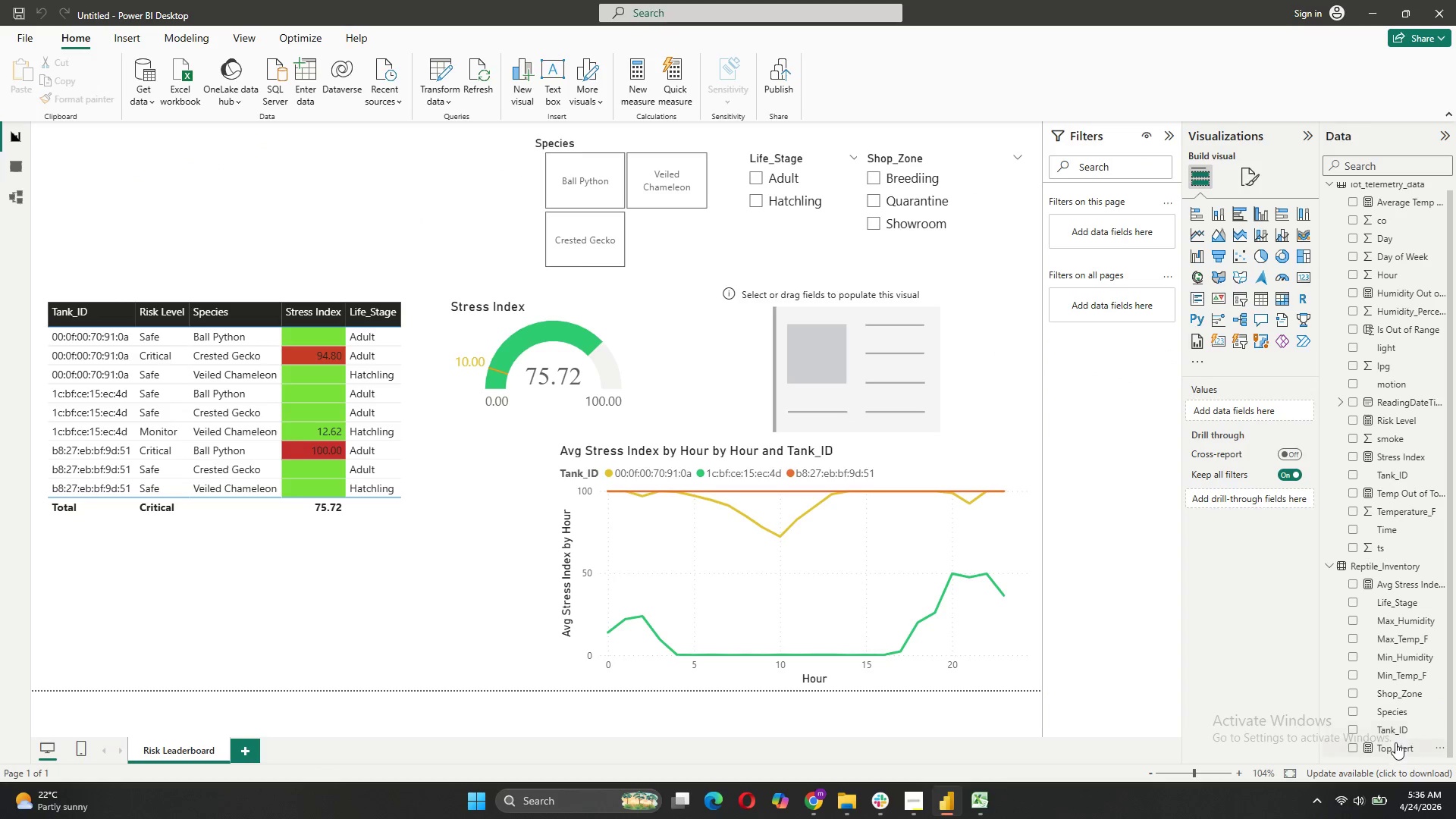 
left_click_drag(start_coordinate=[1395, 747], to_coordinate=[1256, 414])
 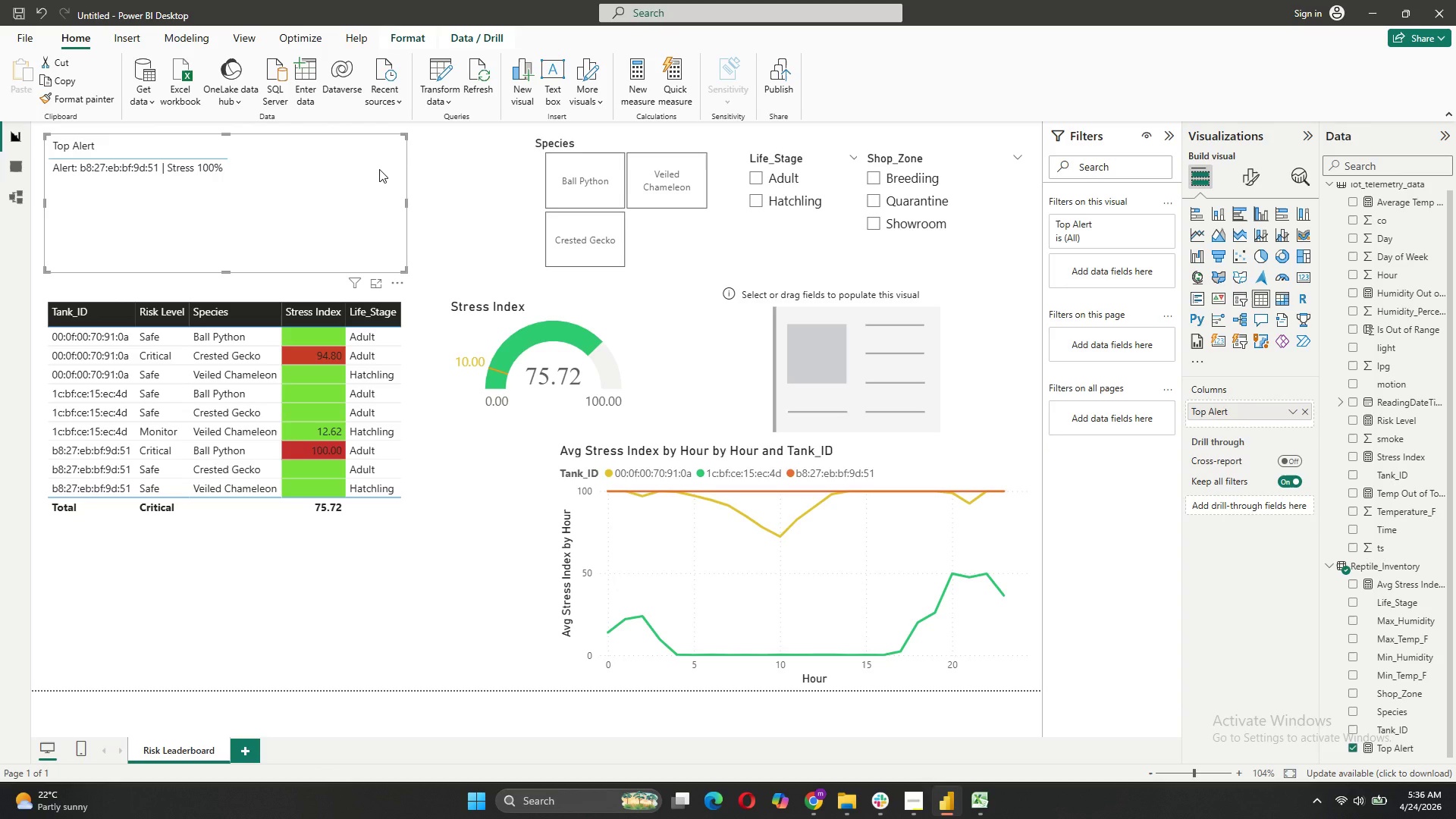 
wait(14.12)
 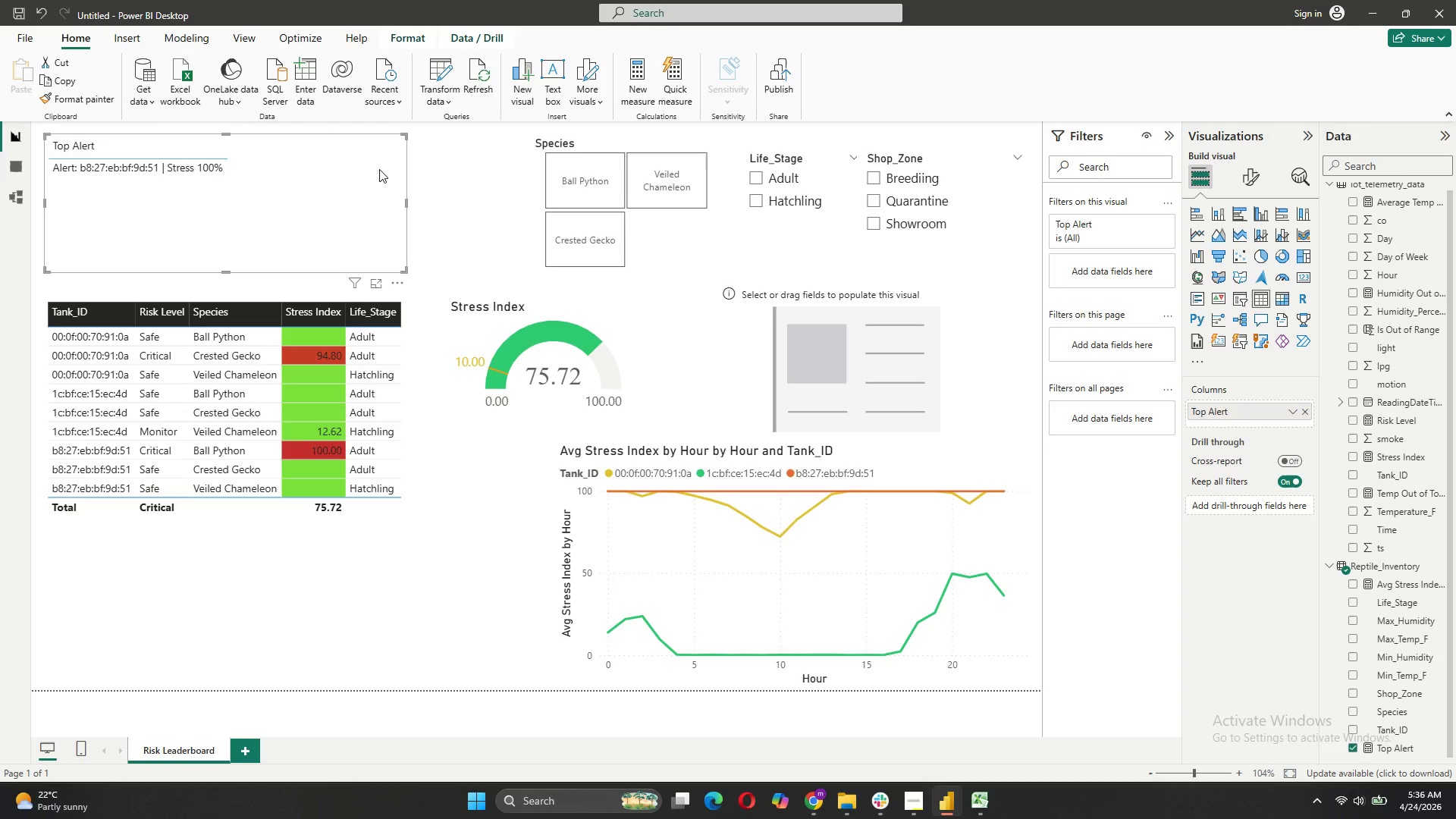 
right_click([379, 169])
 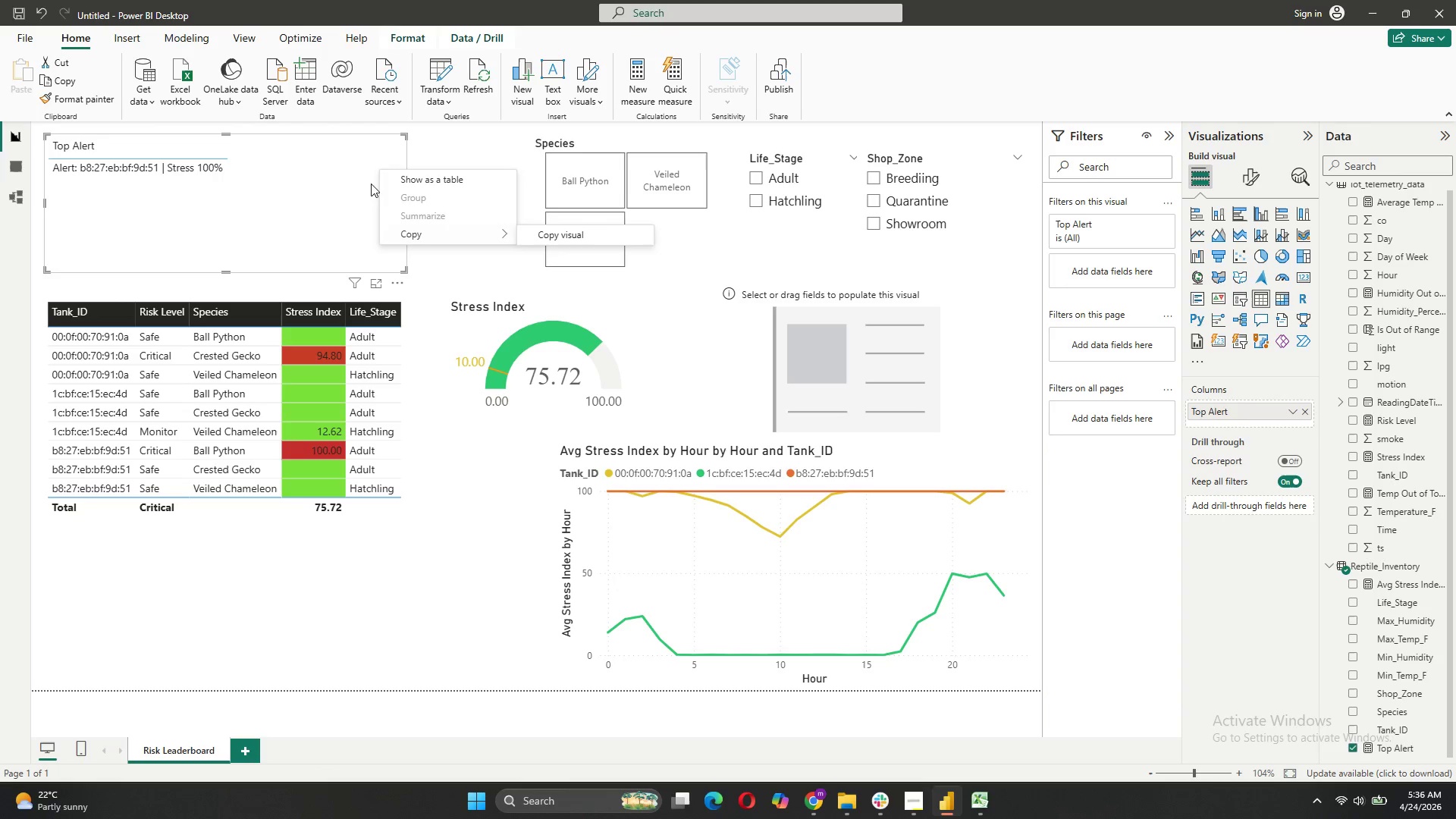 
left_click([376, 165])
 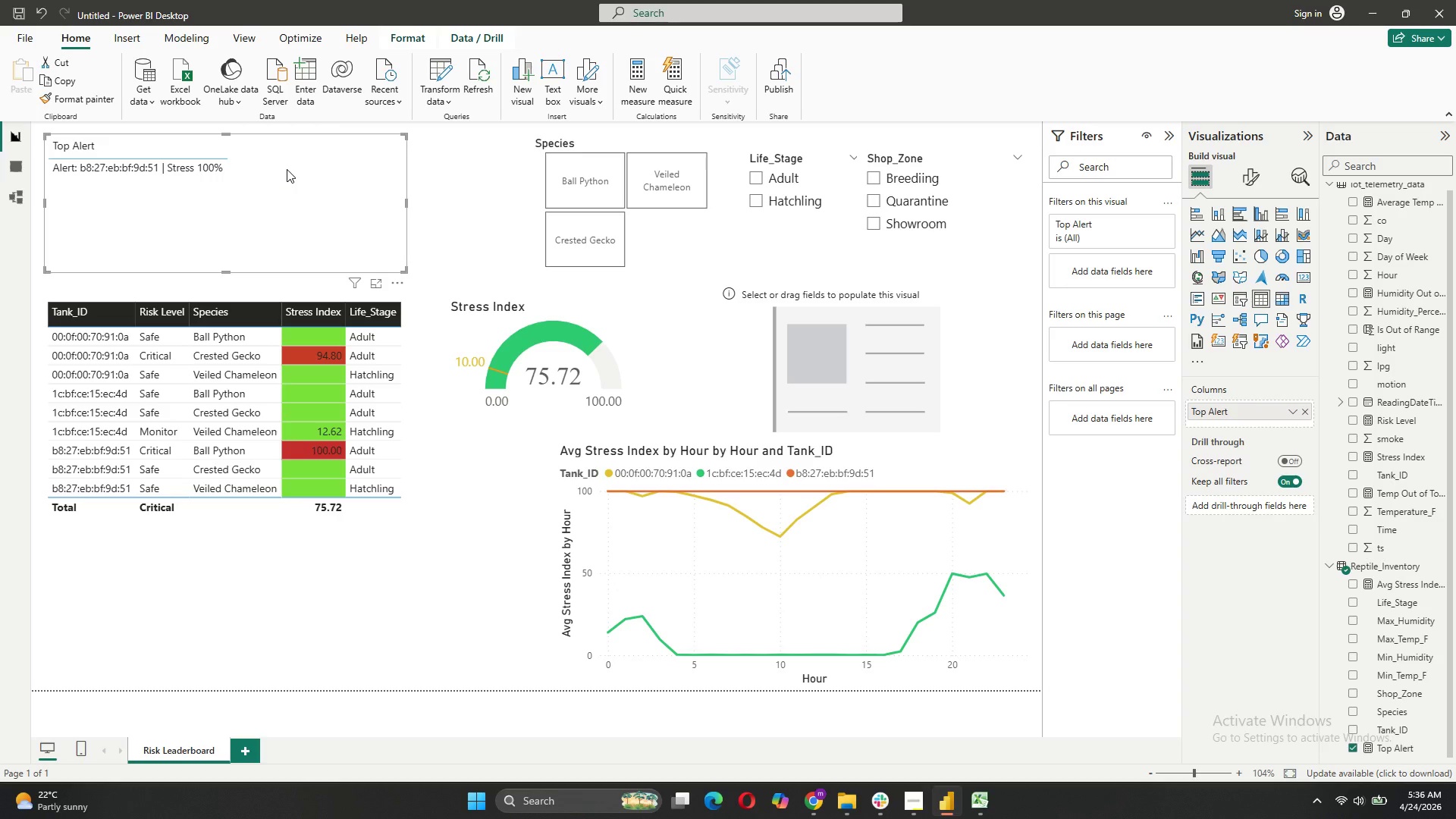 
key(Delete)
 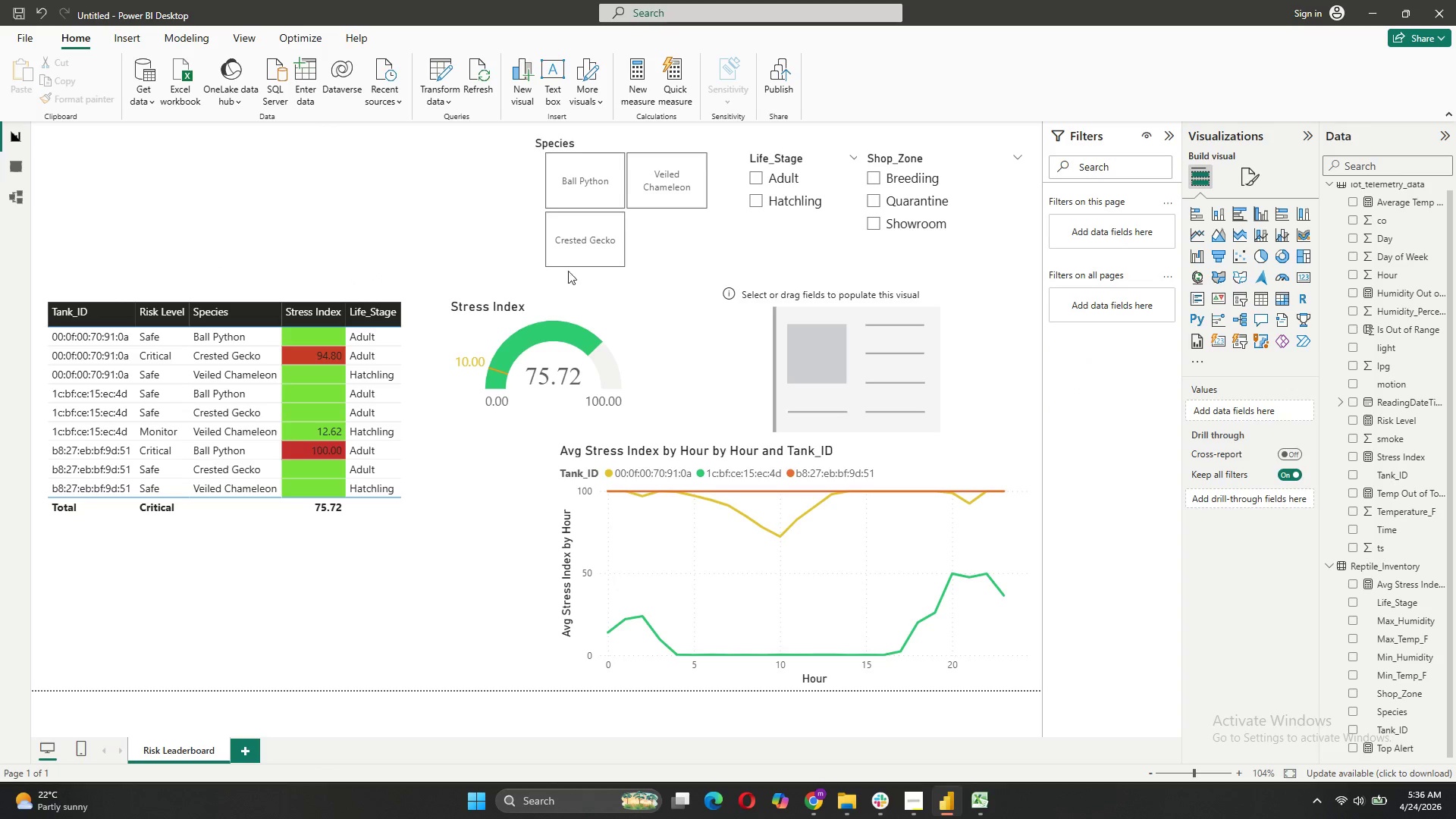 
left_click([817, 330])
 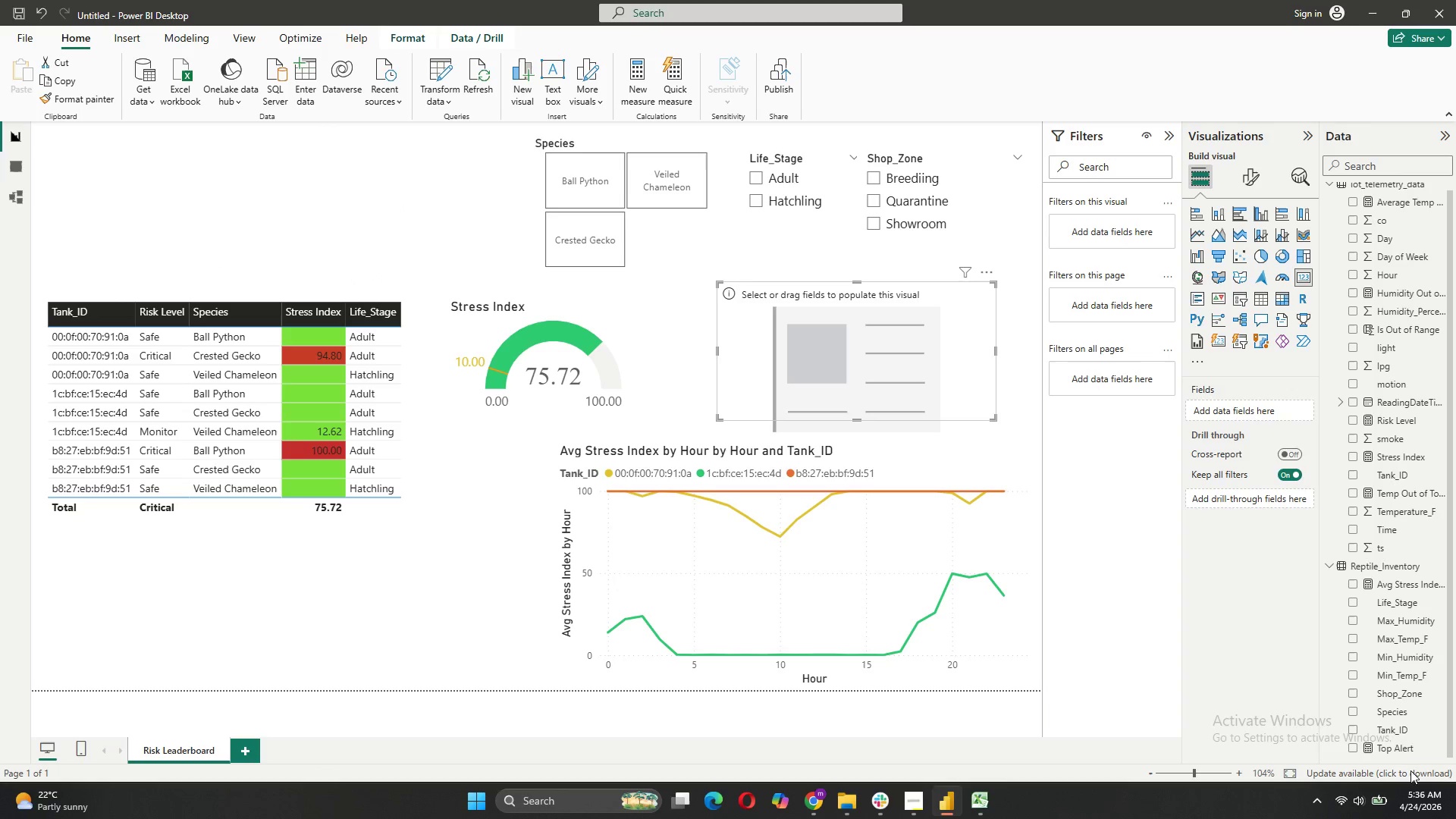 
left_click_drag(start_coordinate=[1396, 750], to_coordinate=[1254, 410])
 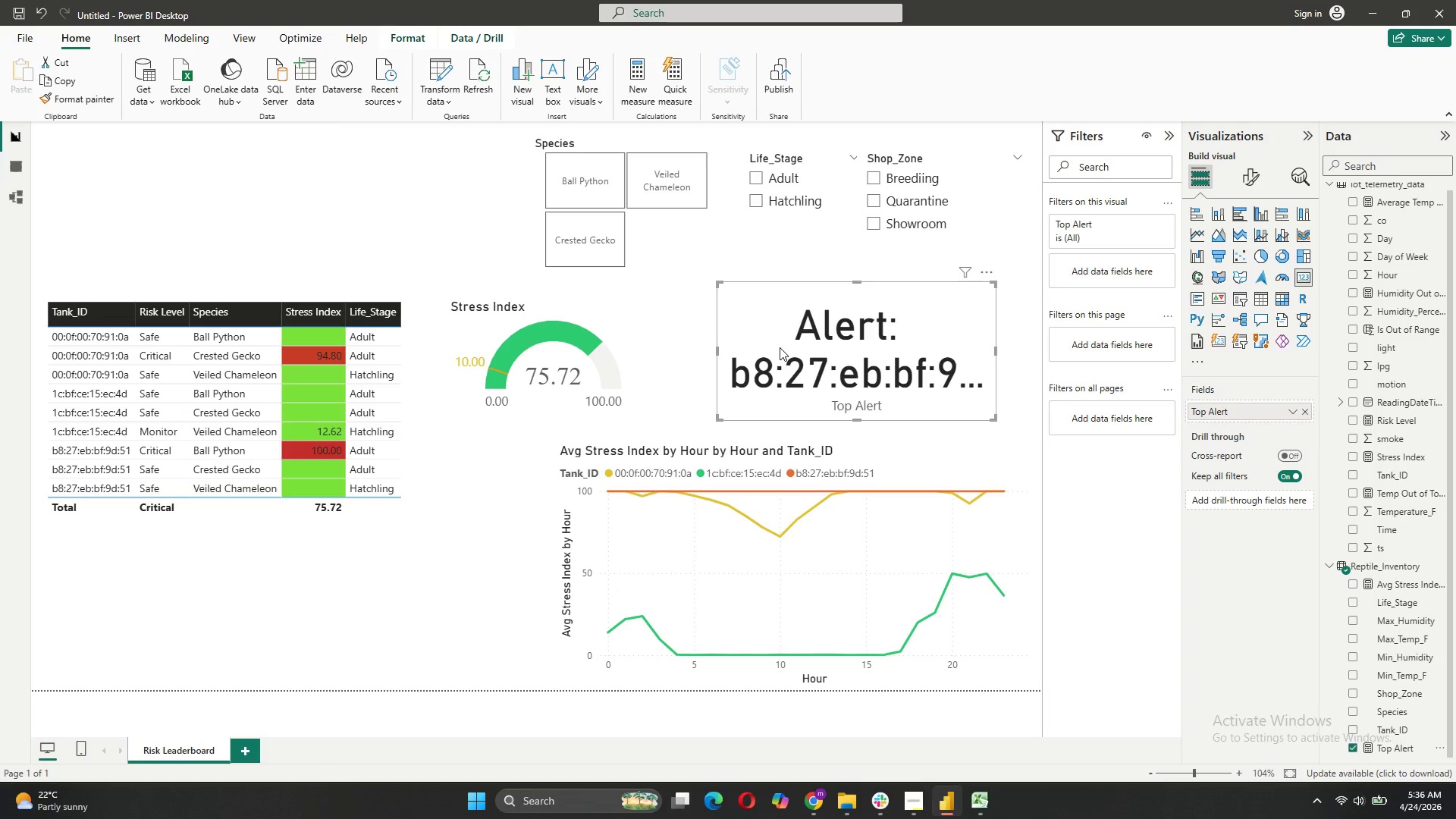 
wait(13.98)
 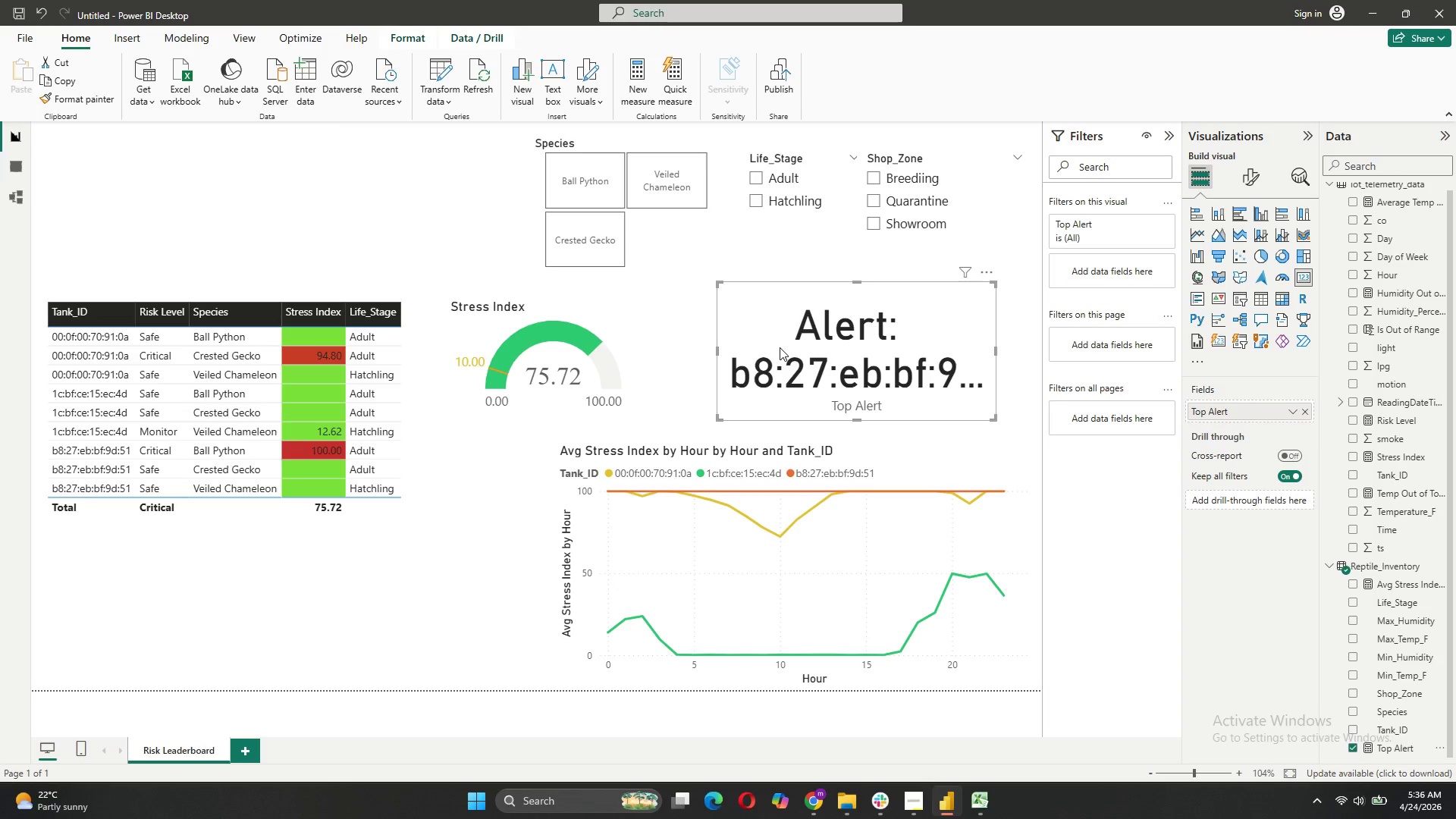 
left_click_drag(start_coordinate=[716, 351], to_coordinate=[638, 358])
 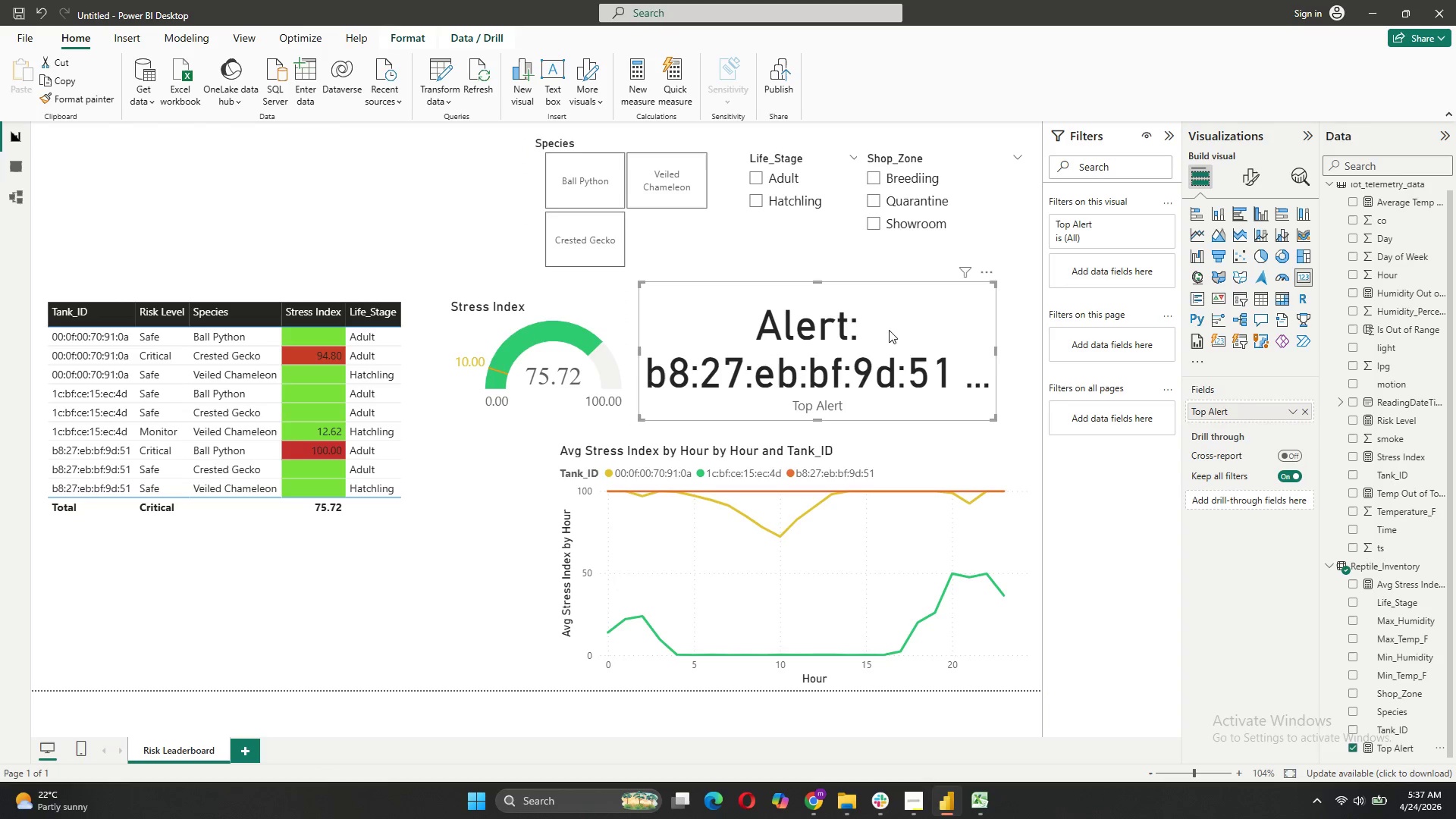 
left_click_drag(start_coordinate=[889, 330], to_coordinate=[905, 290])
 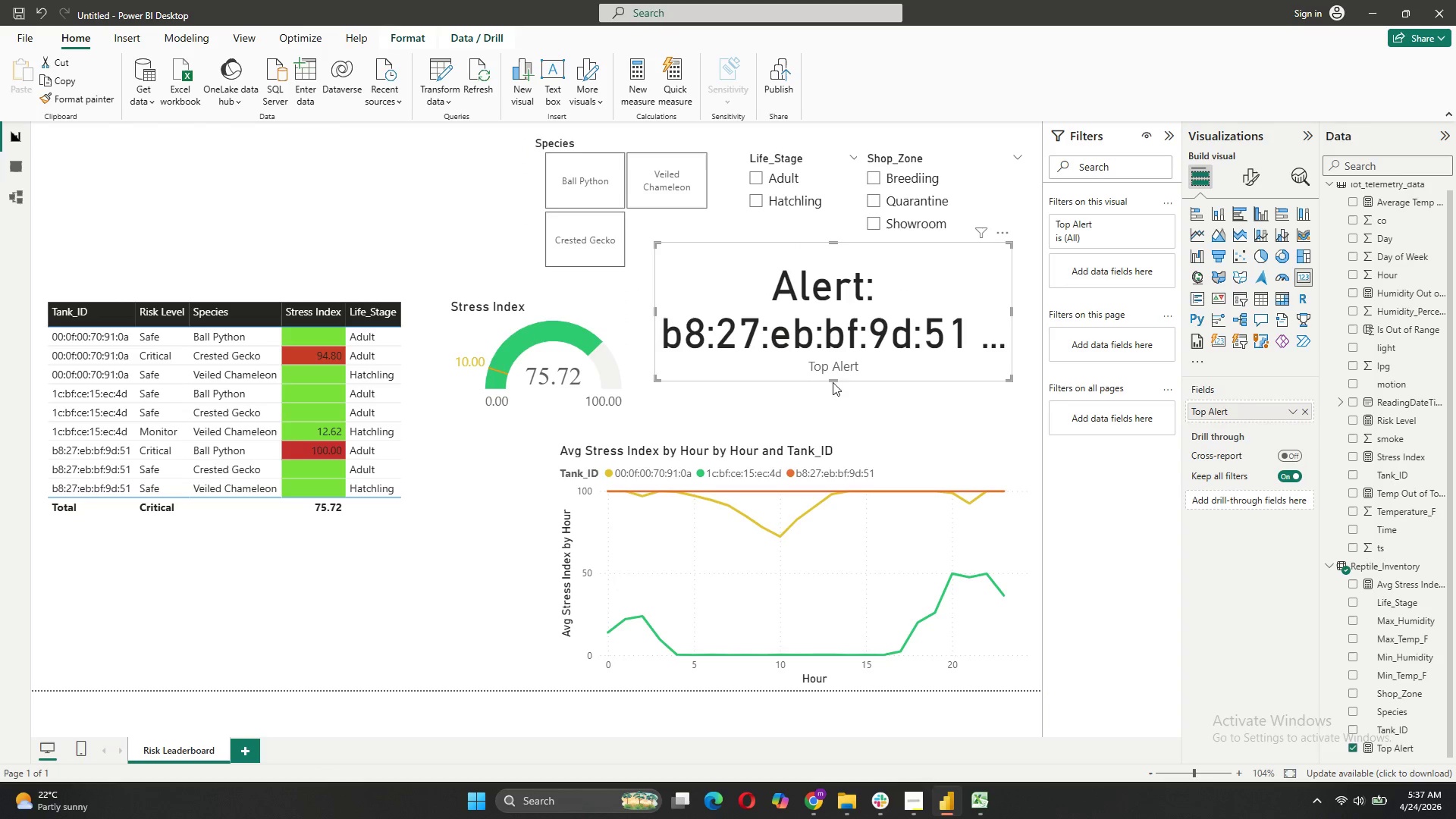 
left_click_drag(start_coordinate=[836, 377], to_coordinate=[836, 402])
 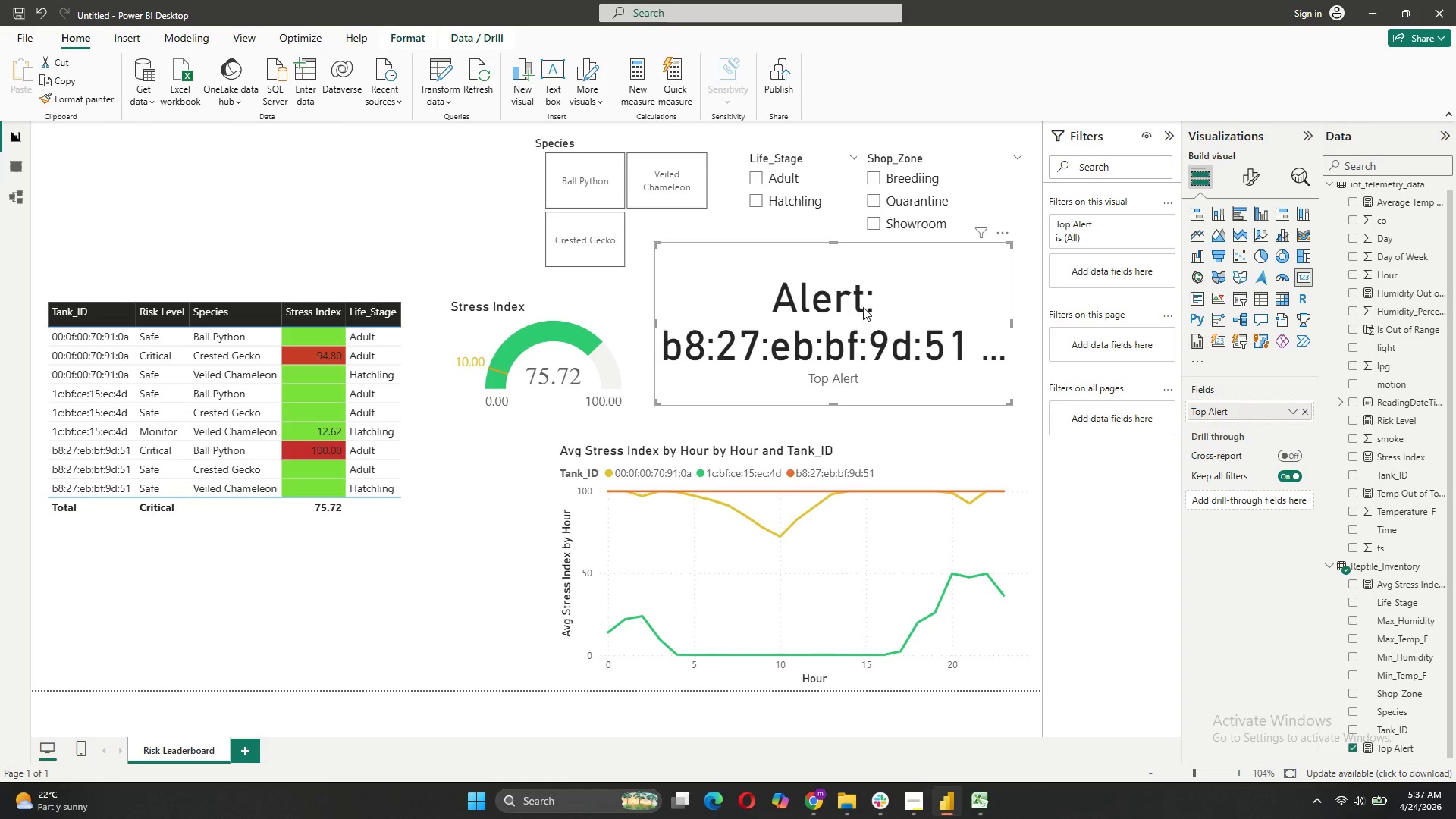 
left_click_drag(start_coordinate=[958, 289], to_coordinate=[348, 178])
 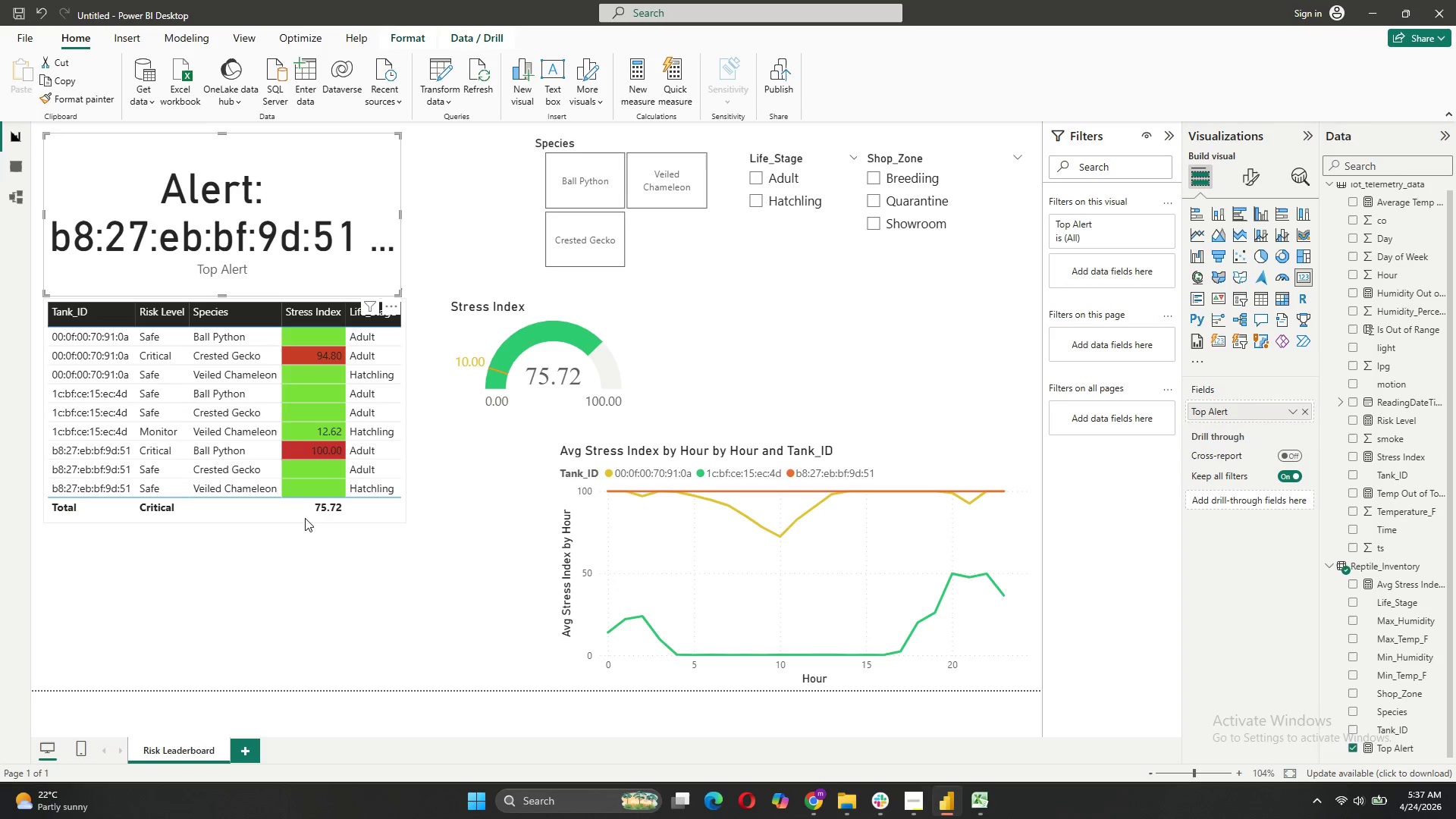 
left_click_drag(start_coordinate=[303, 513], to_coordinate=[314, 659])
 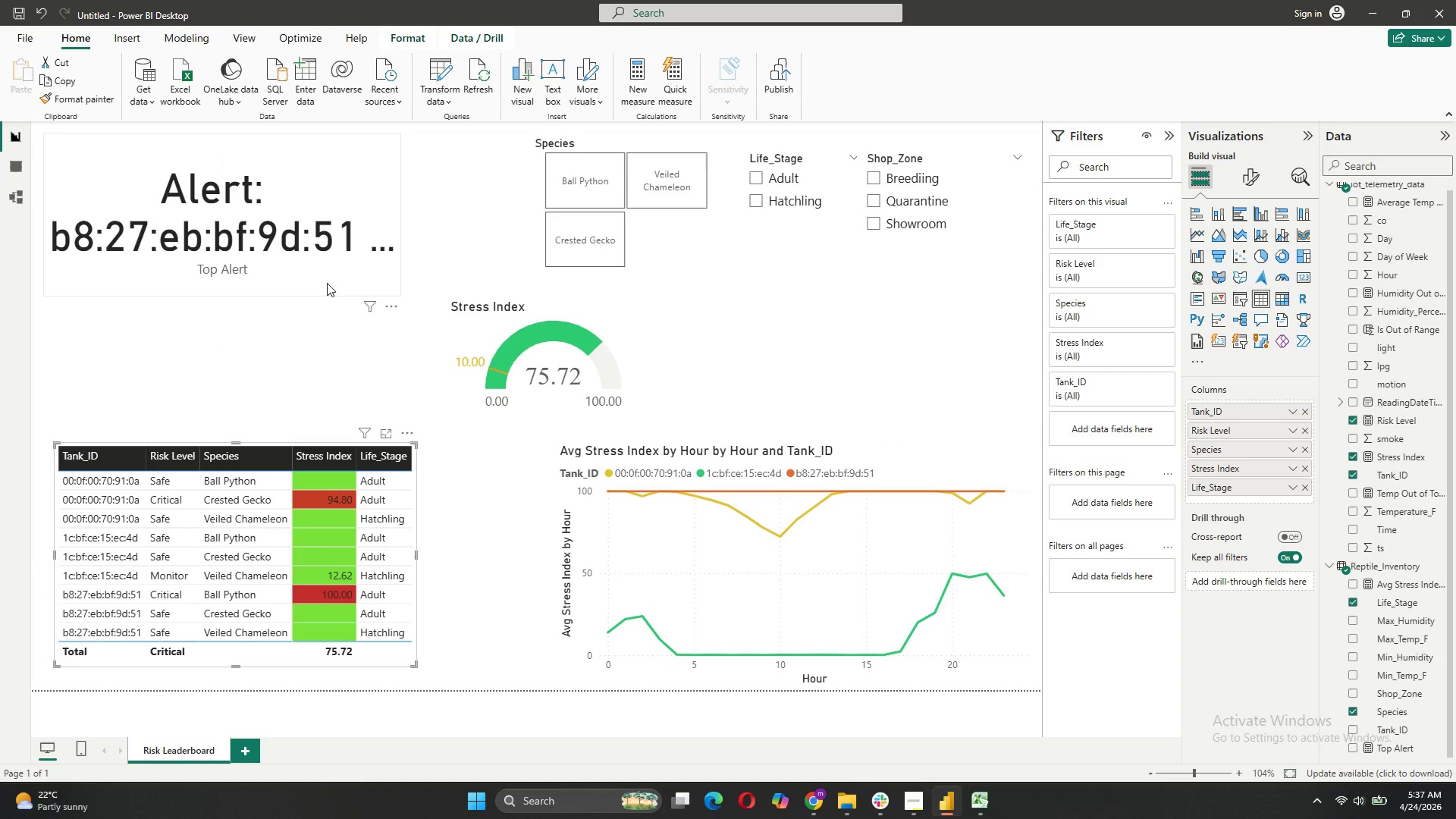 
left_click_drag(start_coordinate=[327, 283], to_coordinate=[323, 400])
 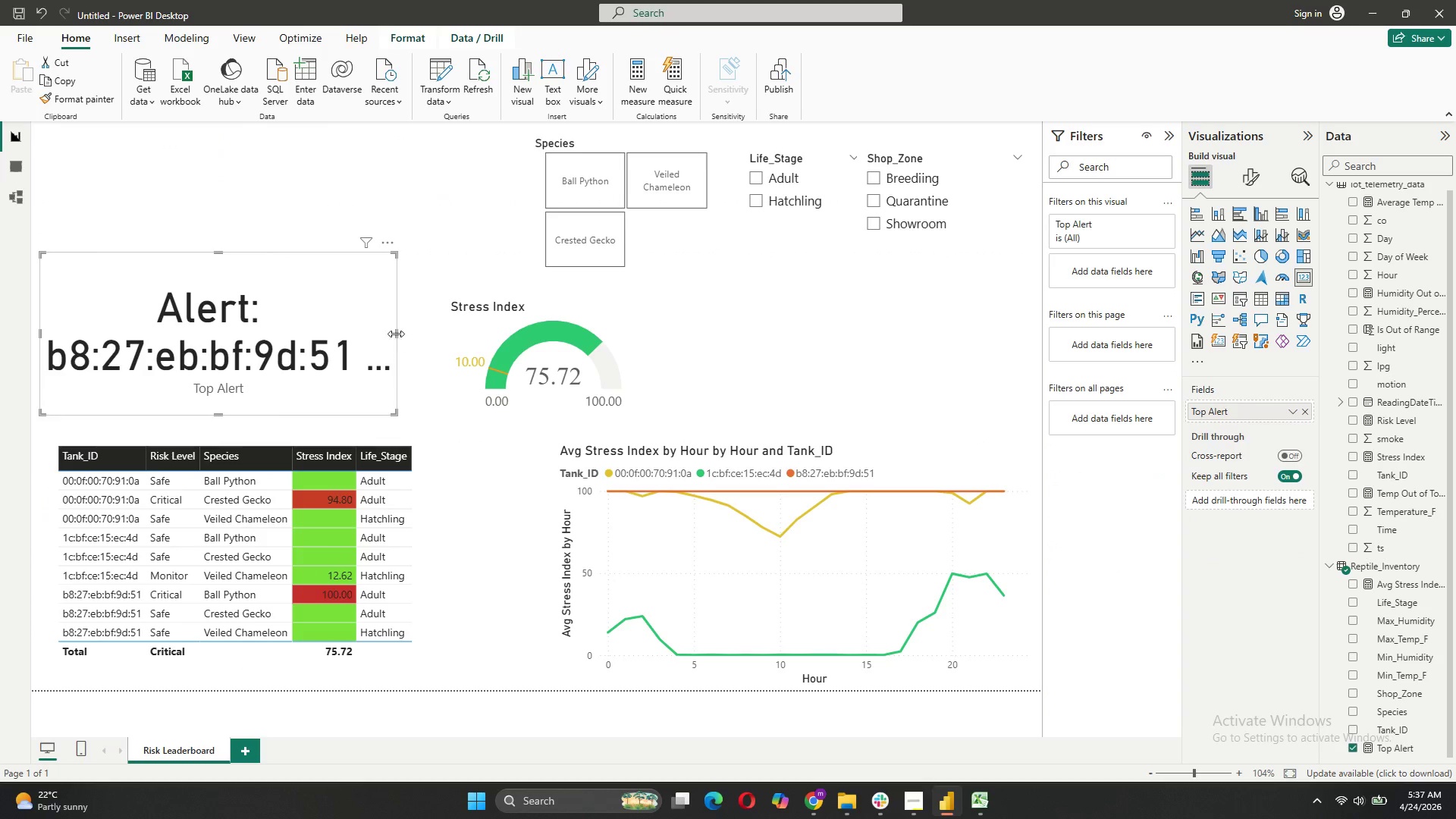 
left_click_drag(start_coordinate=[396, 334], to_coordinate=[587, 356])
 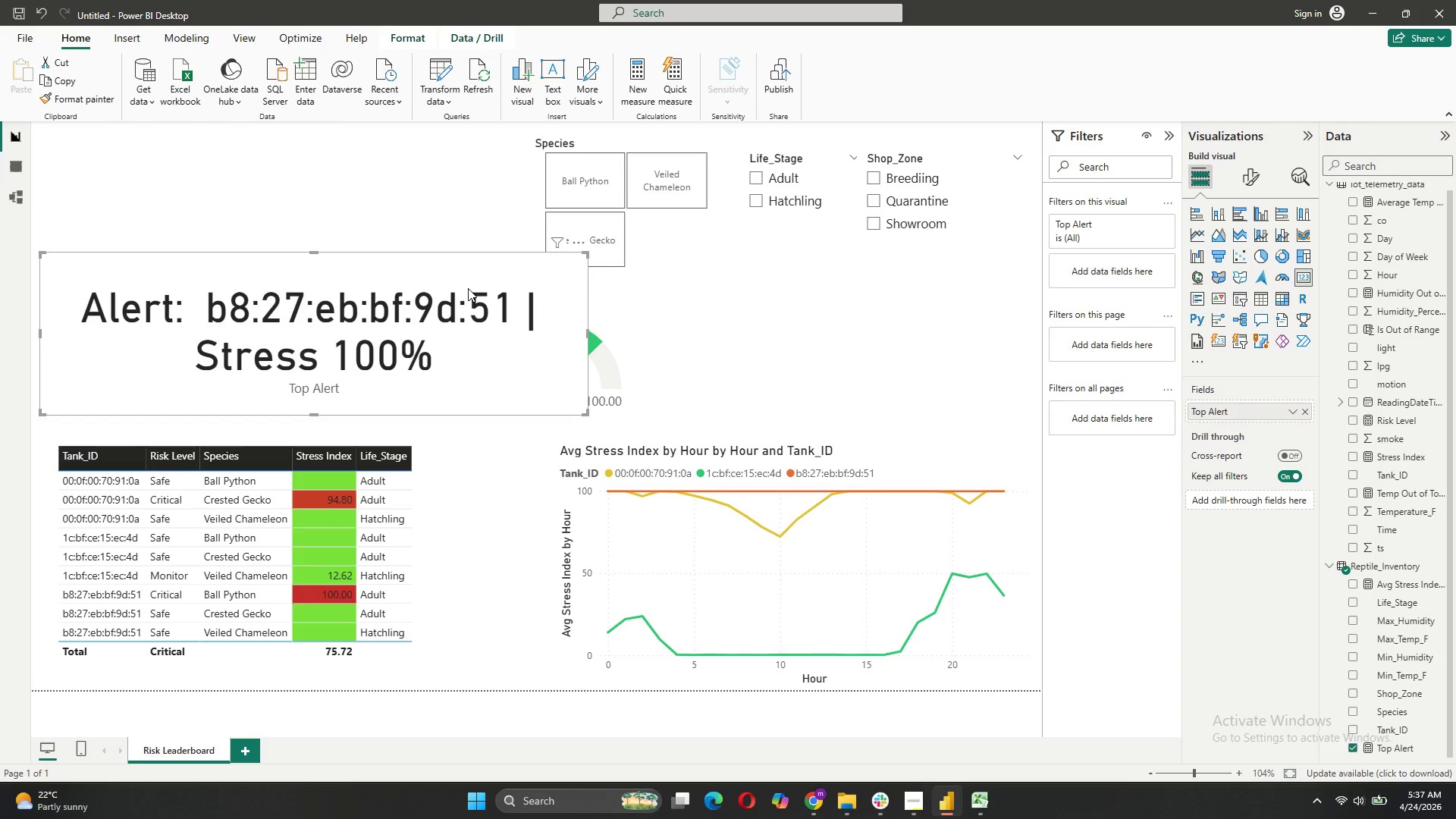 
wait(13.23)
 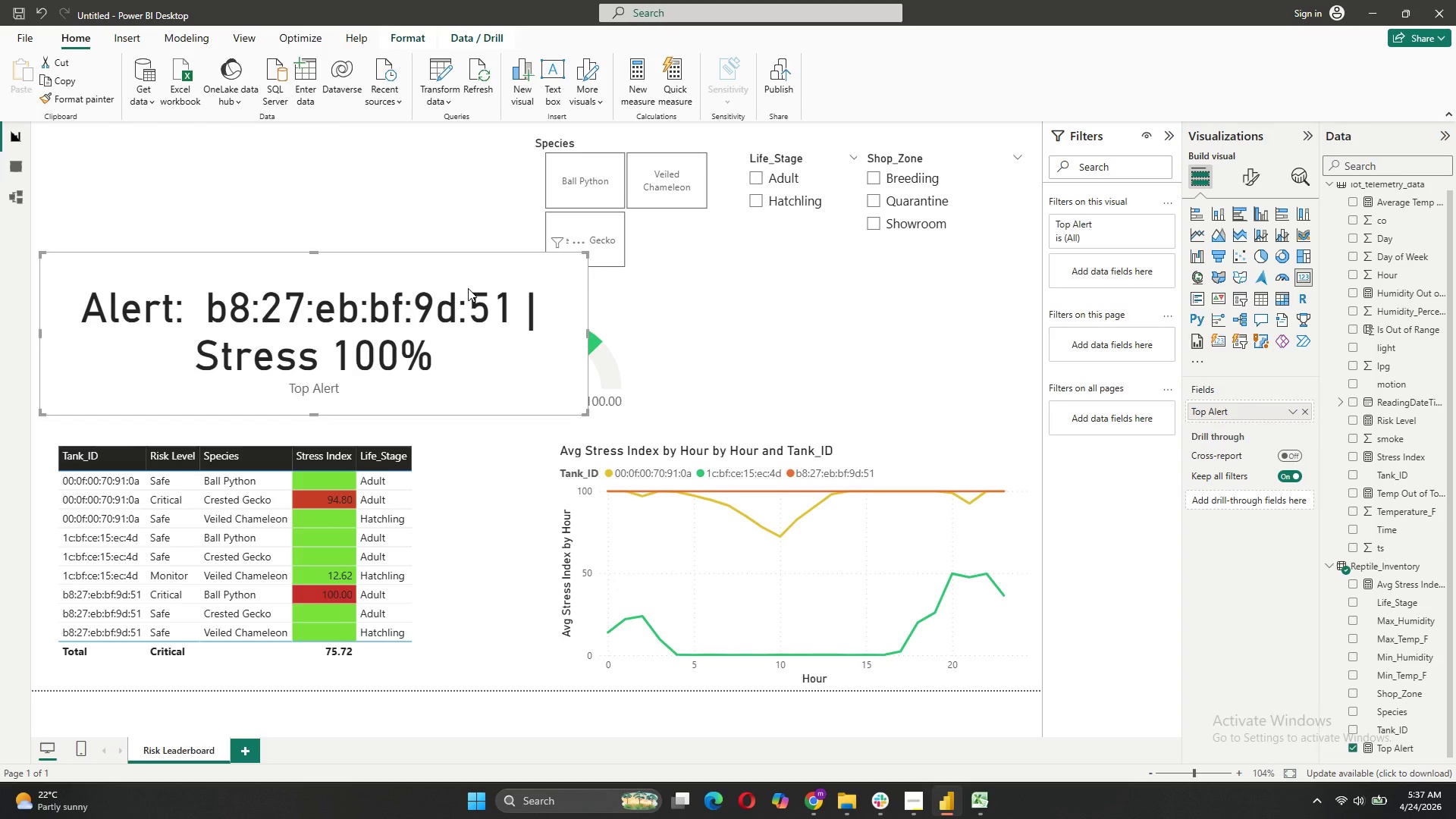 
left_click_drag(start_coordinate=[609, 330], to_coordinate=[878, 321])
 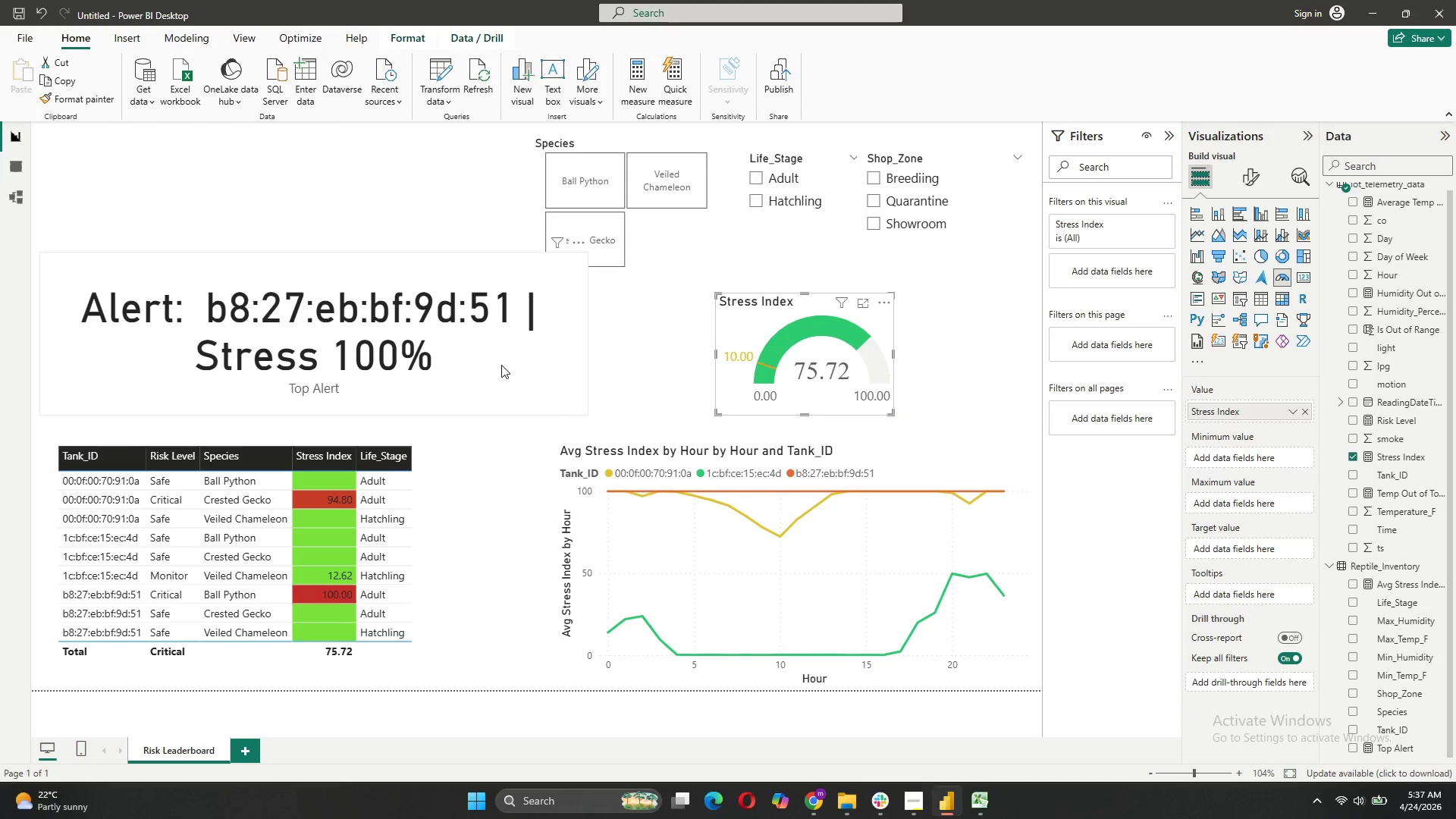 
left_click_drag(start_coordinate=[501, 365], to_coordinate=[495, 377])
 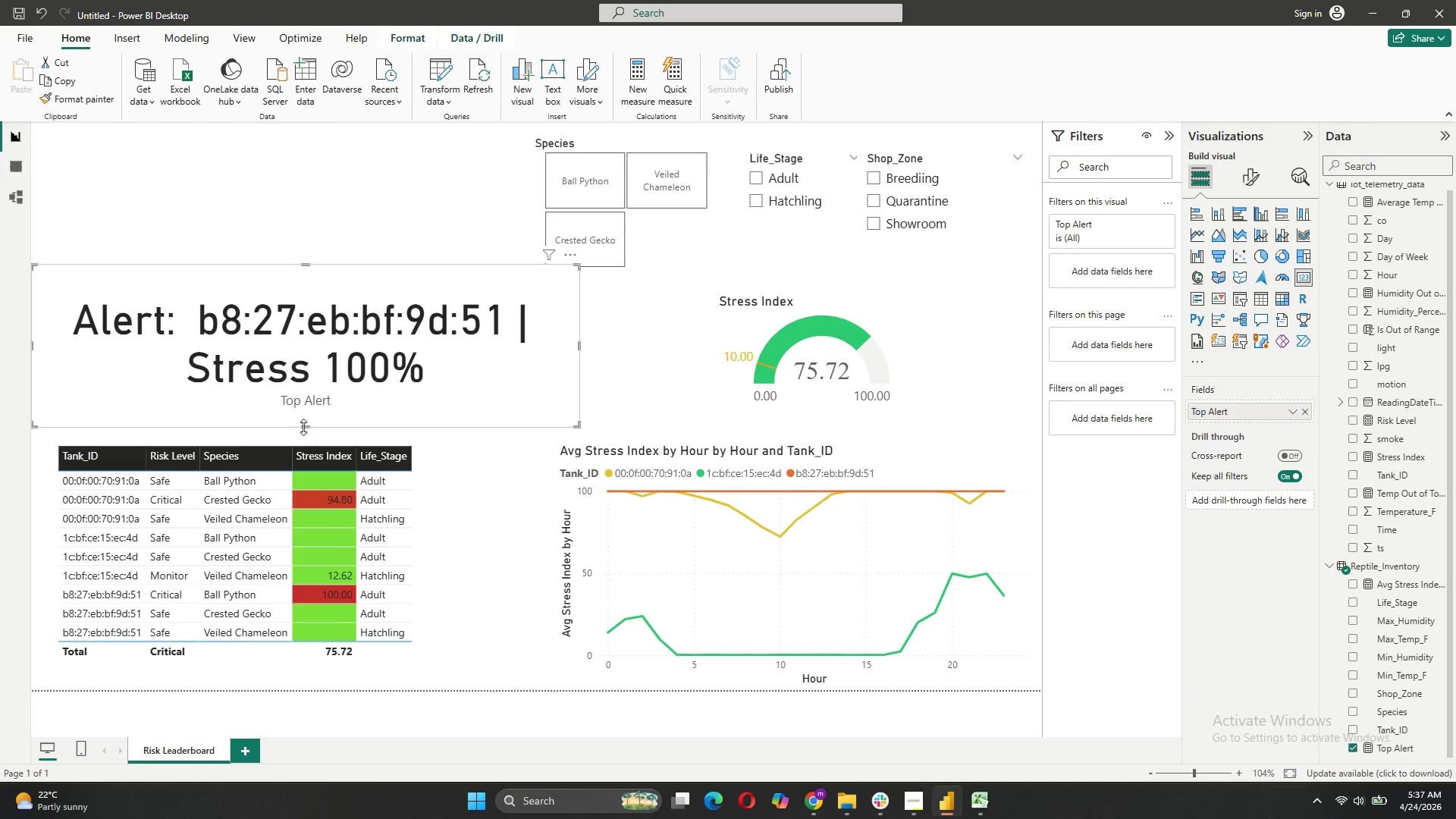 
left_click_drag(start_coordinate=[303, 426], to_coordinate=[317, 379])
 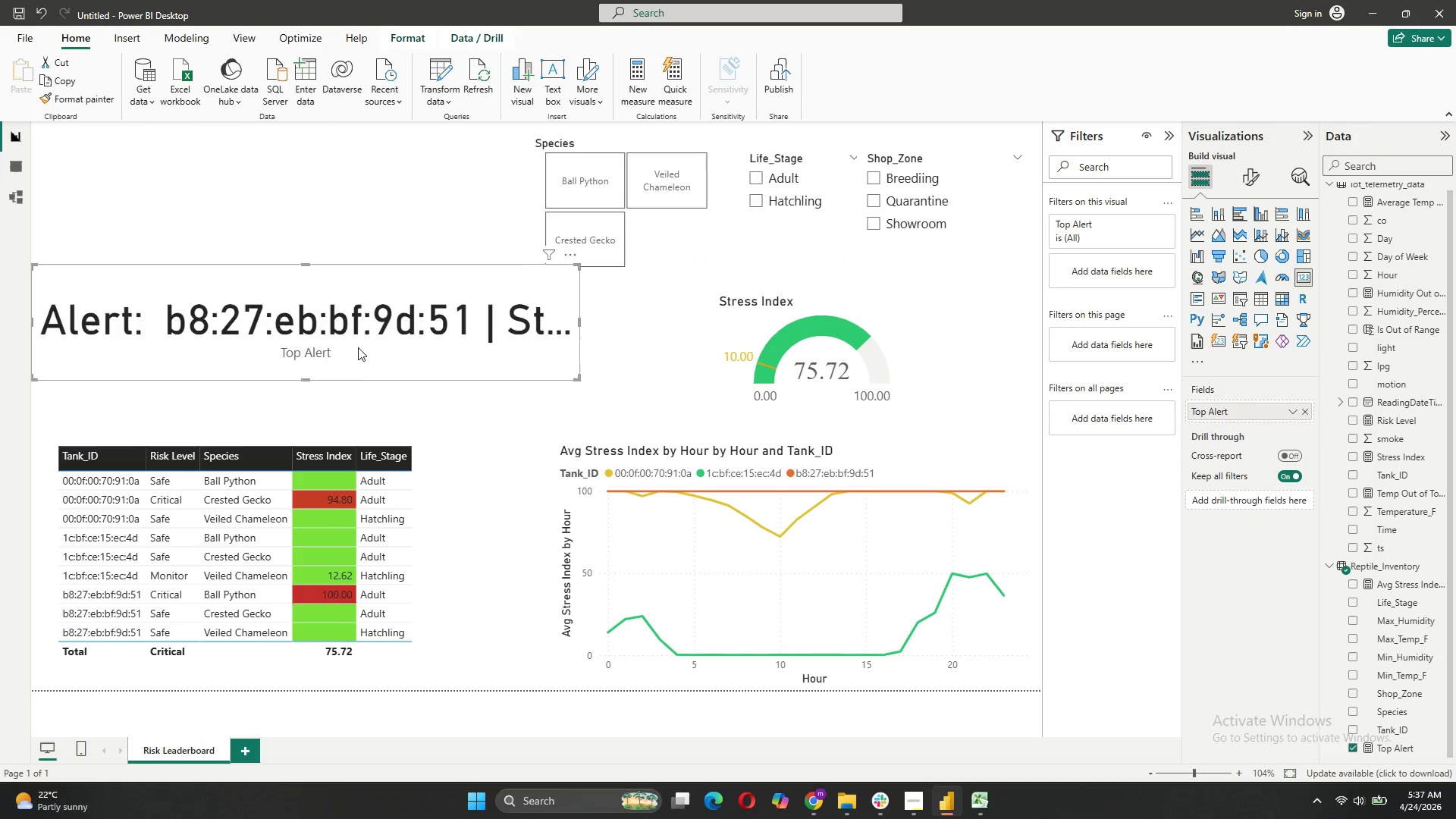 
left_click_drag(start_coordinate=[357, 347], to_coordinate=[359, 384])
 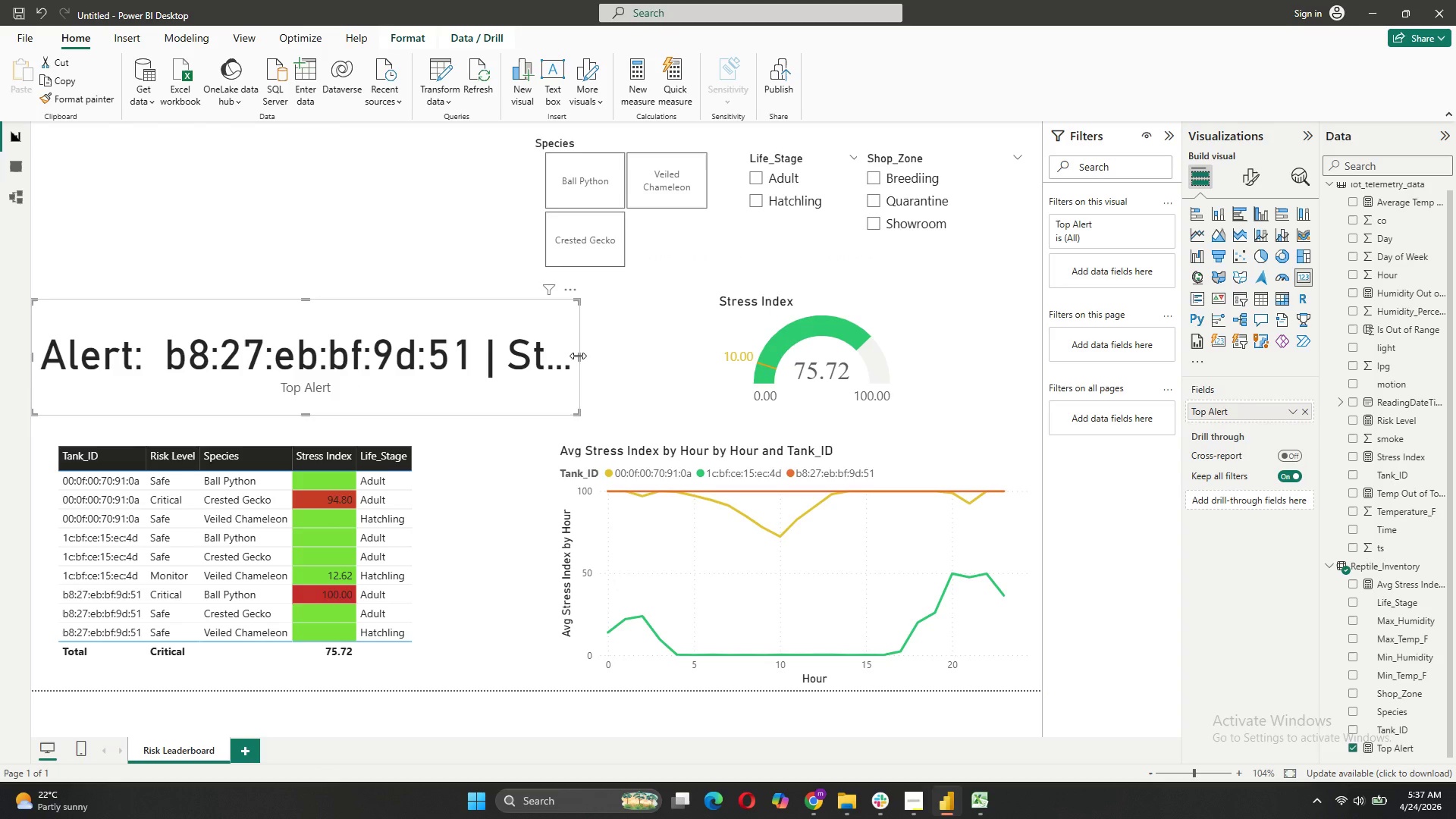 
left_click_drag(start_coordinate=[578, 356], to_coordinate=[403, 369])
 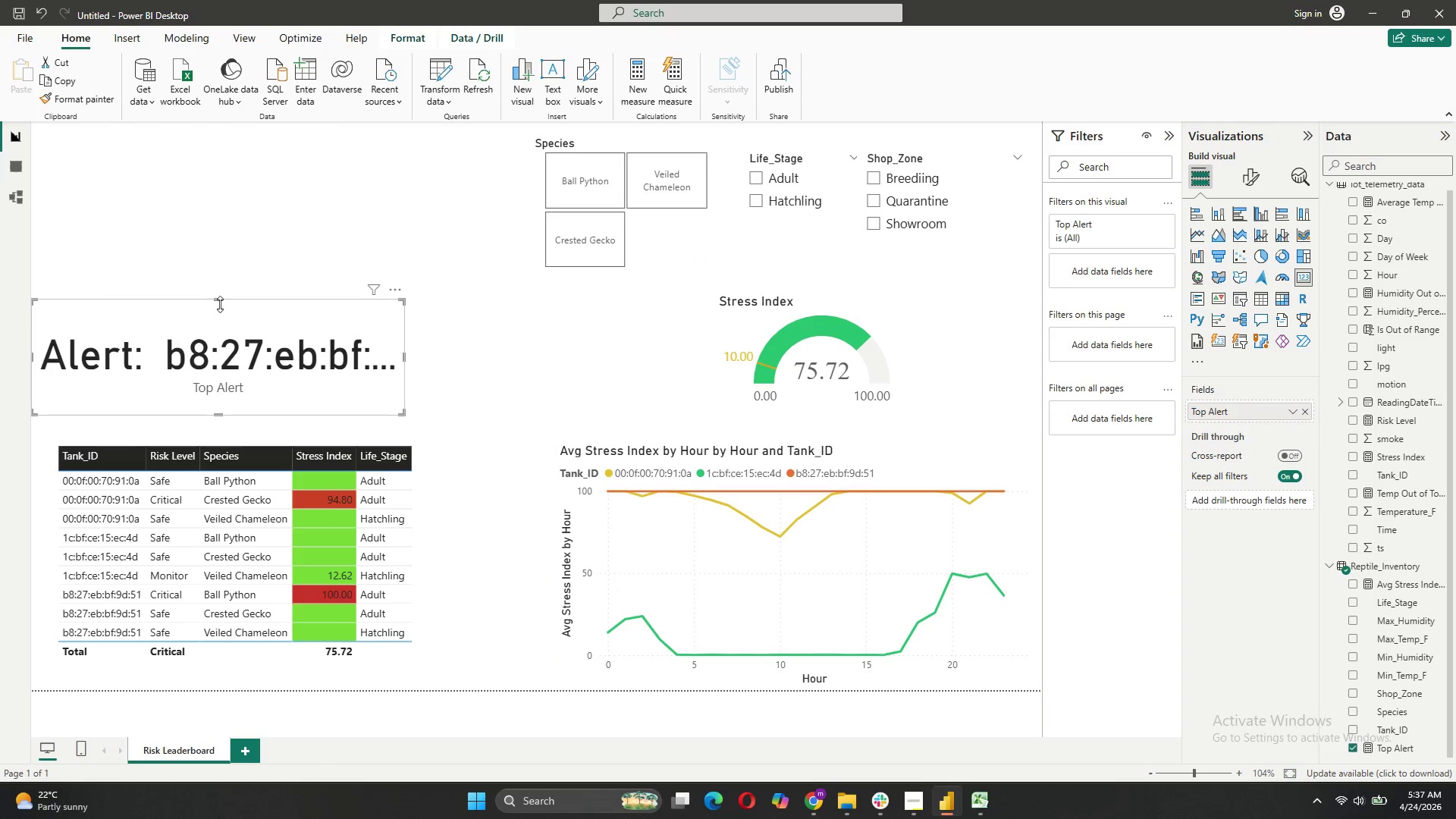 
left_click_drag(start_coordinate=[221, 300], to_coordinate=[233, 221])
 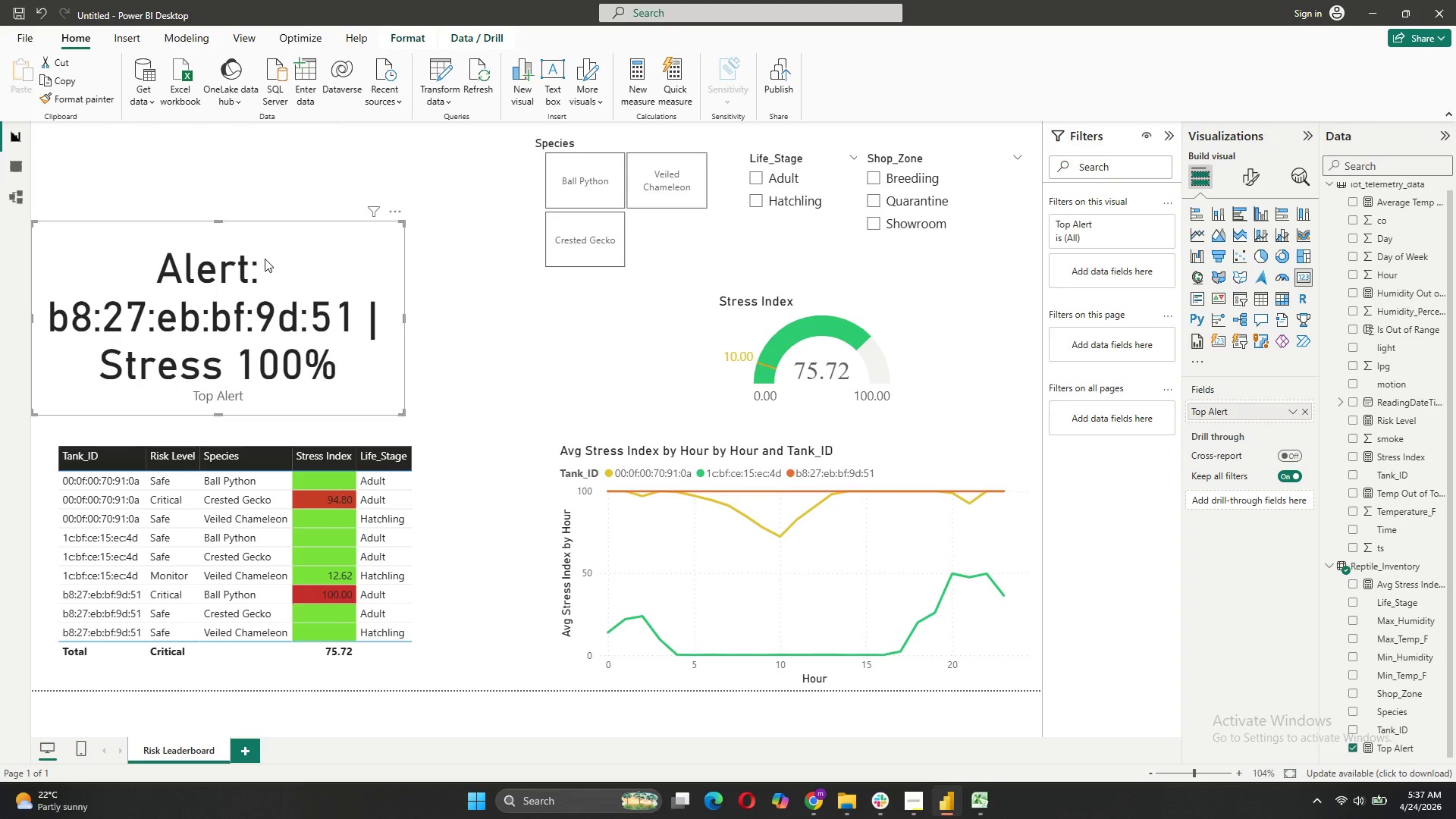 
left_click_drag(start_coordinate=[265, 258], to_coordinate=[293, 261])
 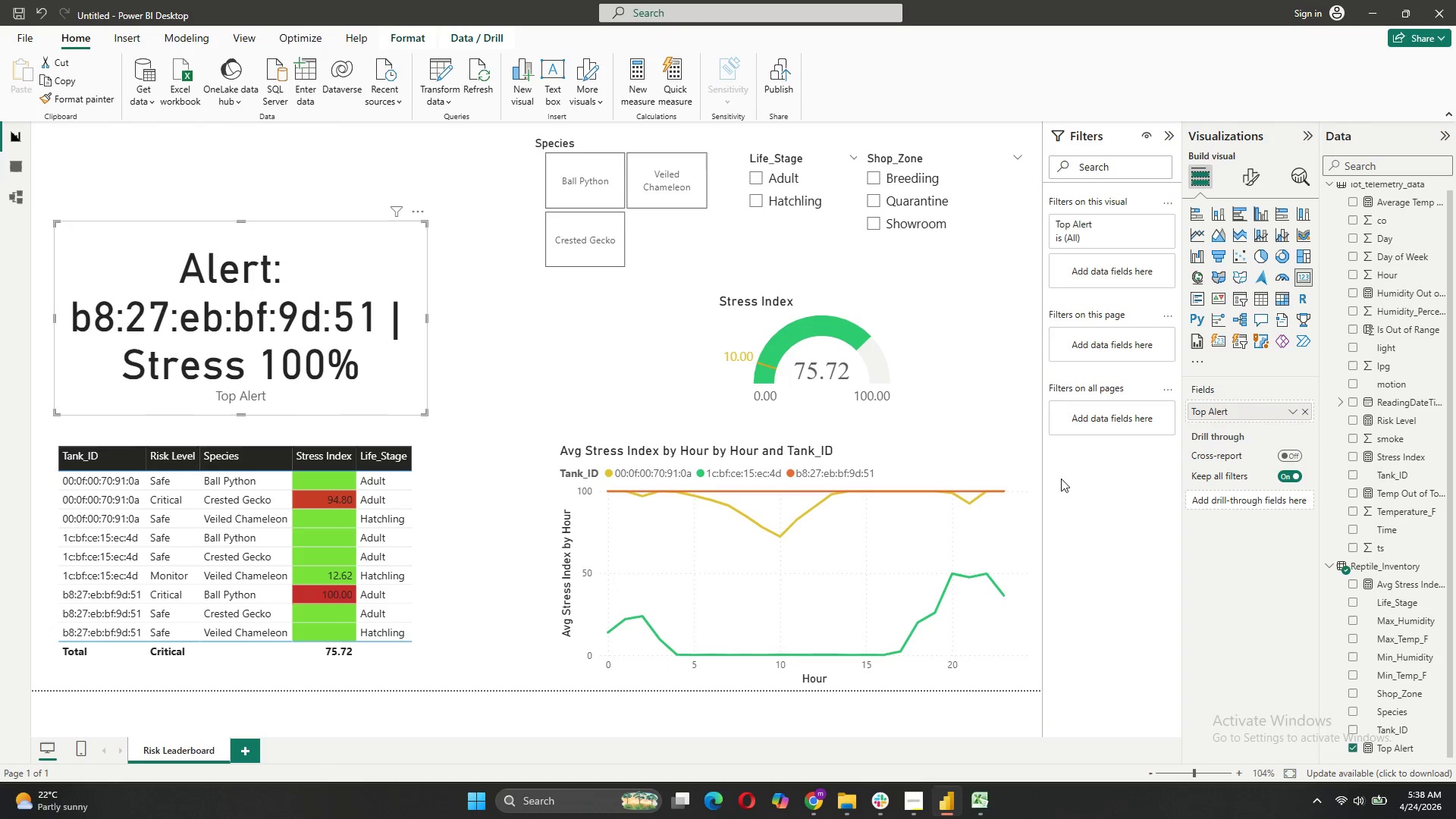 
wait(6.08)
 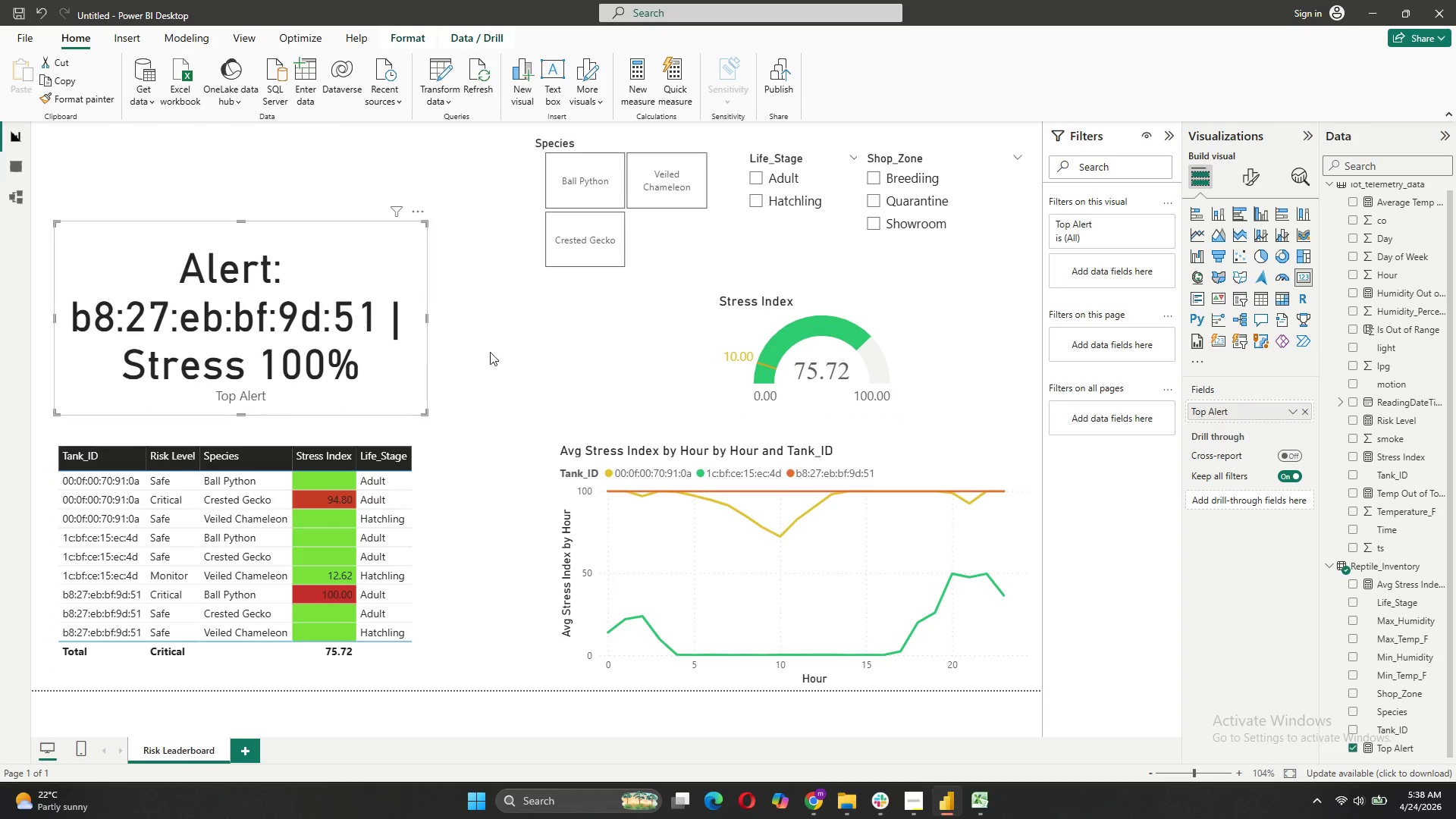 
left_click([1247, 168])
 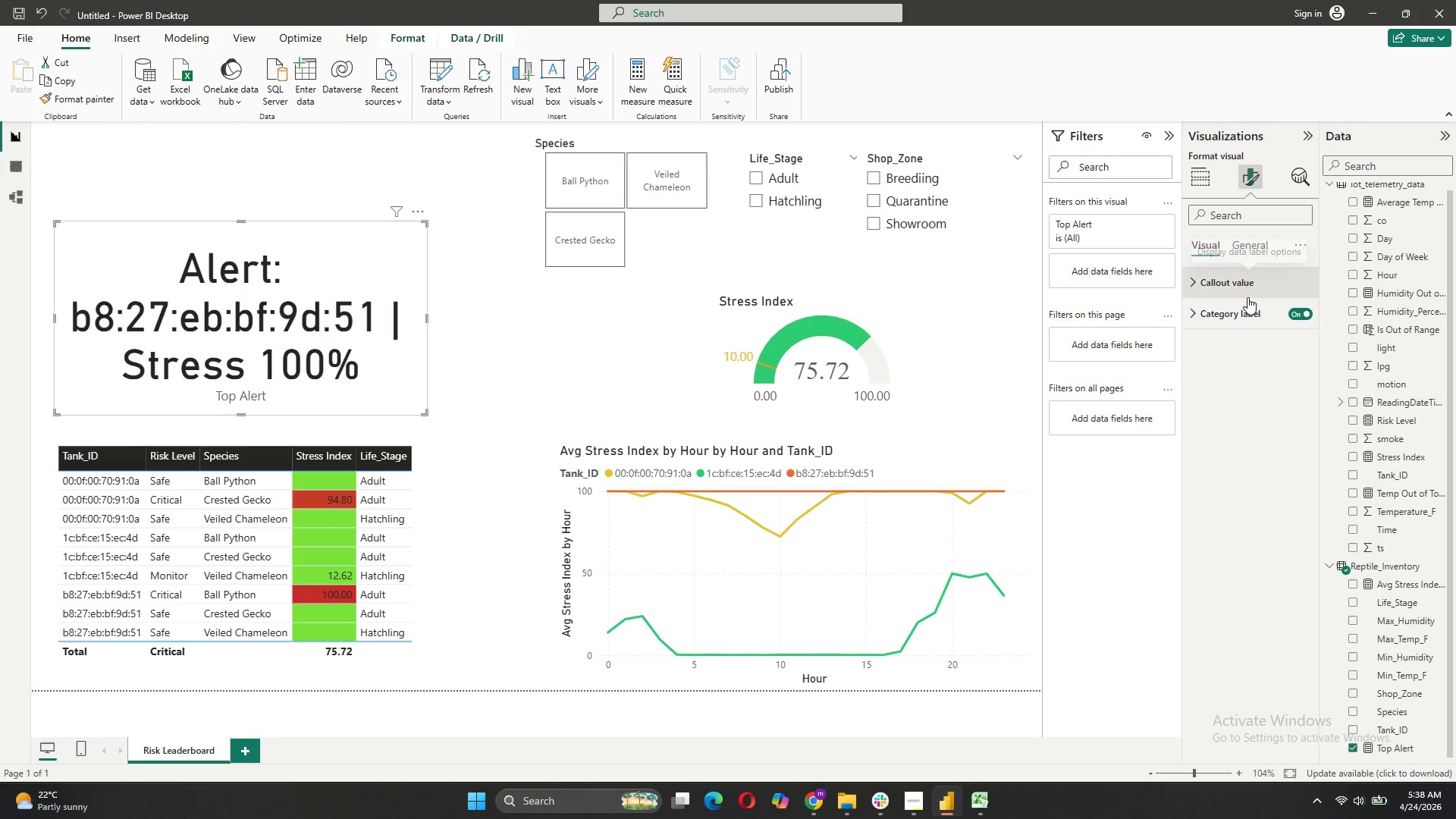 
left_click([1247, 316])
 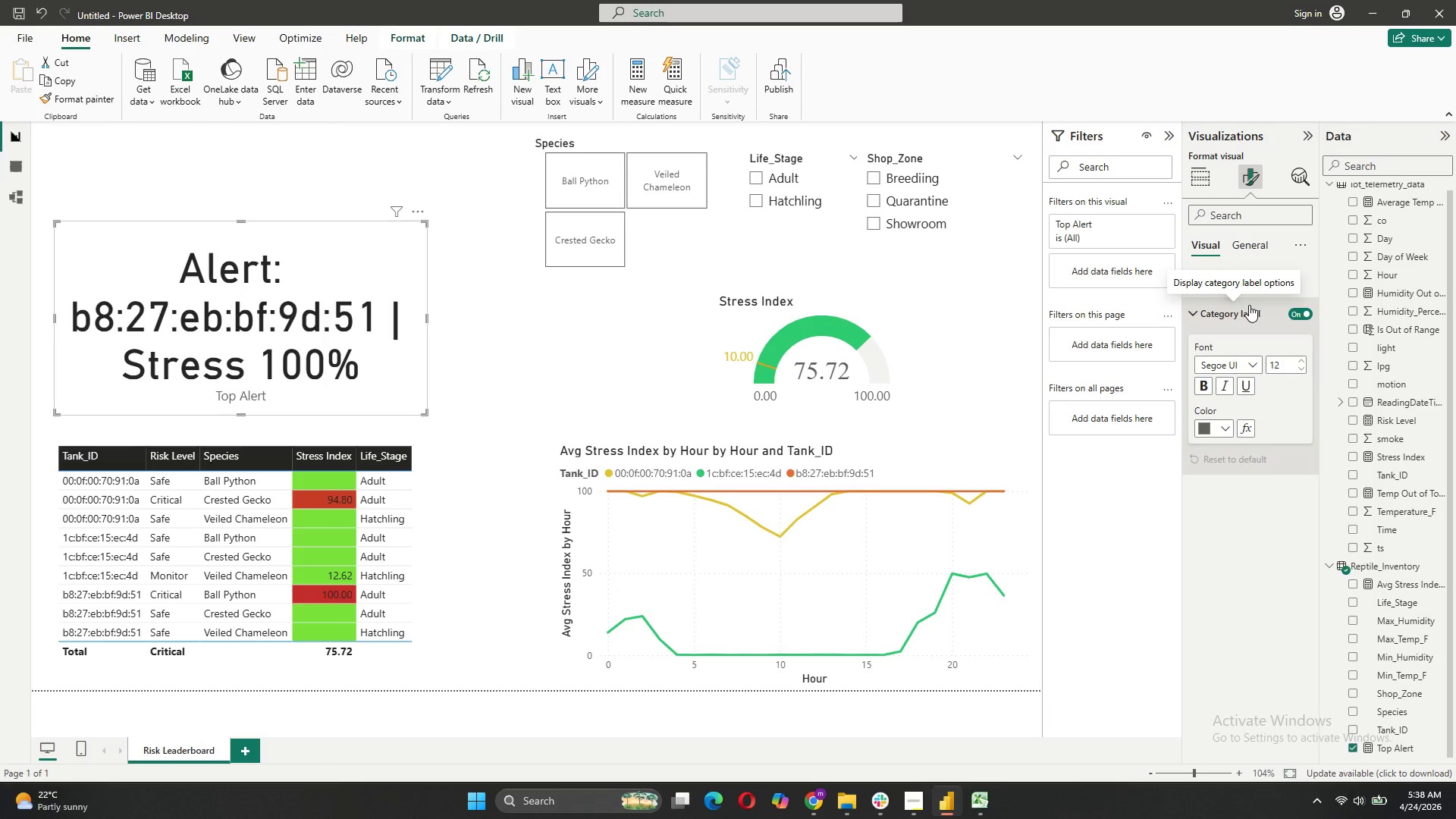 
double_click([1257, 288])
 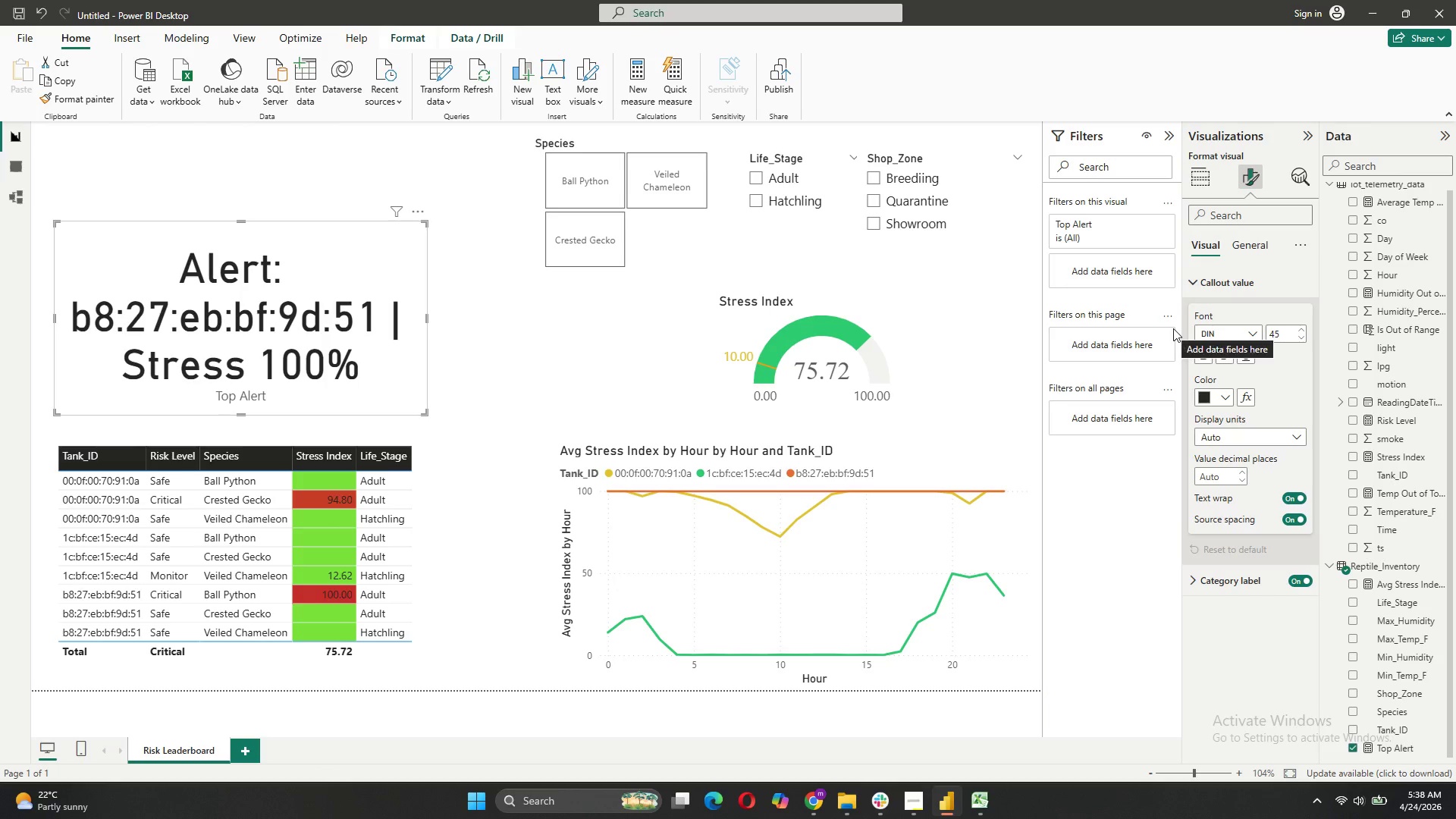 
wait(5.66)
 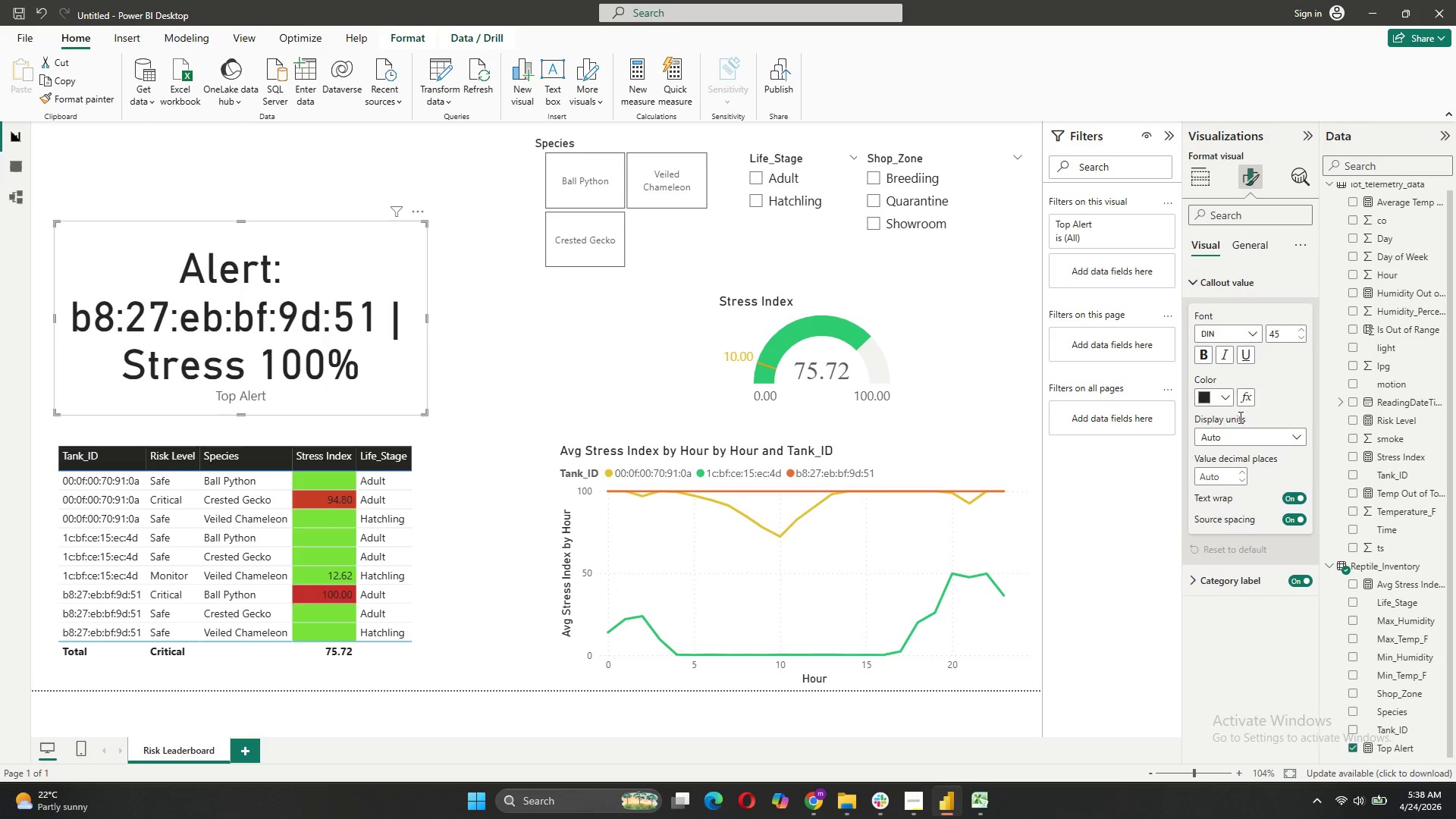 
left_click([1198, 351])
 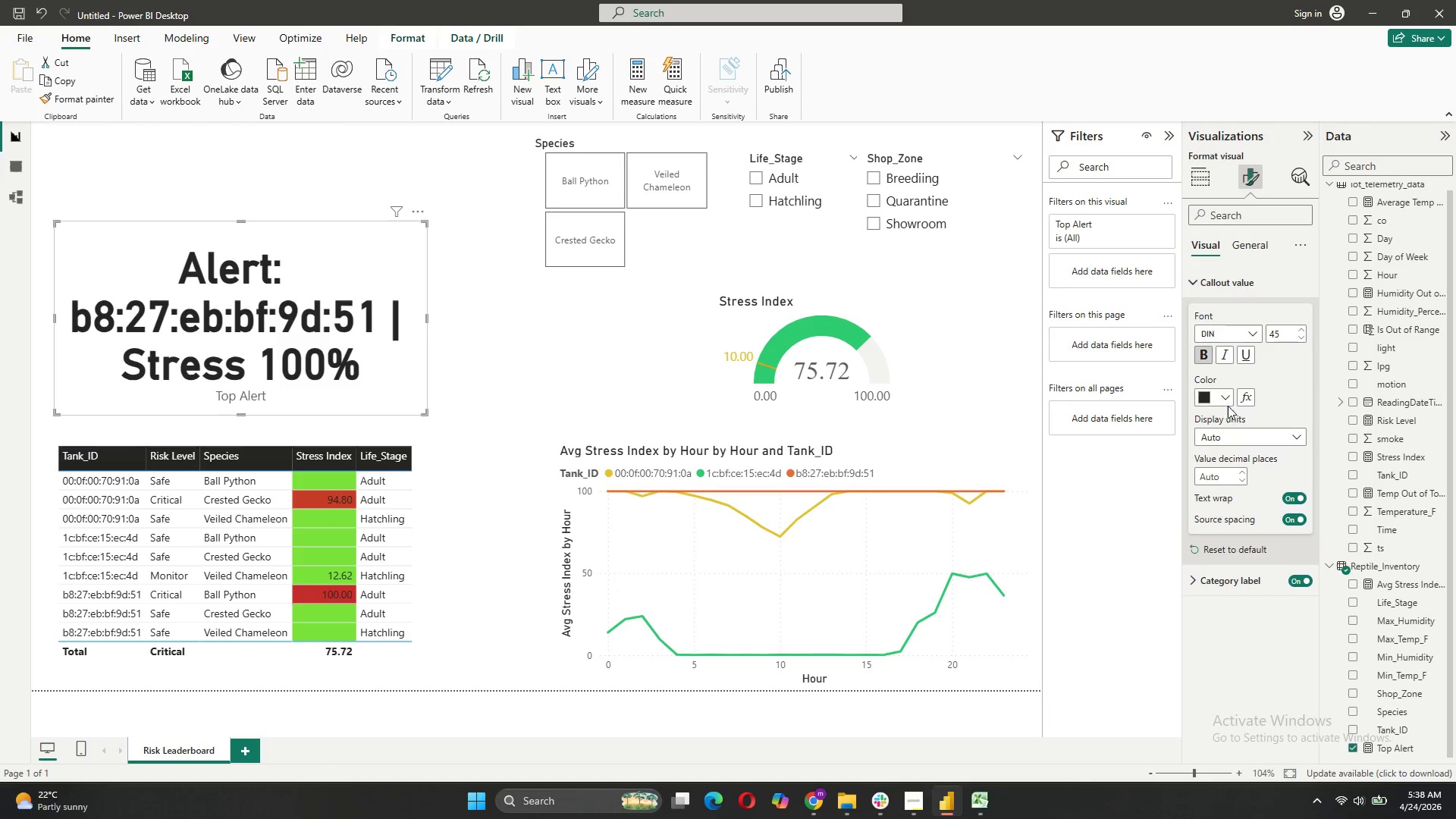 
left_click([1228, 400])
 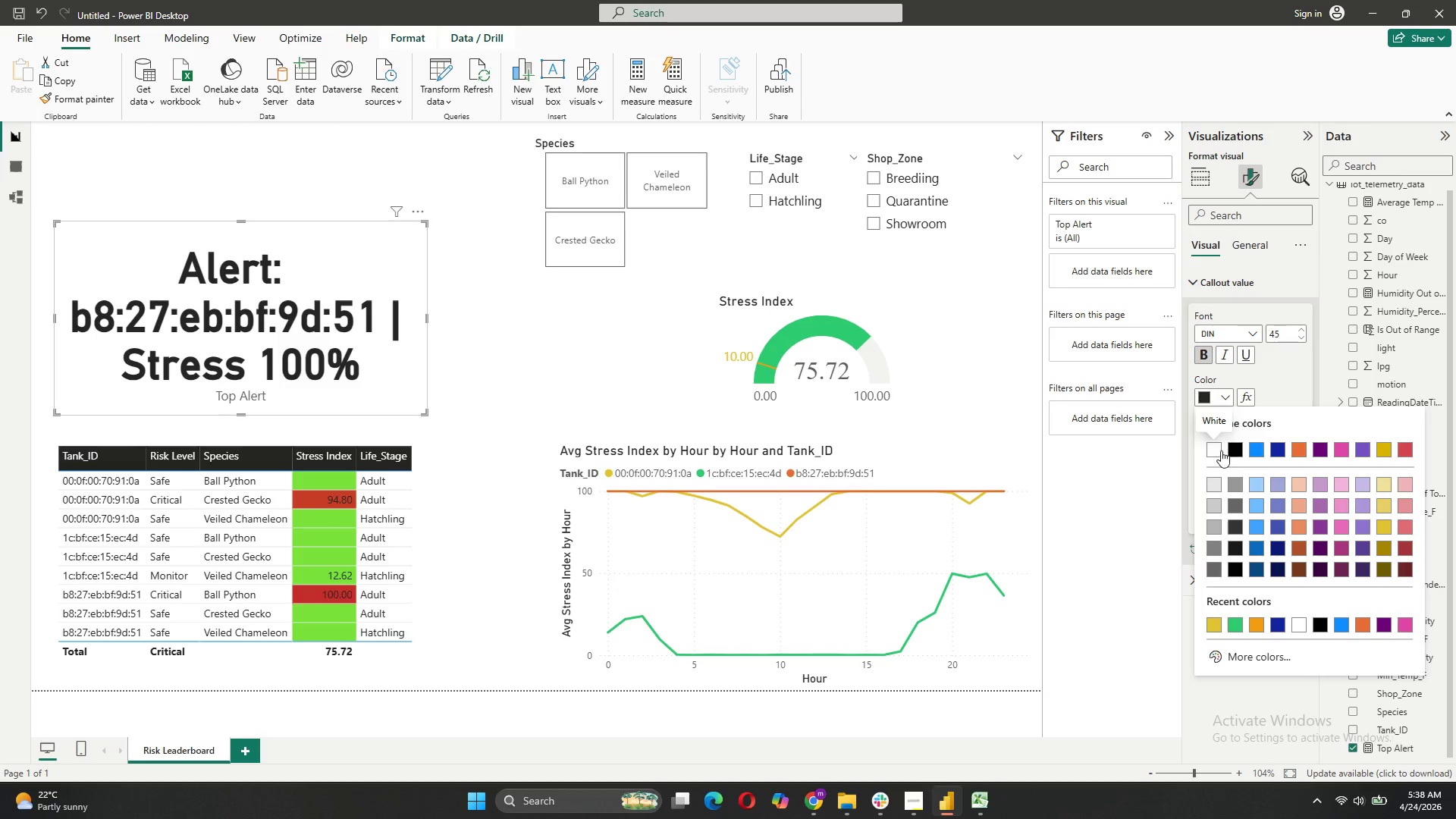 
left_click([1218, 451])
 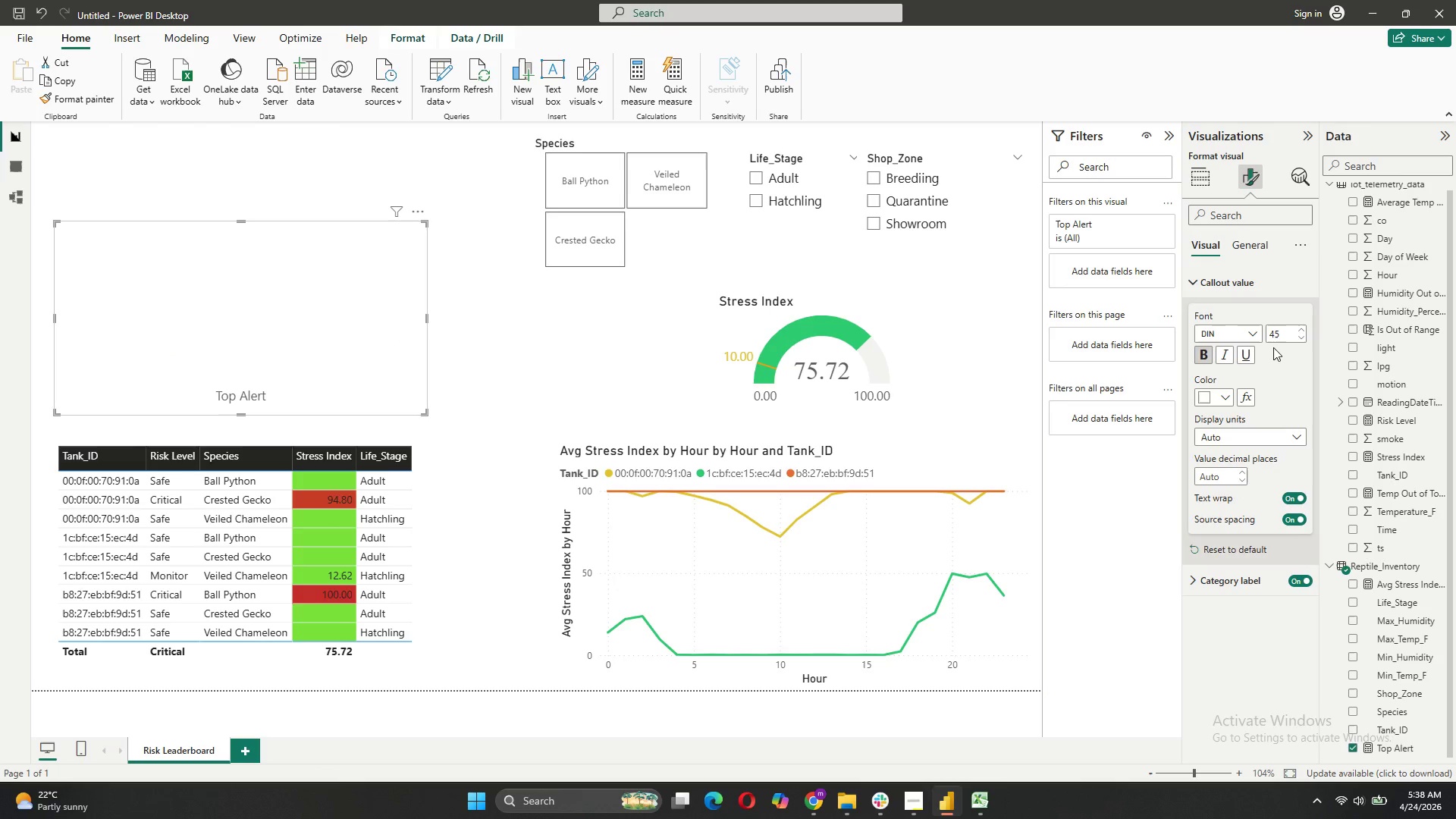 
wait(7.59)
 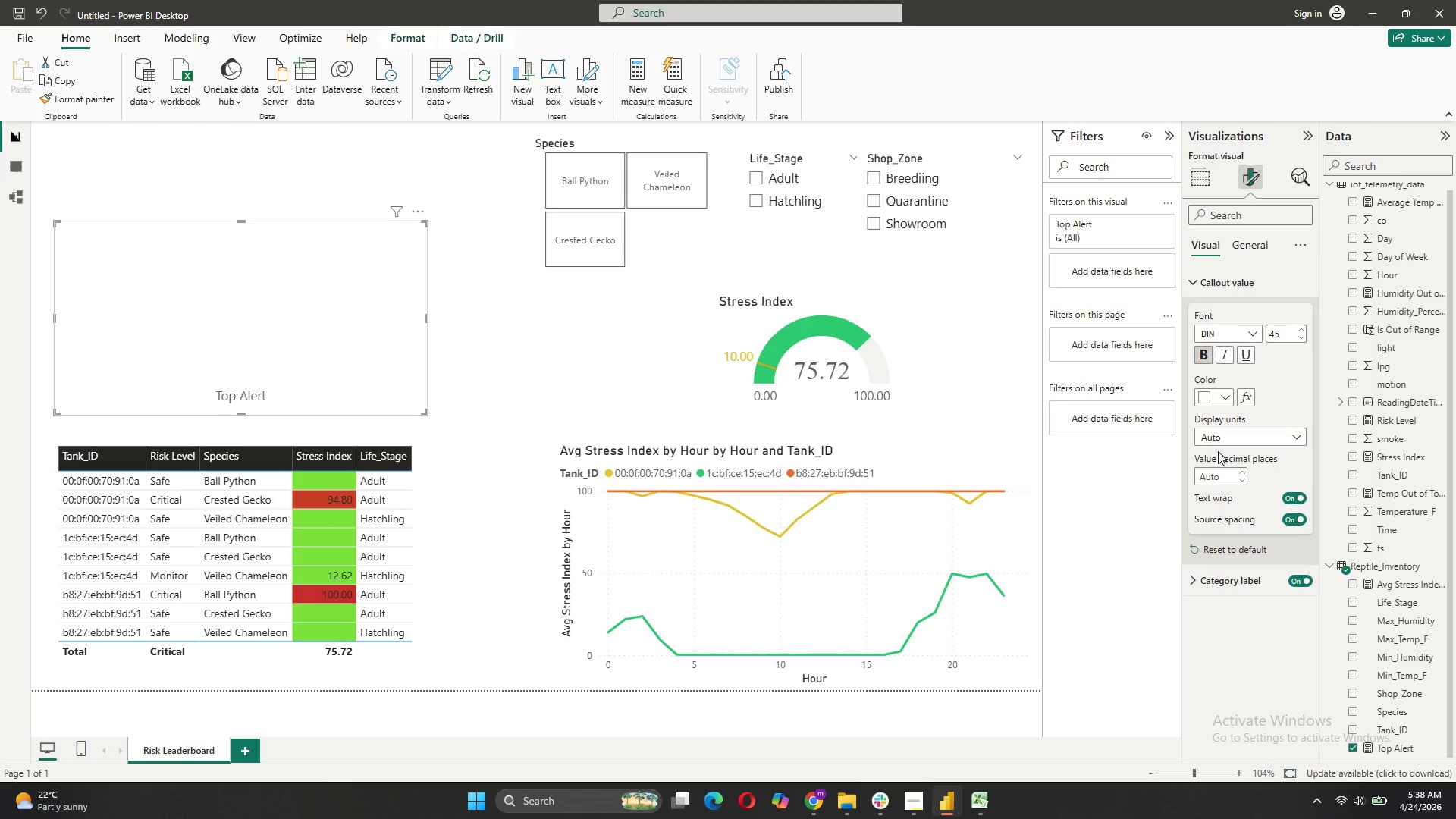 
double_click([1247, 244])
 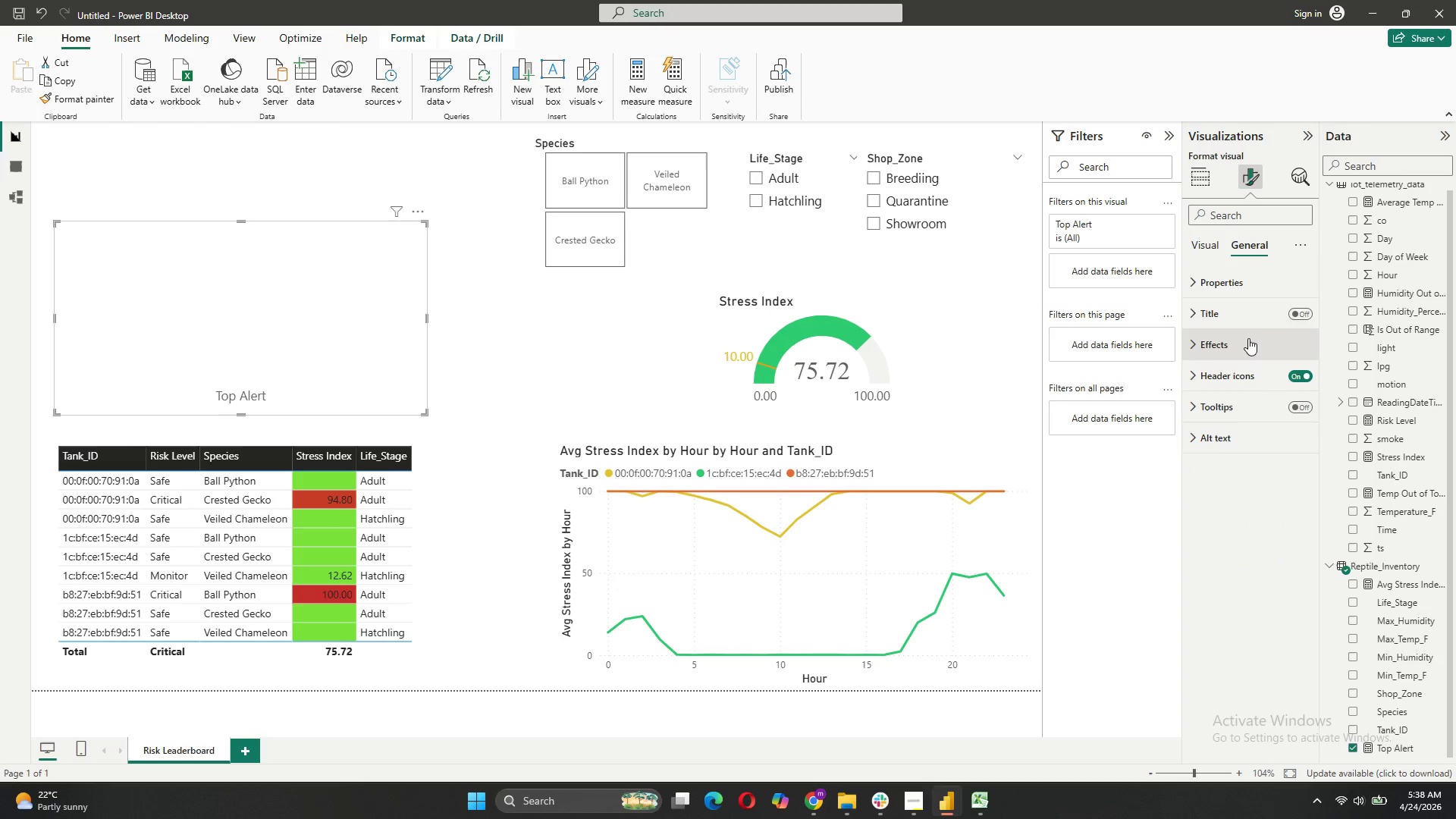 
left_click([1254, 293])
 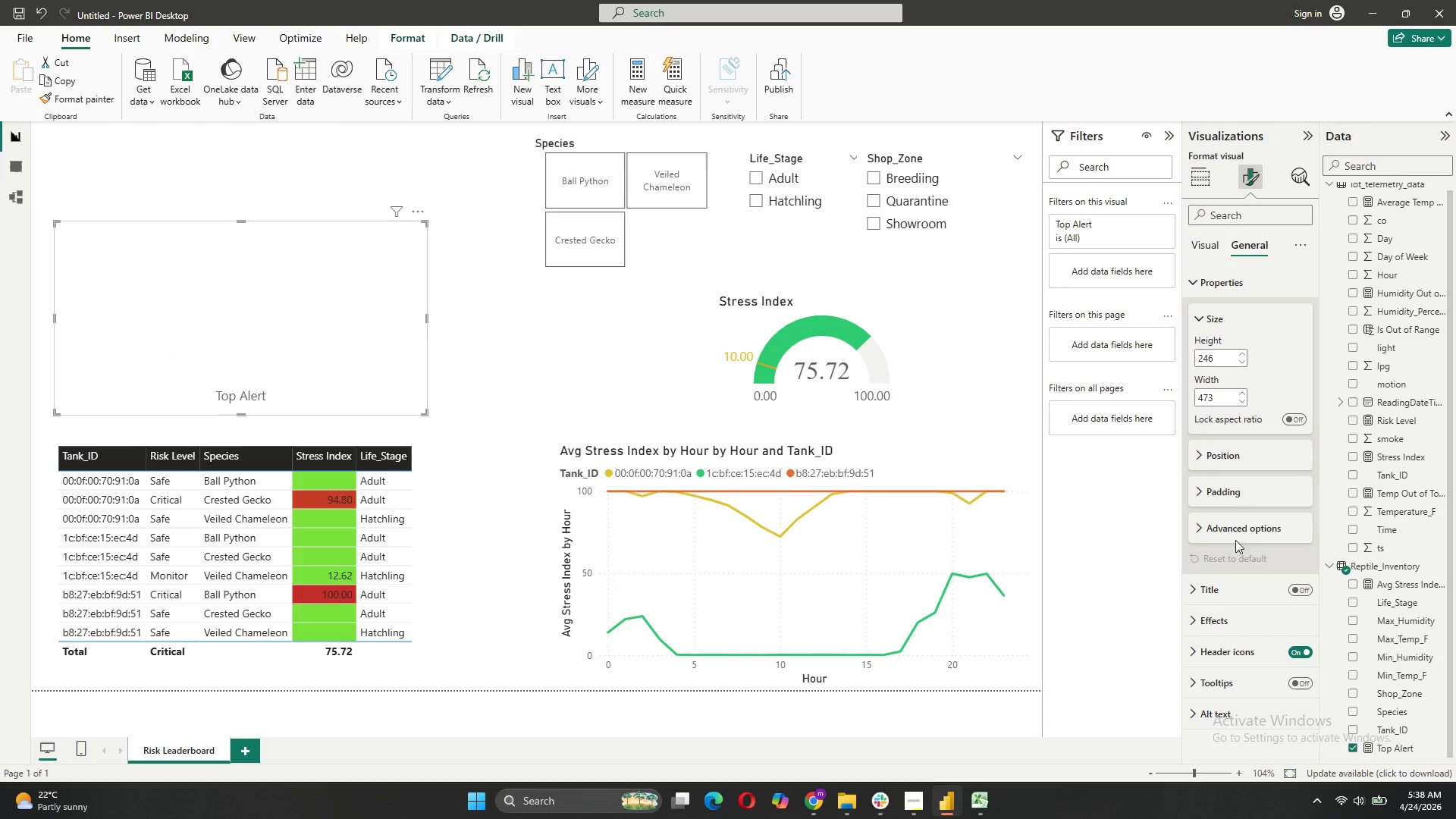 
scroll: coordinate [1227, 493], scroll_direction: down, amount: 4.0
 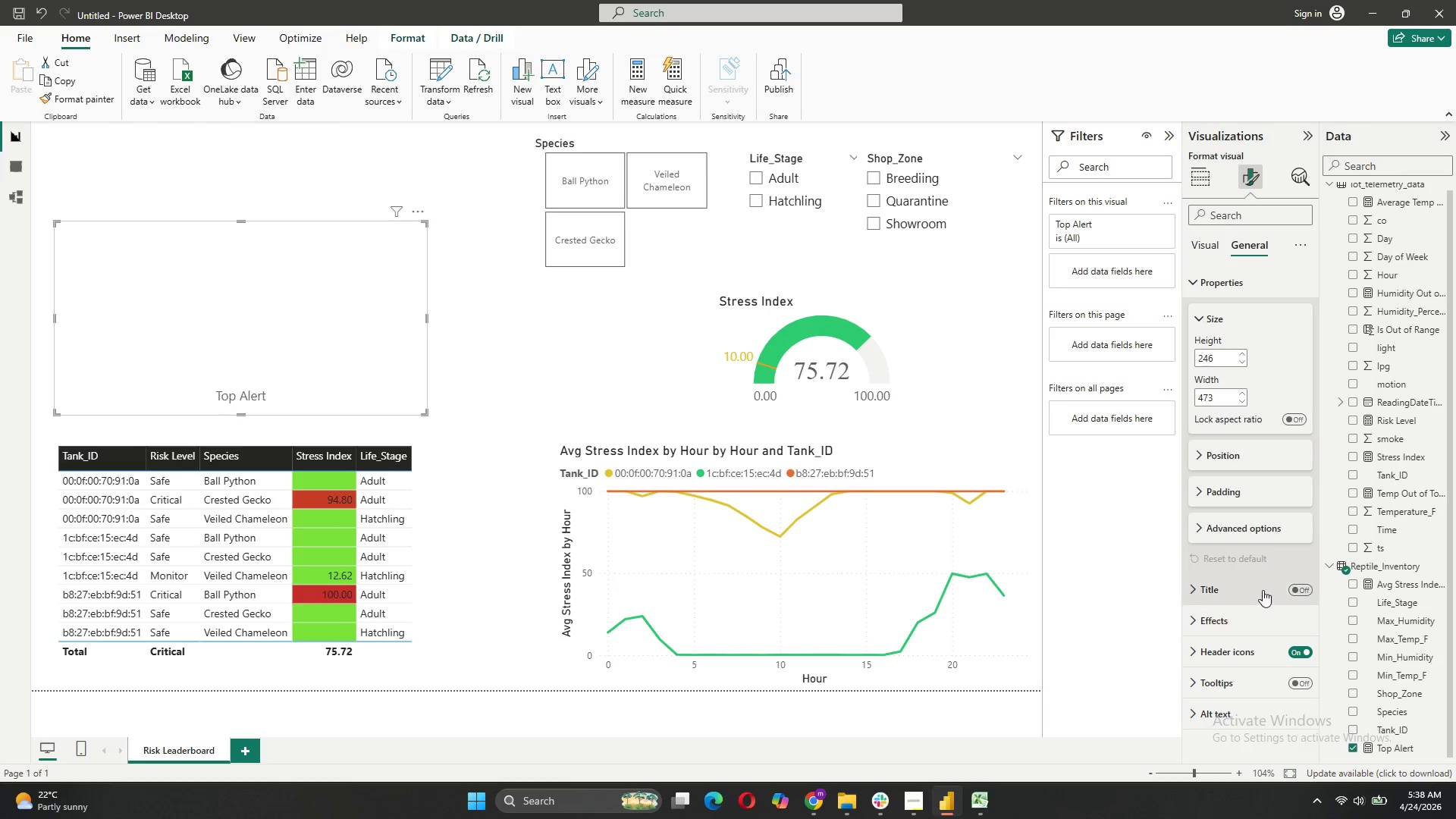 
left_click([1272, 617])
 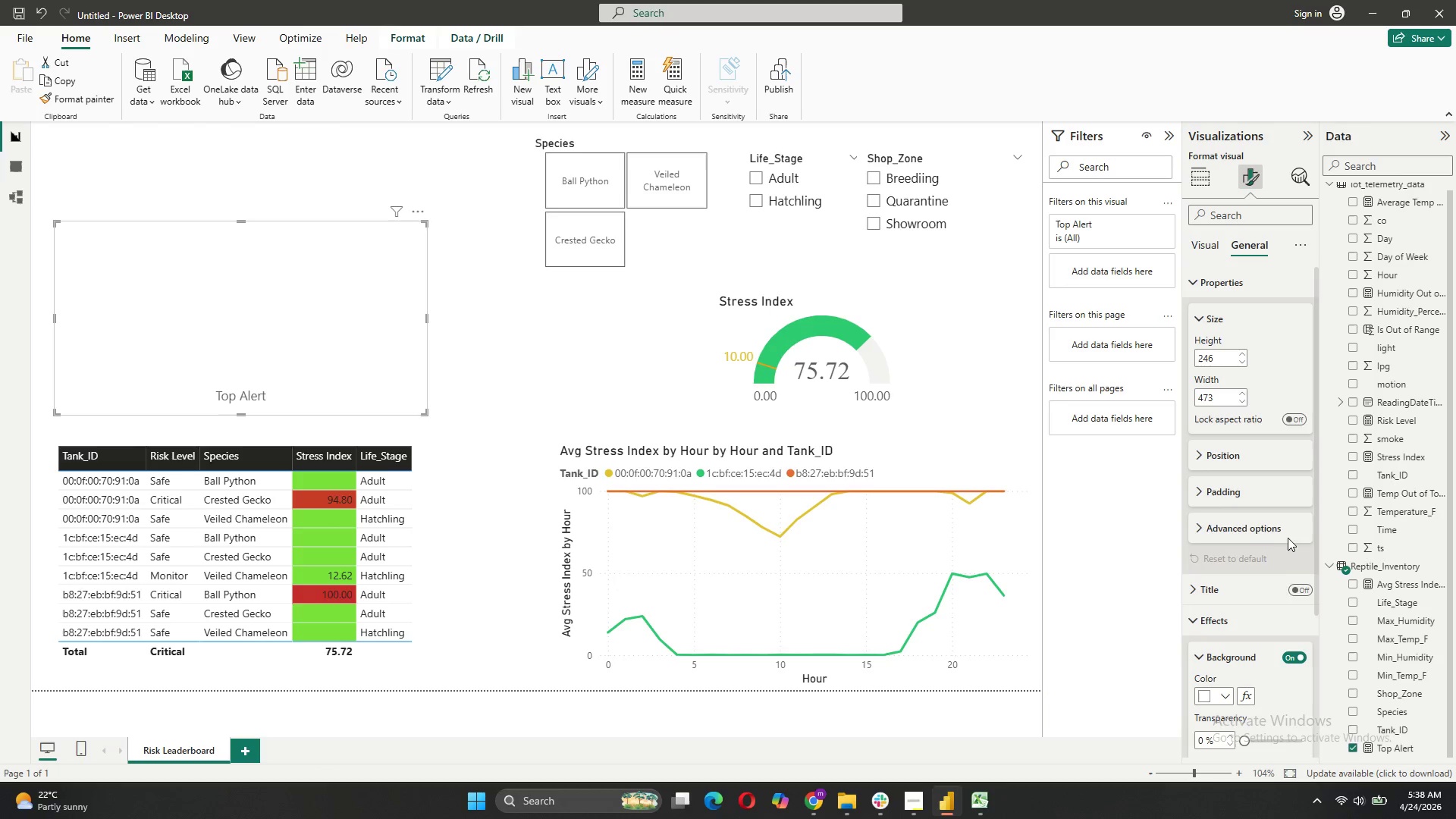 
scroll: coordinate [1285, 529], scroll_direction: down, amount: 4.0
 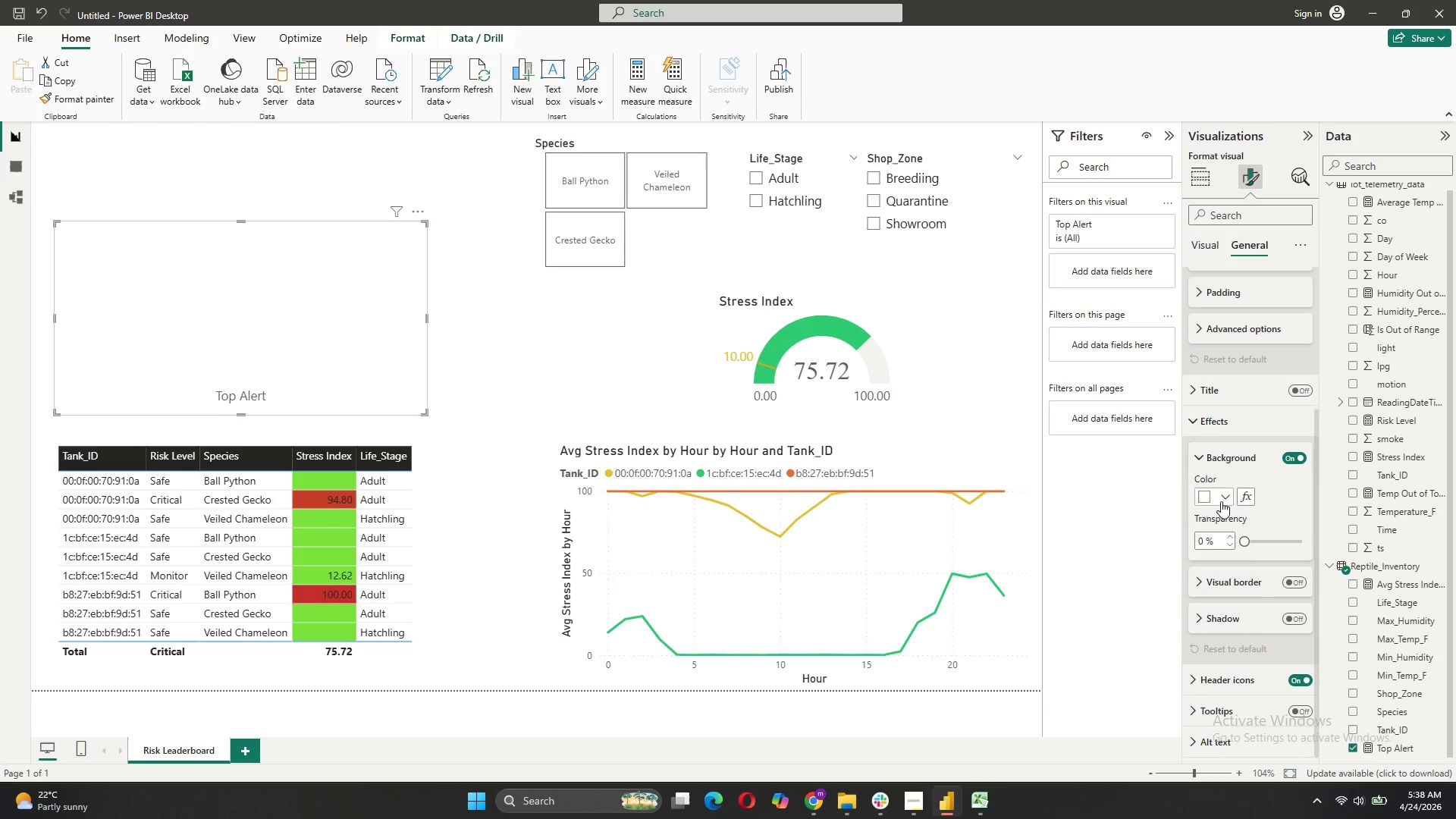 
left_click([1223, 499])
 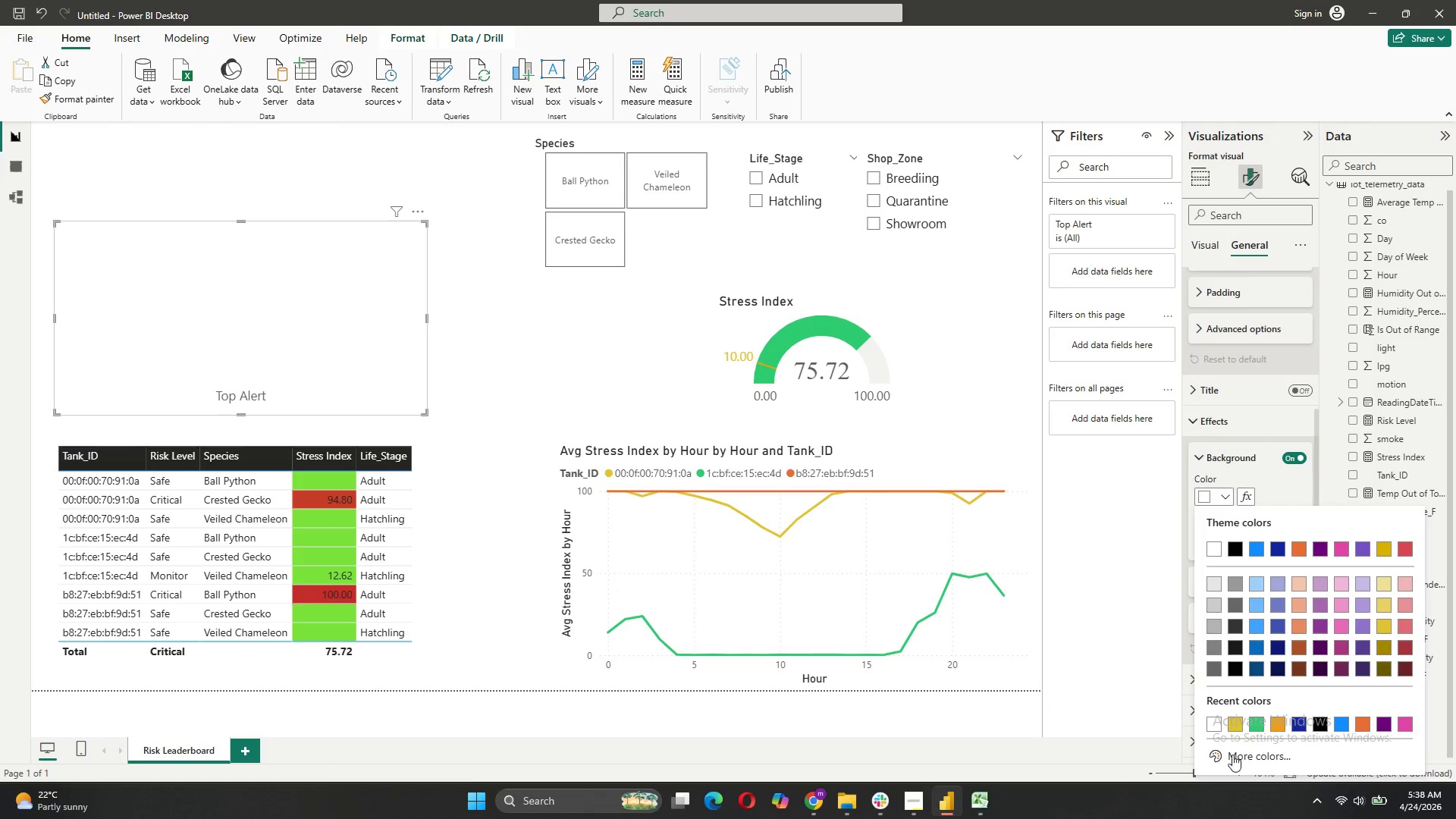 
left_click([1232, 760])
 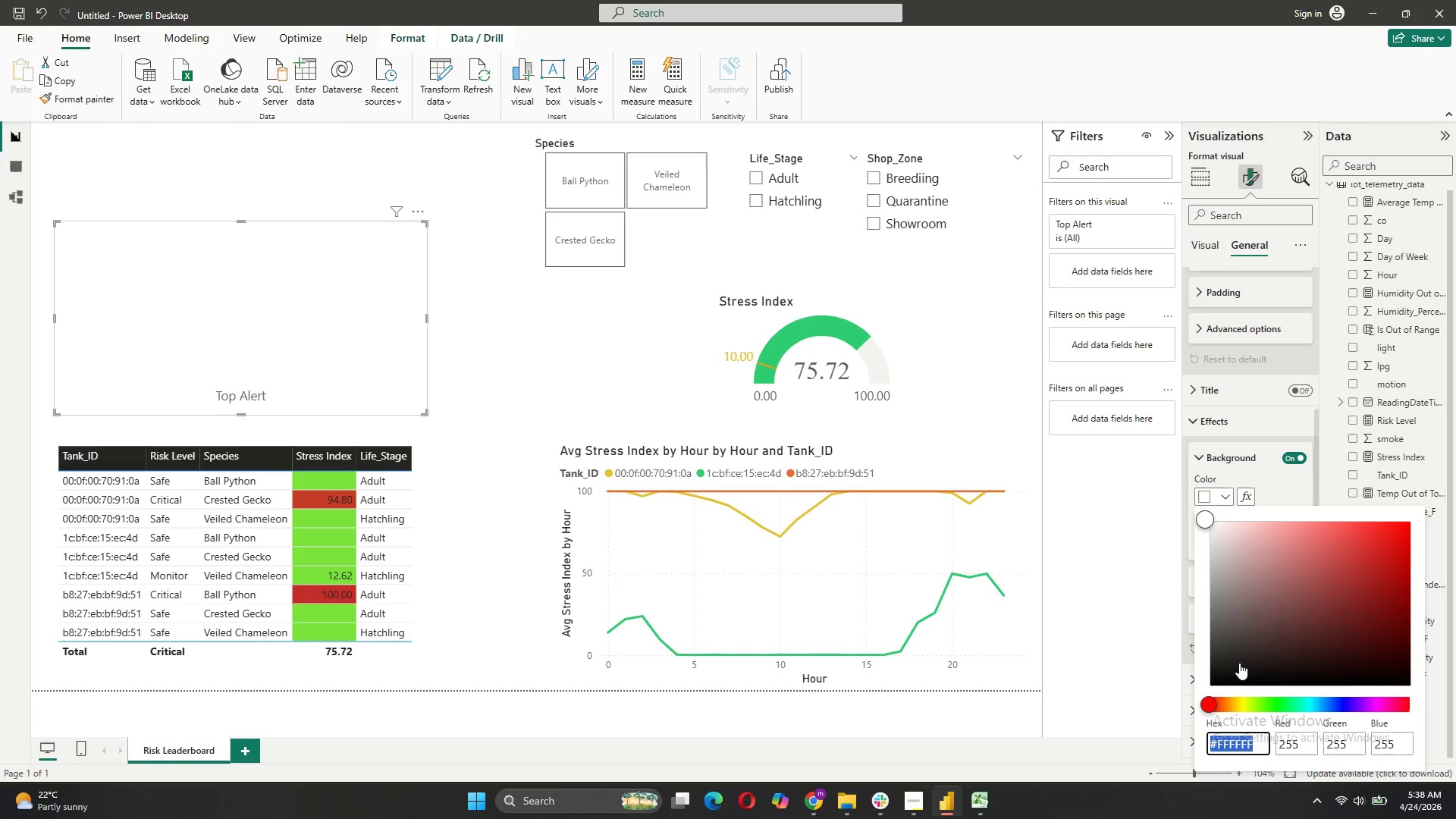 
type(#8b0000)
 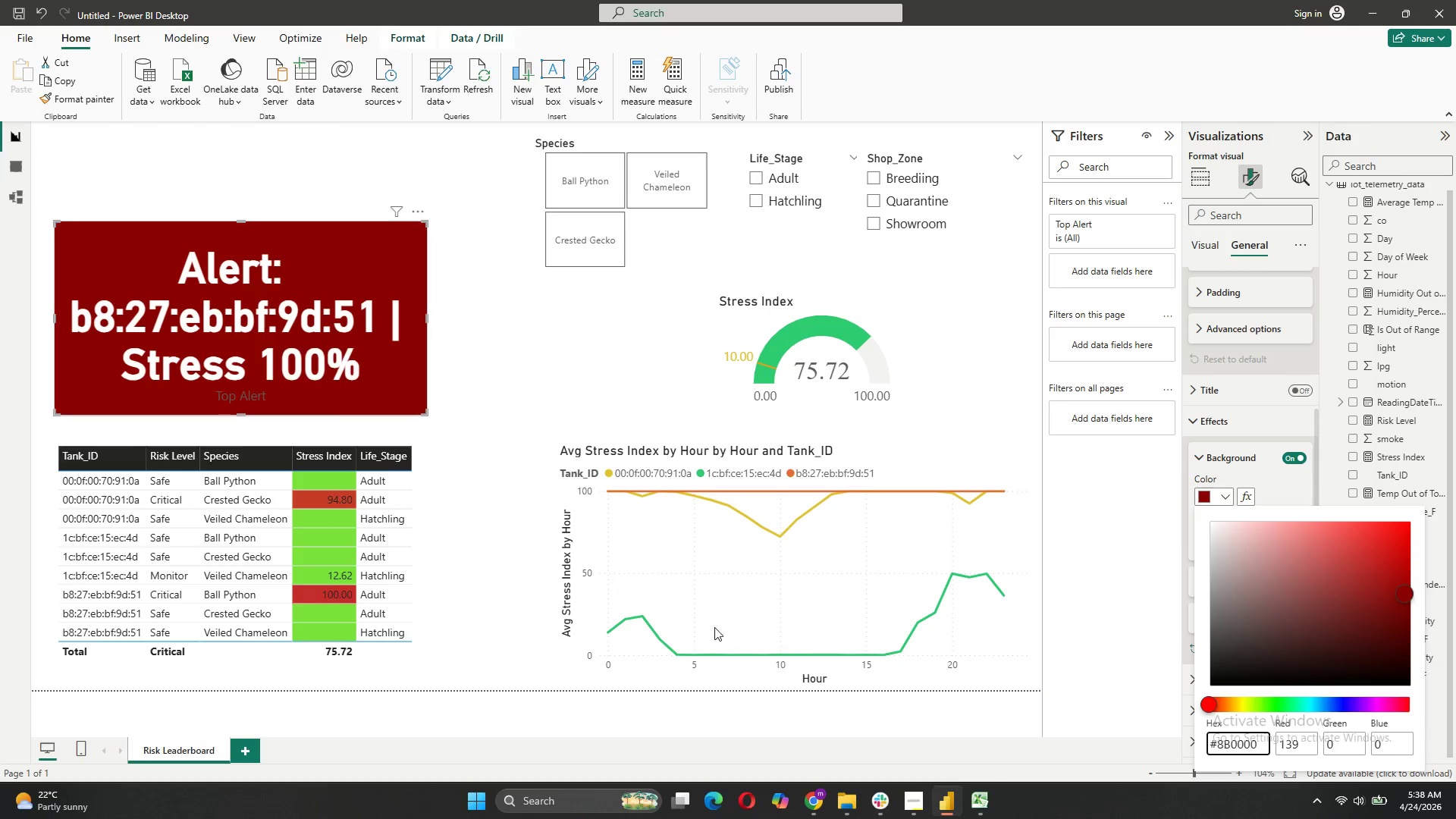 
wait(5.33)
 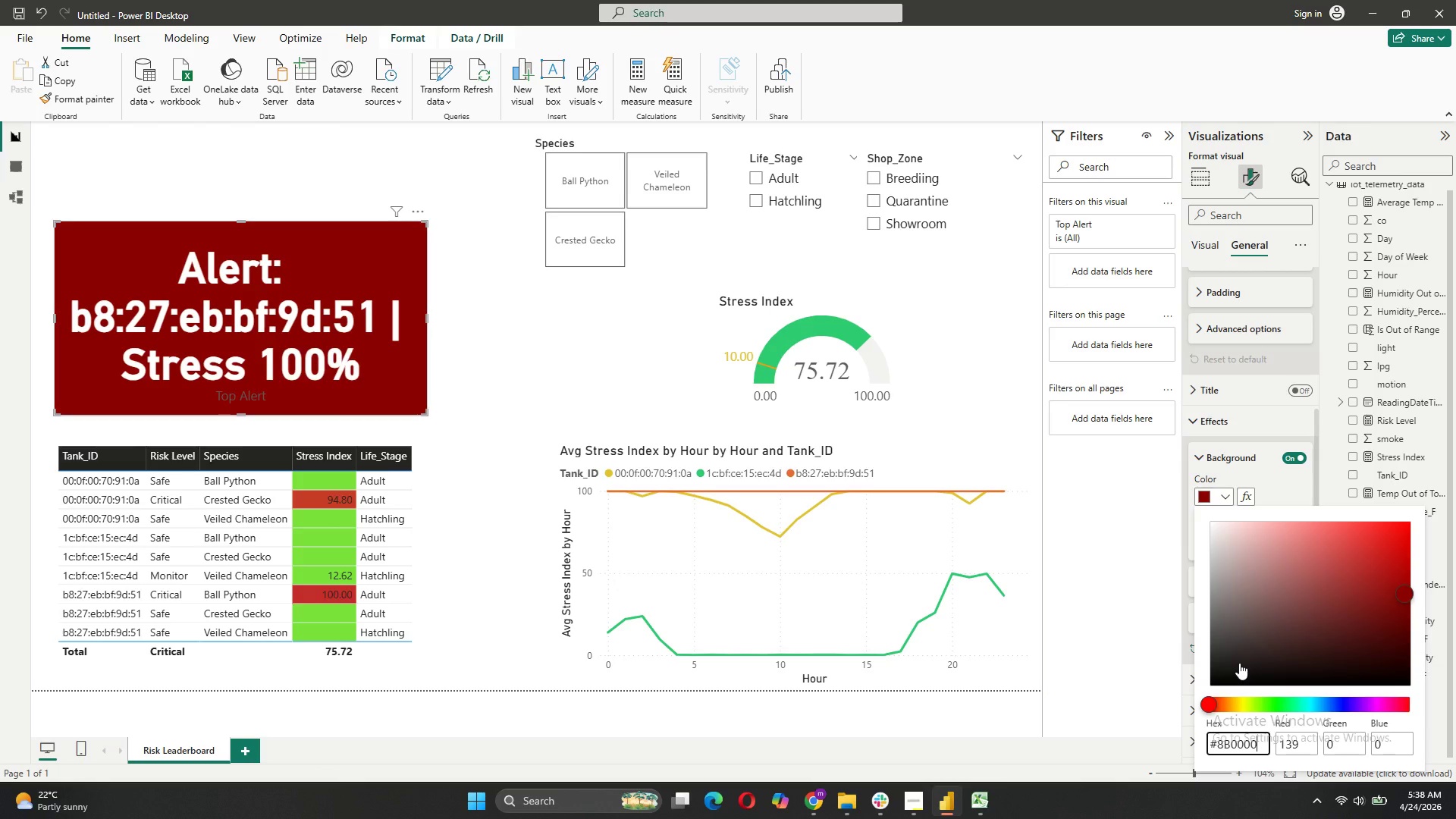 
left_click([955, 356])
 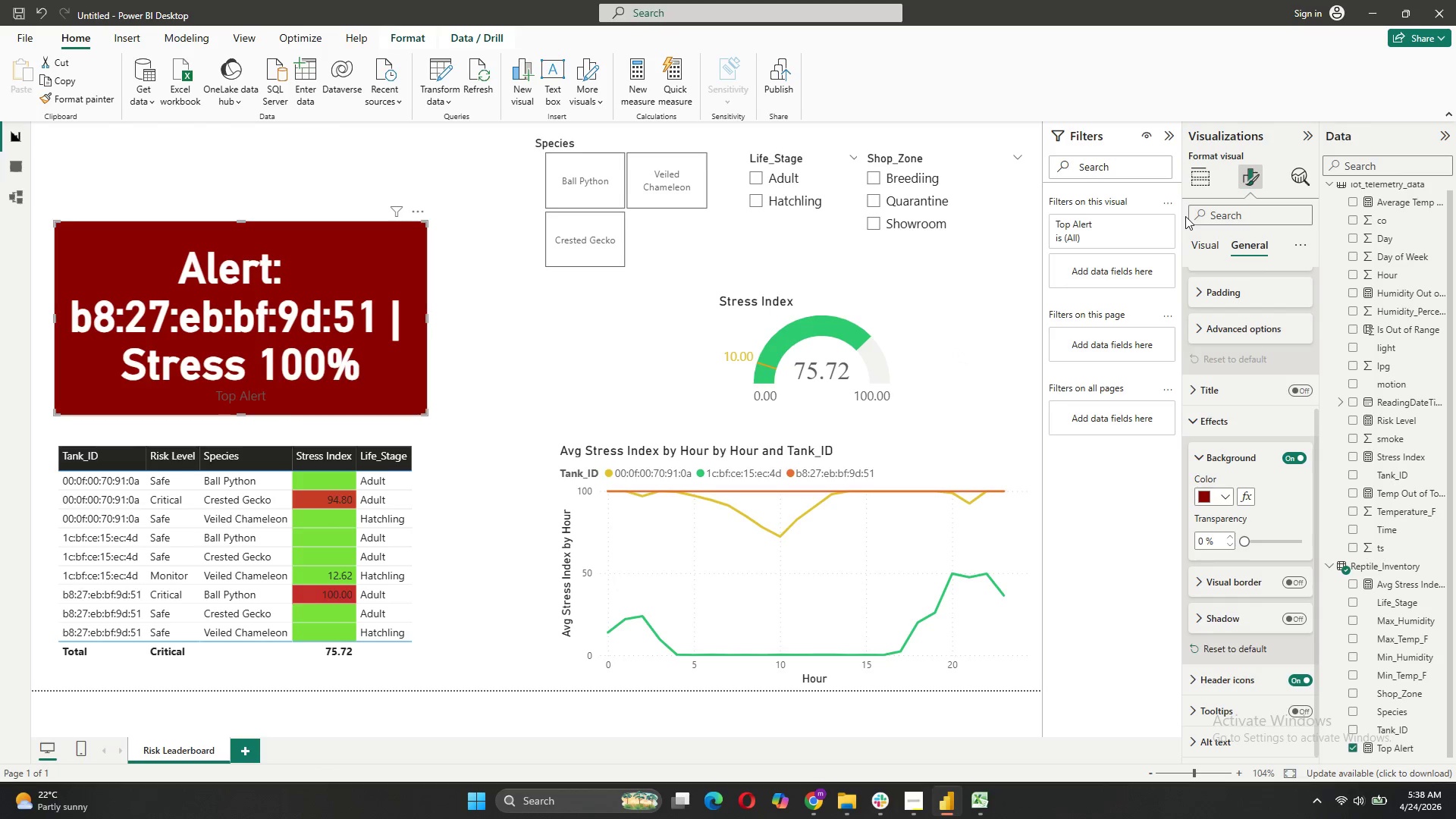 
wait(8.67)
 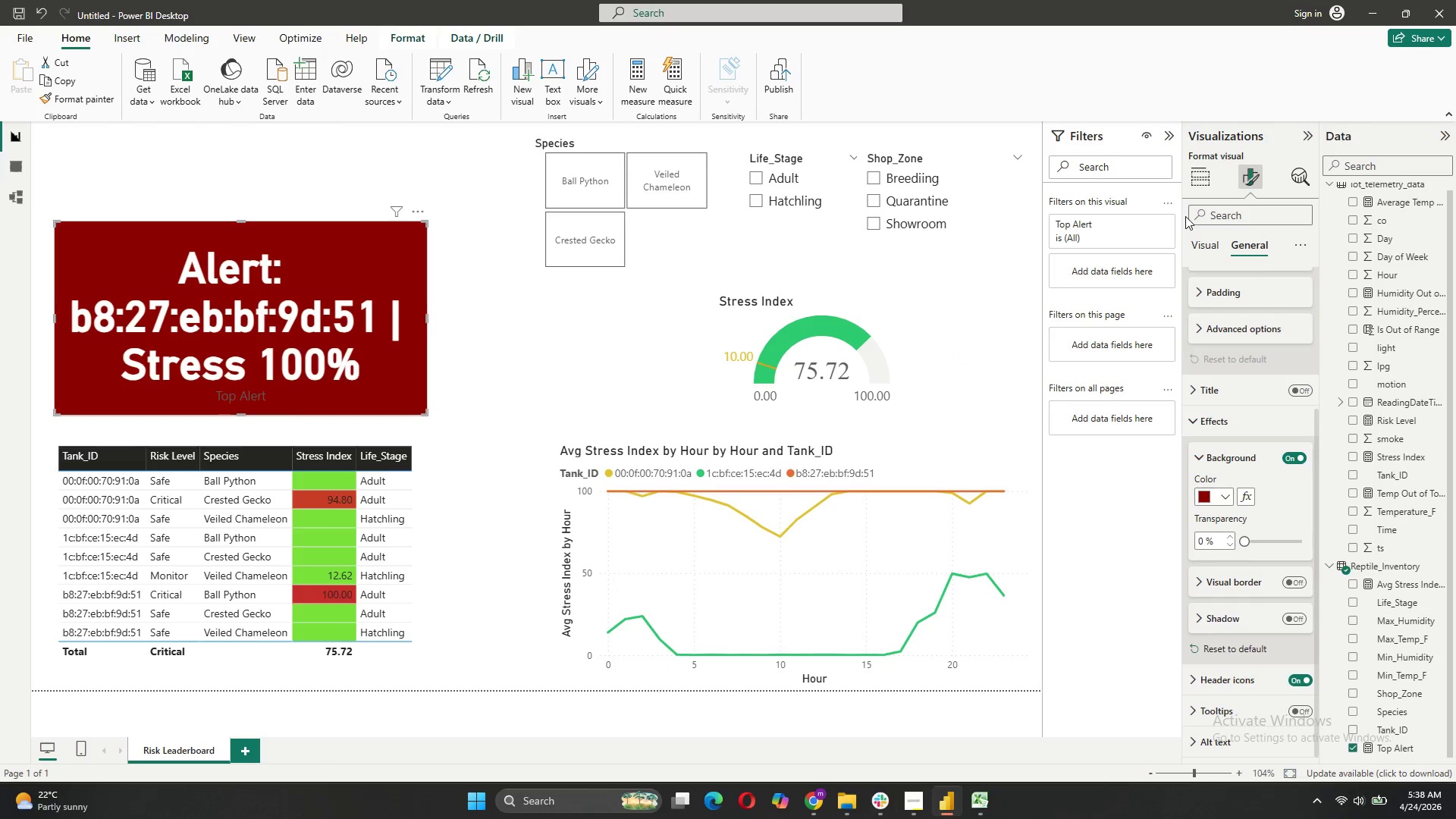 
left_click([1260, 244])
 